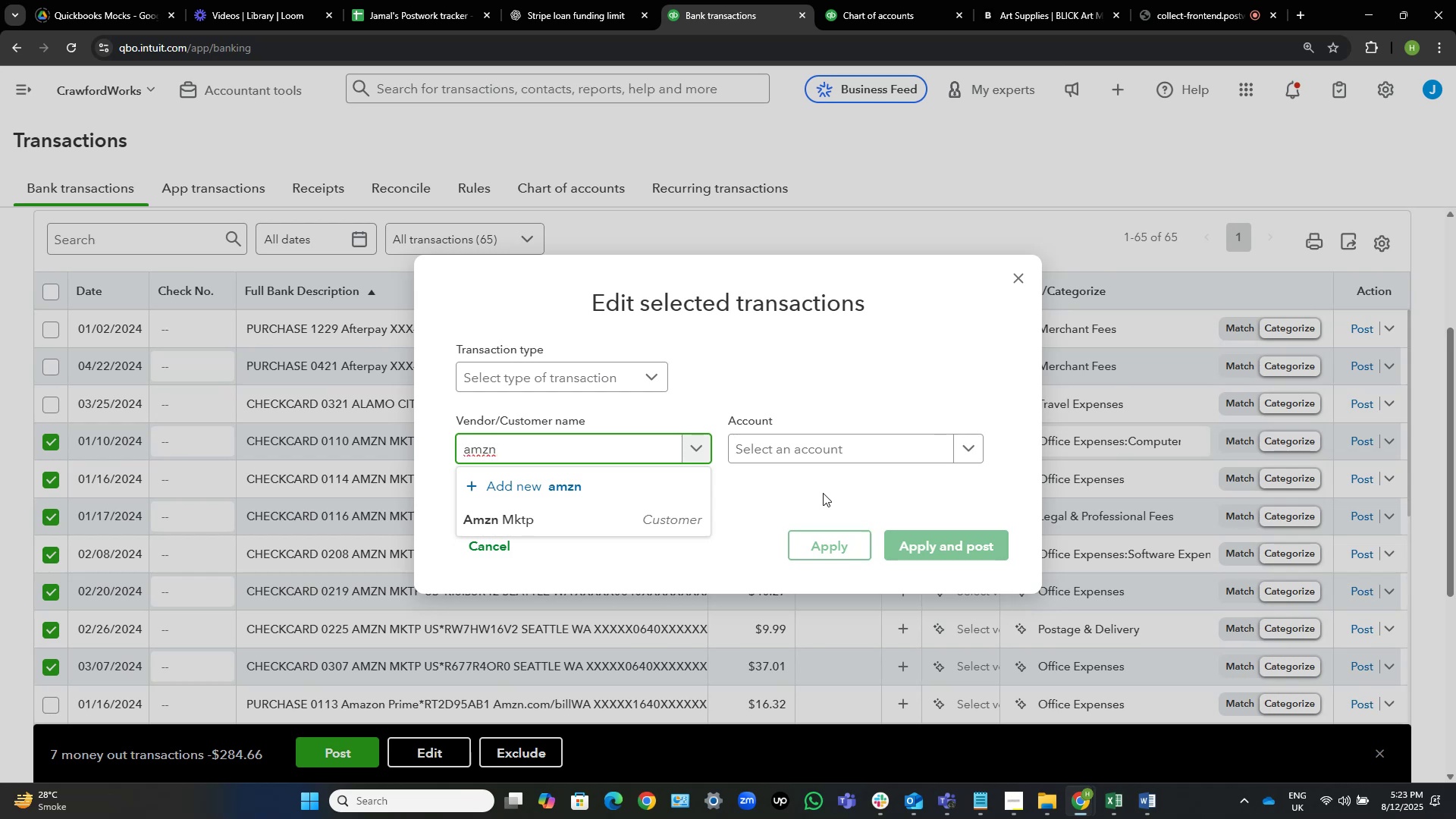 
wait(6.62)
 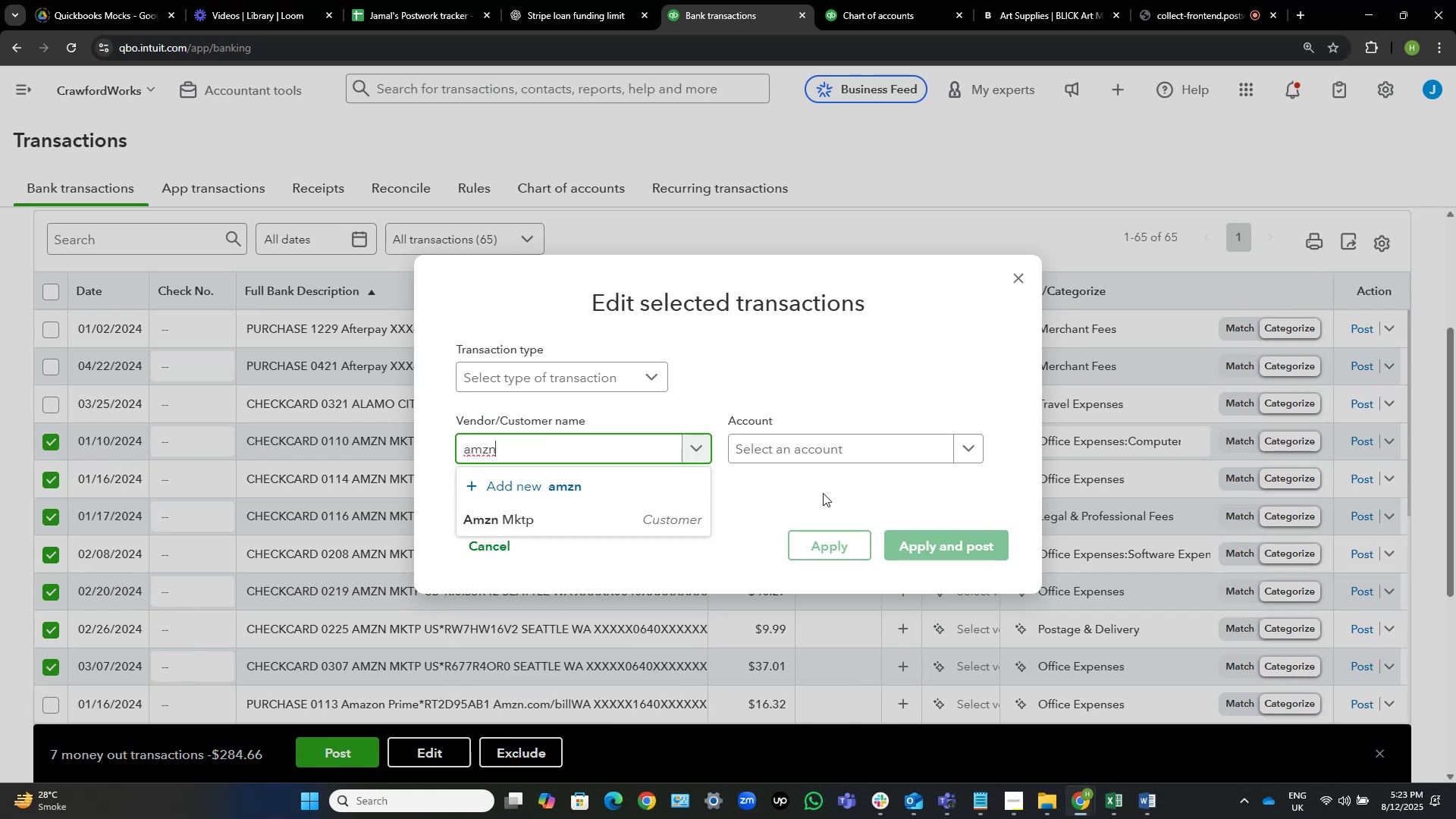 
left_click([605, 515])
 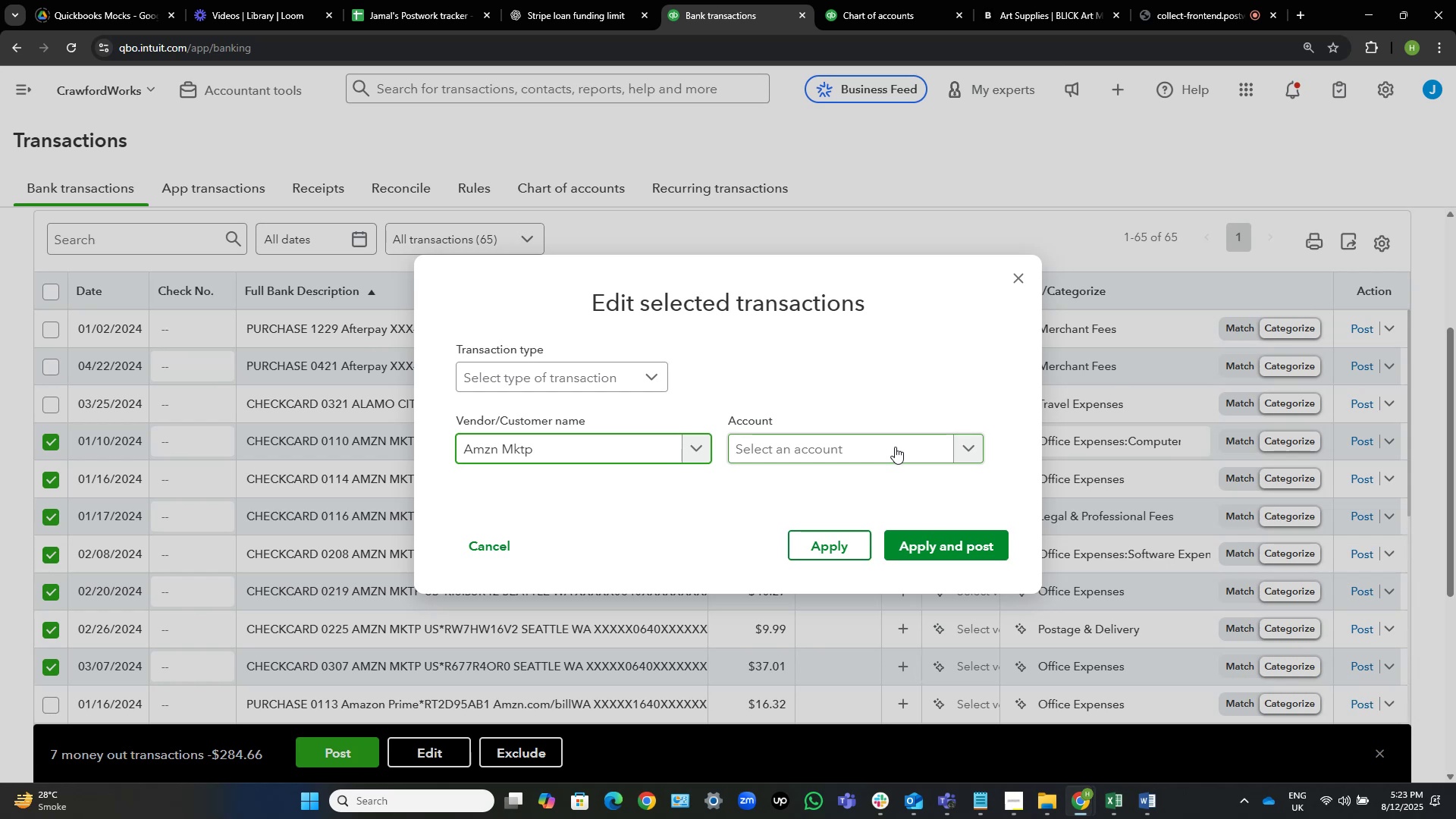 
wait(12.57)
 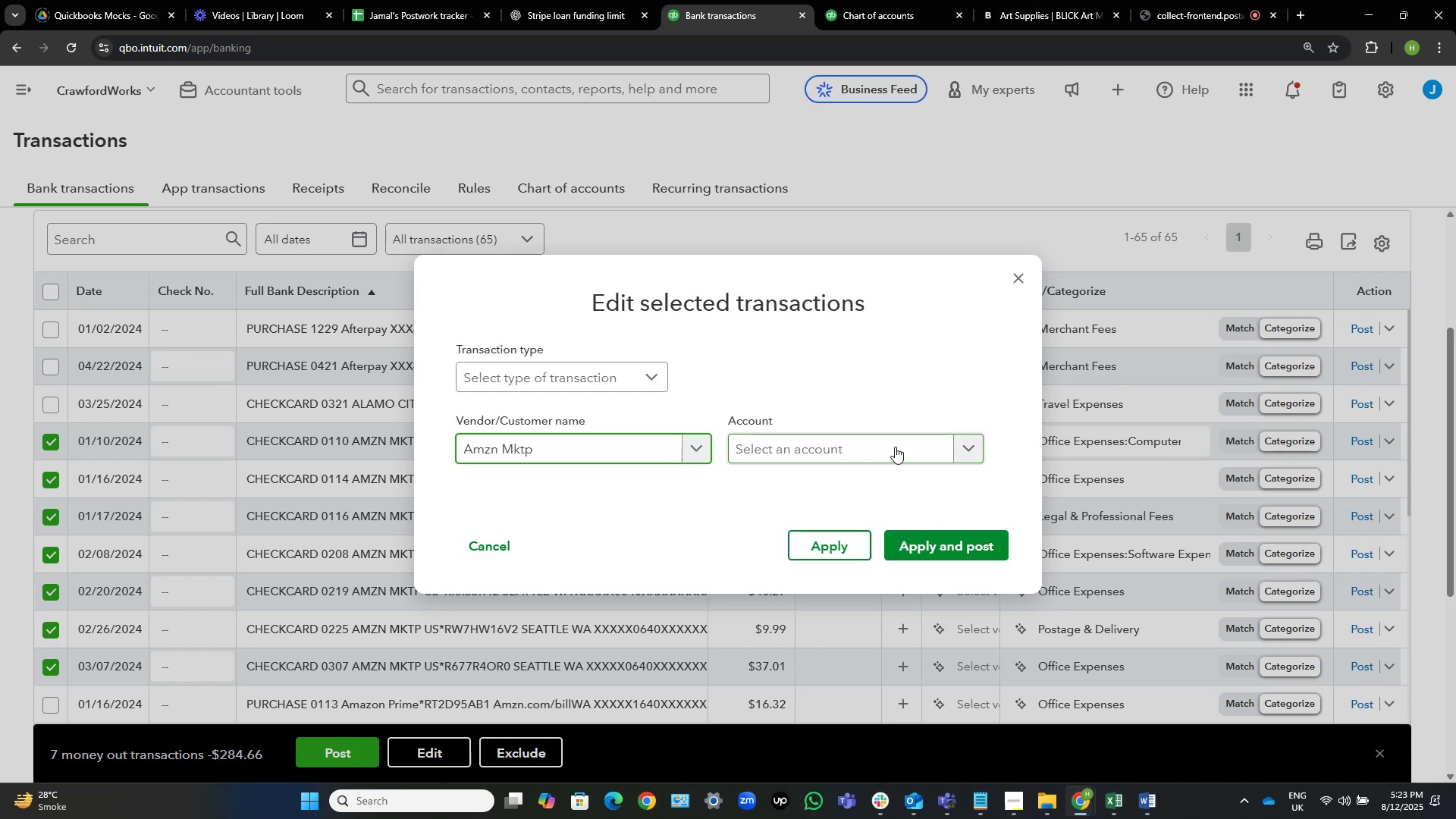 
left_click([865, 450])
 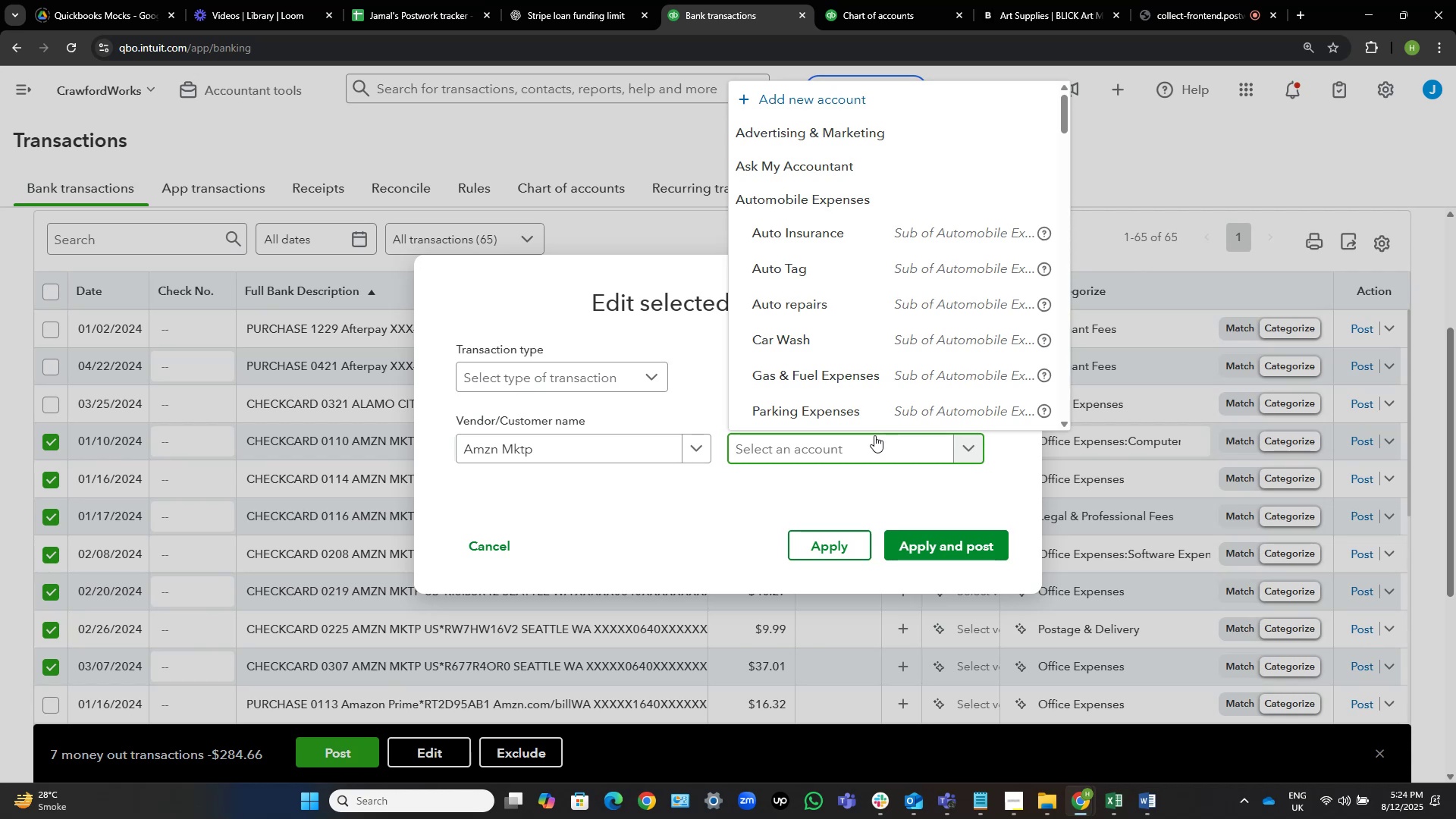 
wait(30.69)
 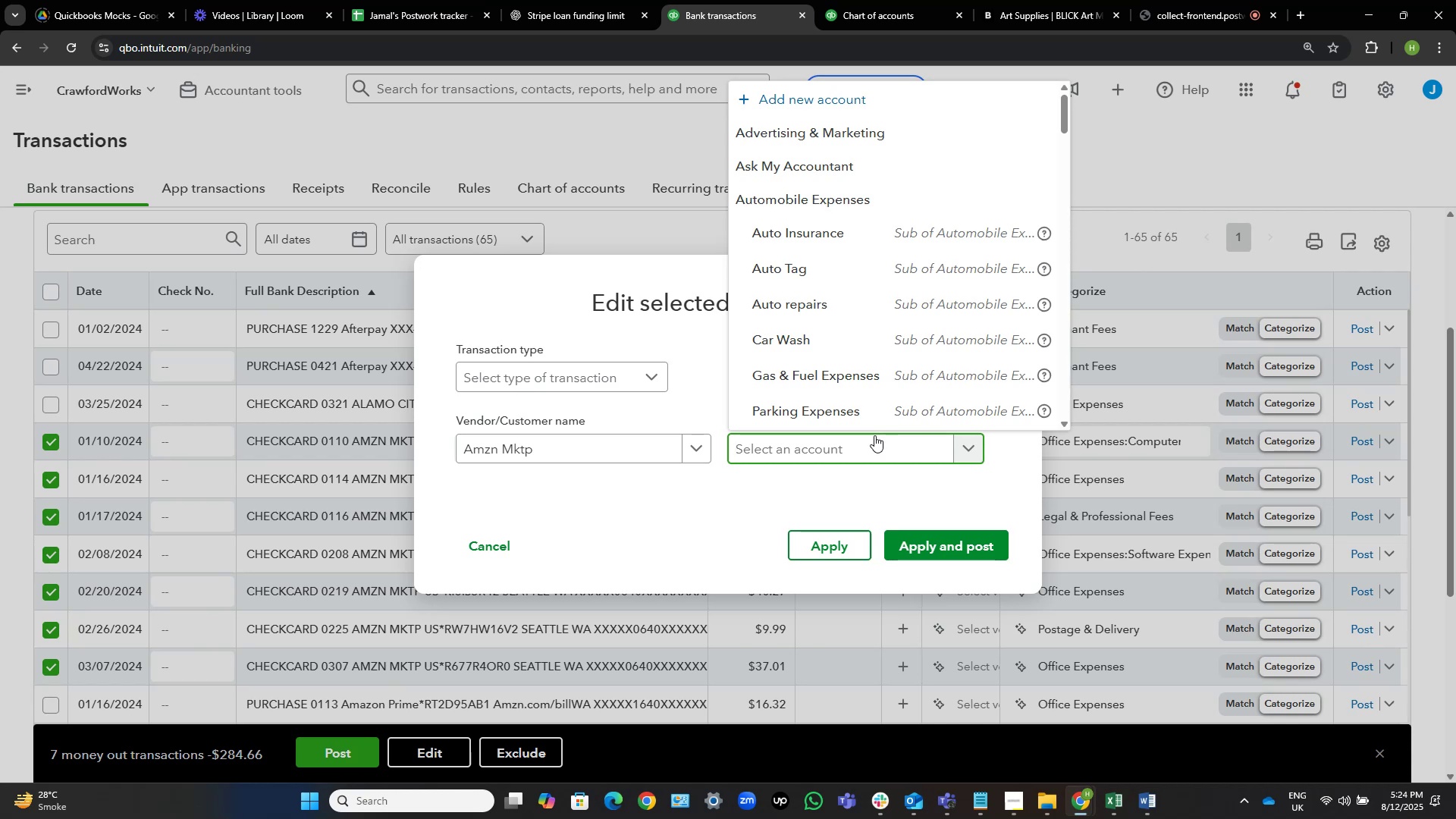 
type(job s)
 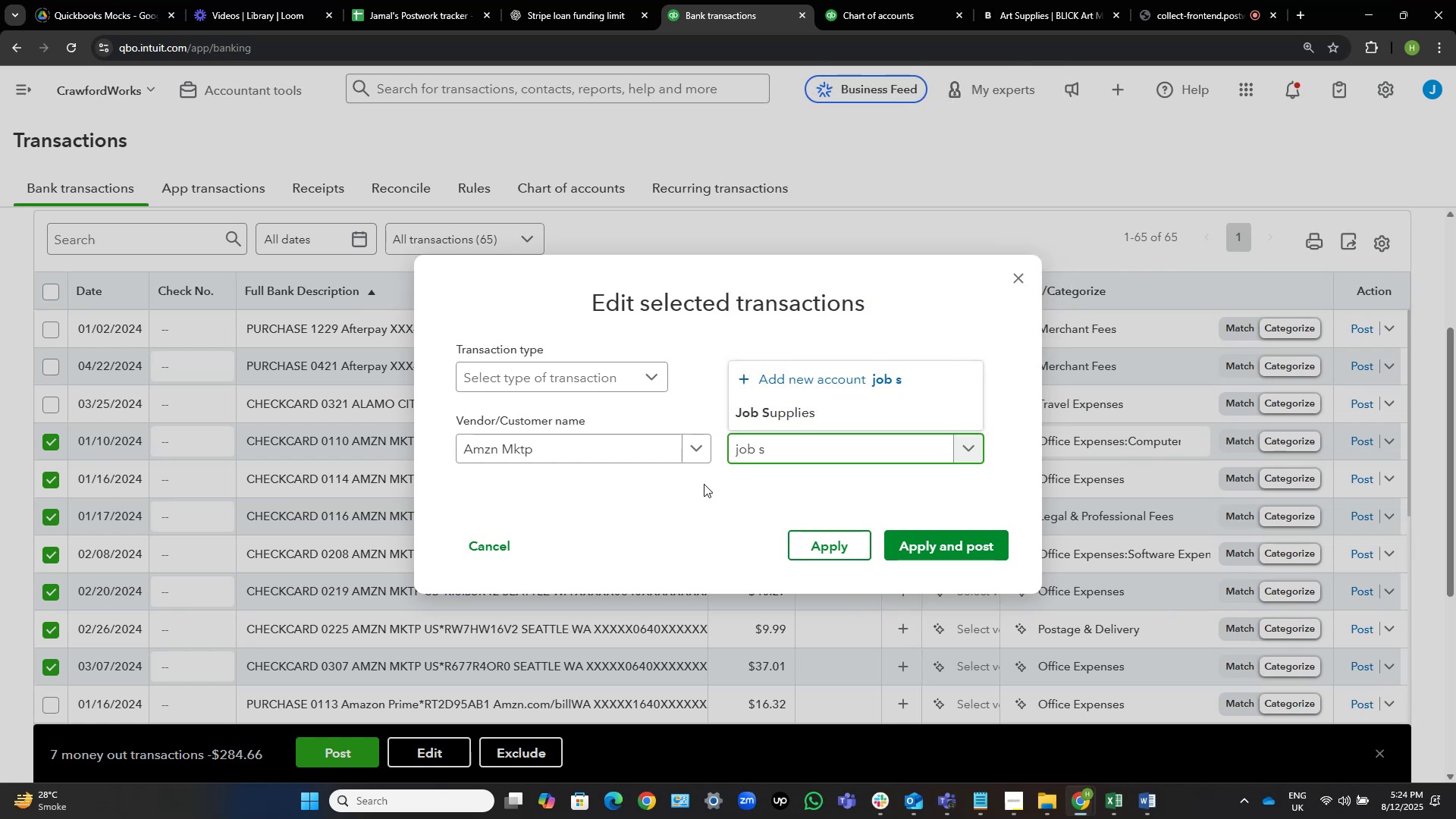 
wait(5.15)
 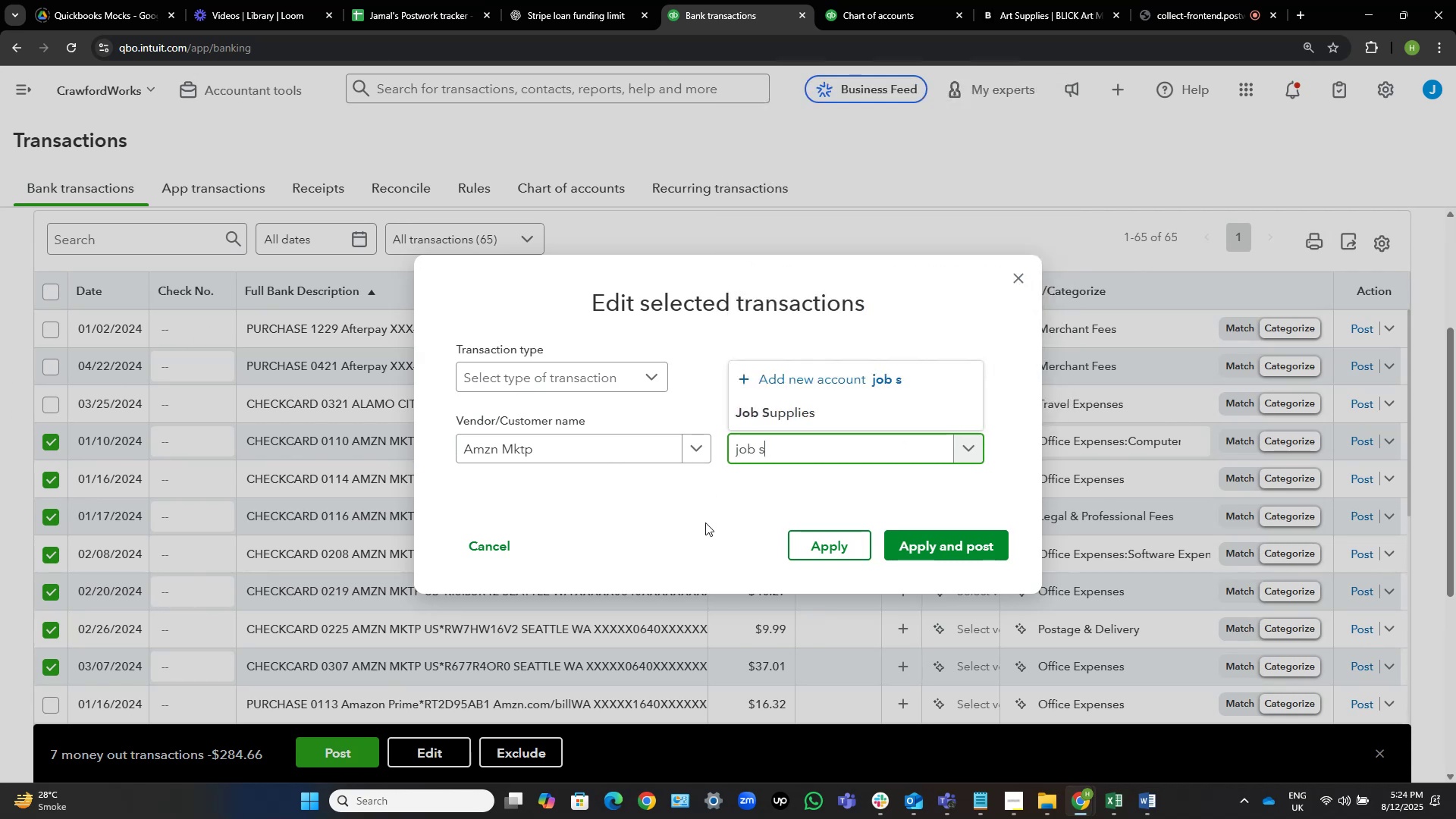 
left_click([772, 405])
 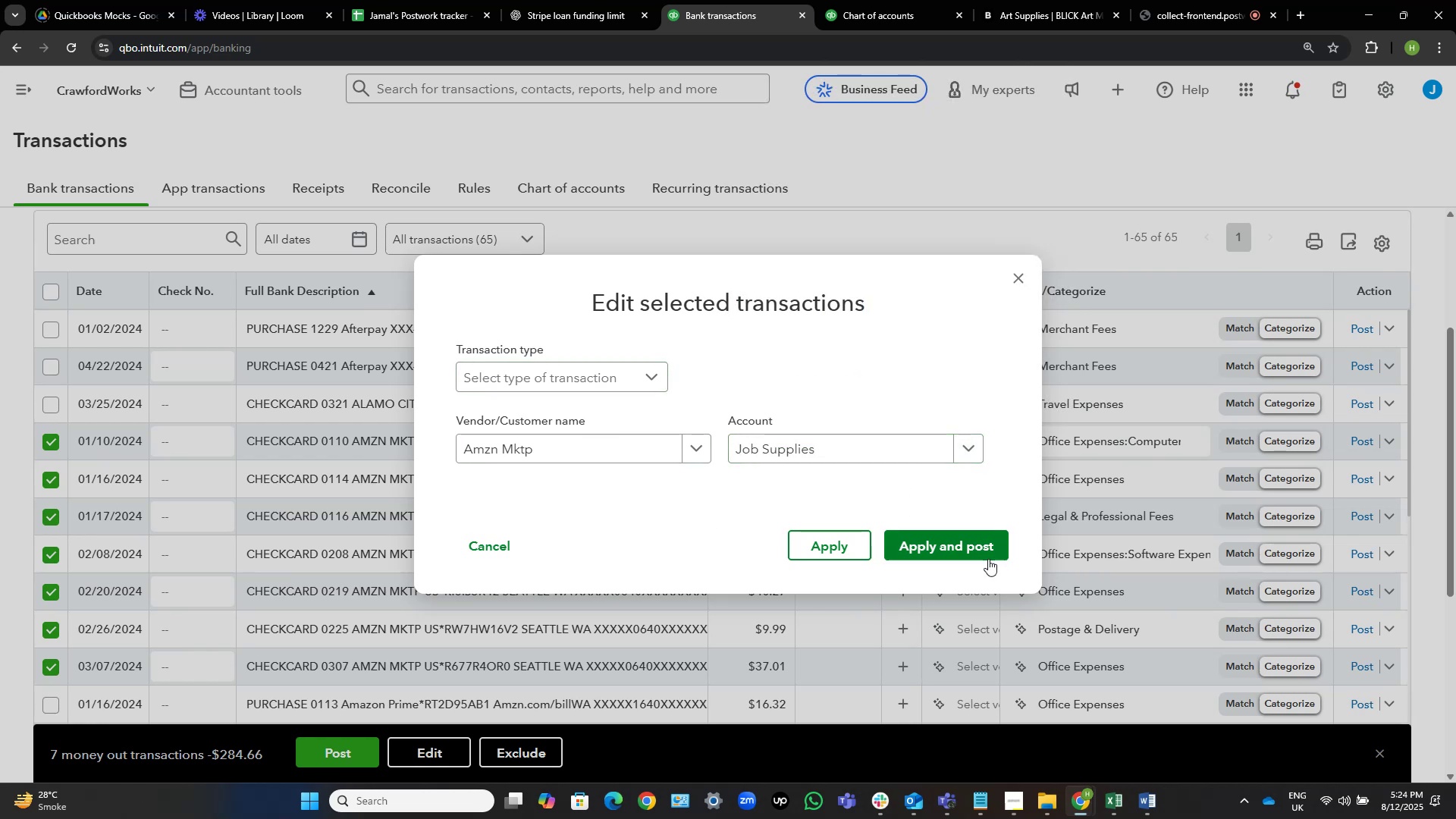 
left_click([959, 542])
 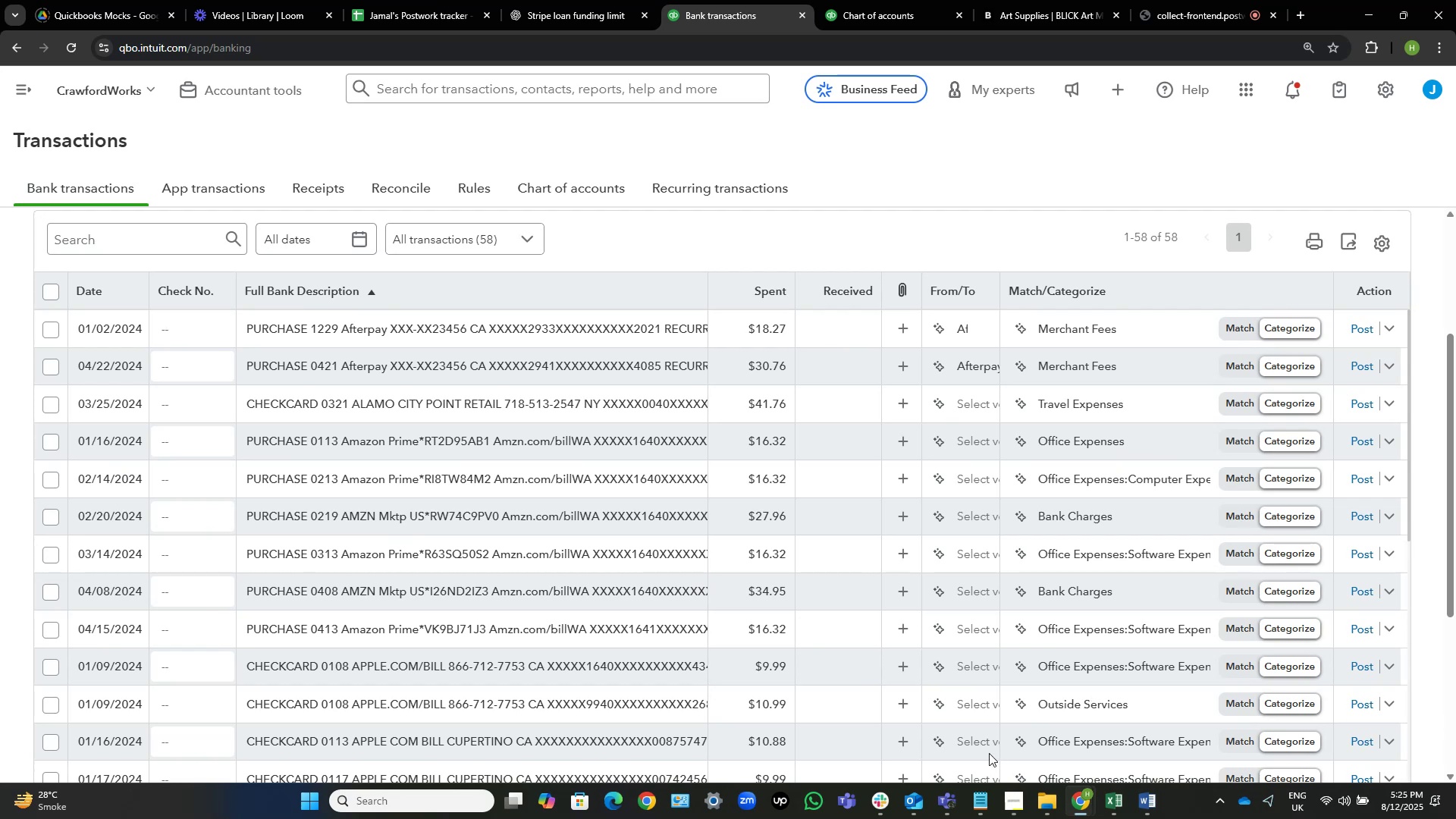 
wait(56.17)
 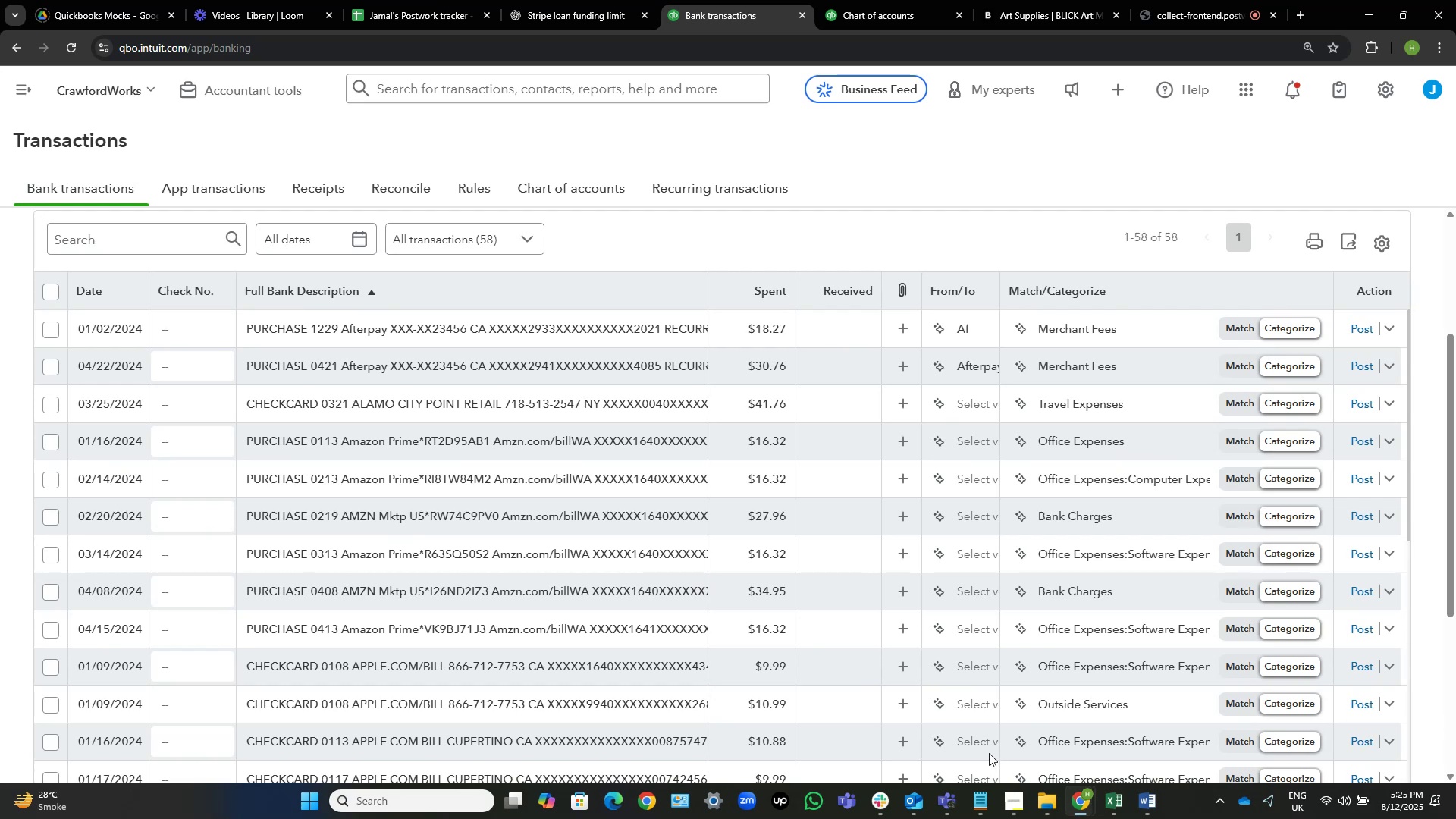 
left_click([1159, 327])
 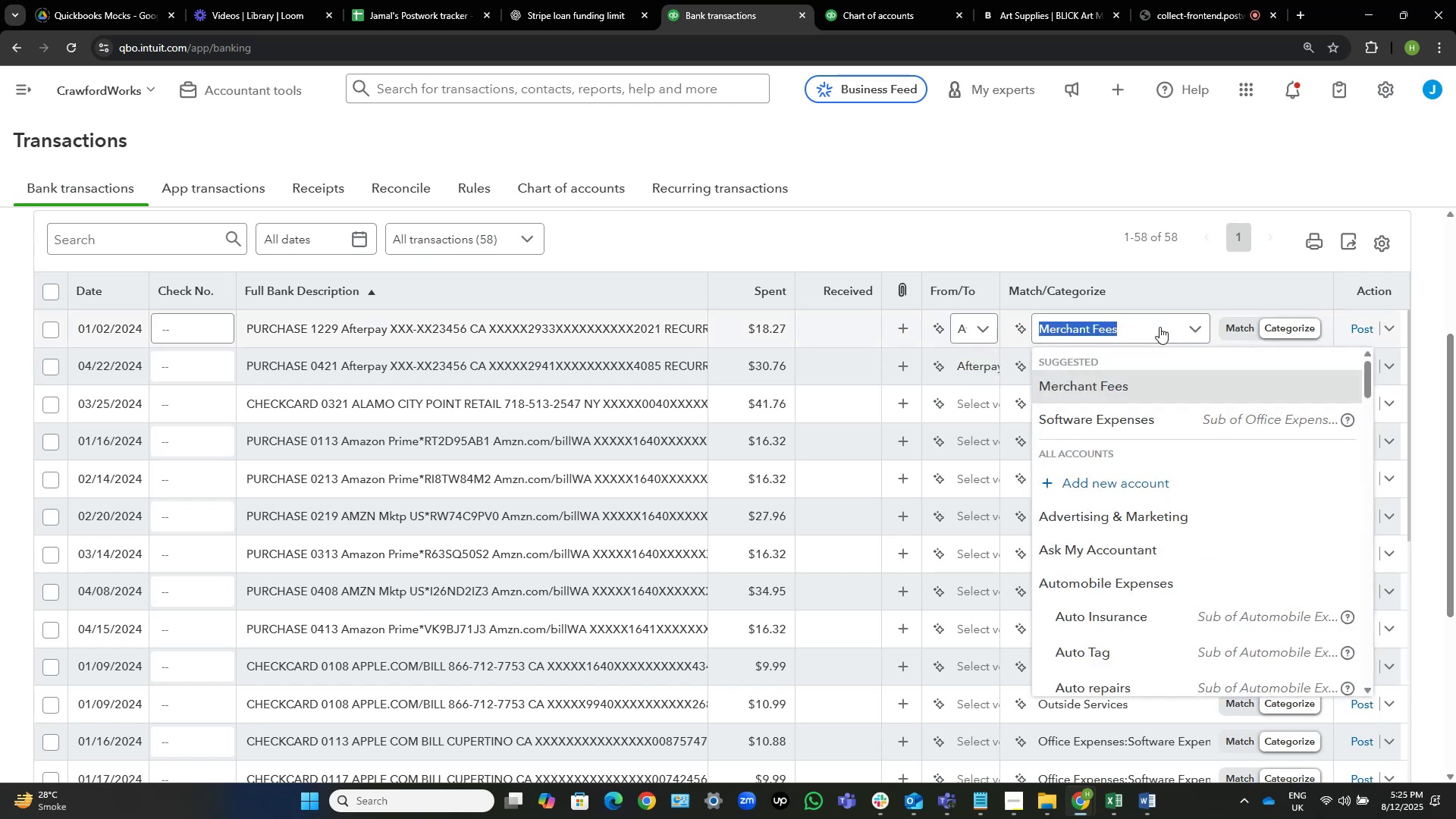 
type(job)
 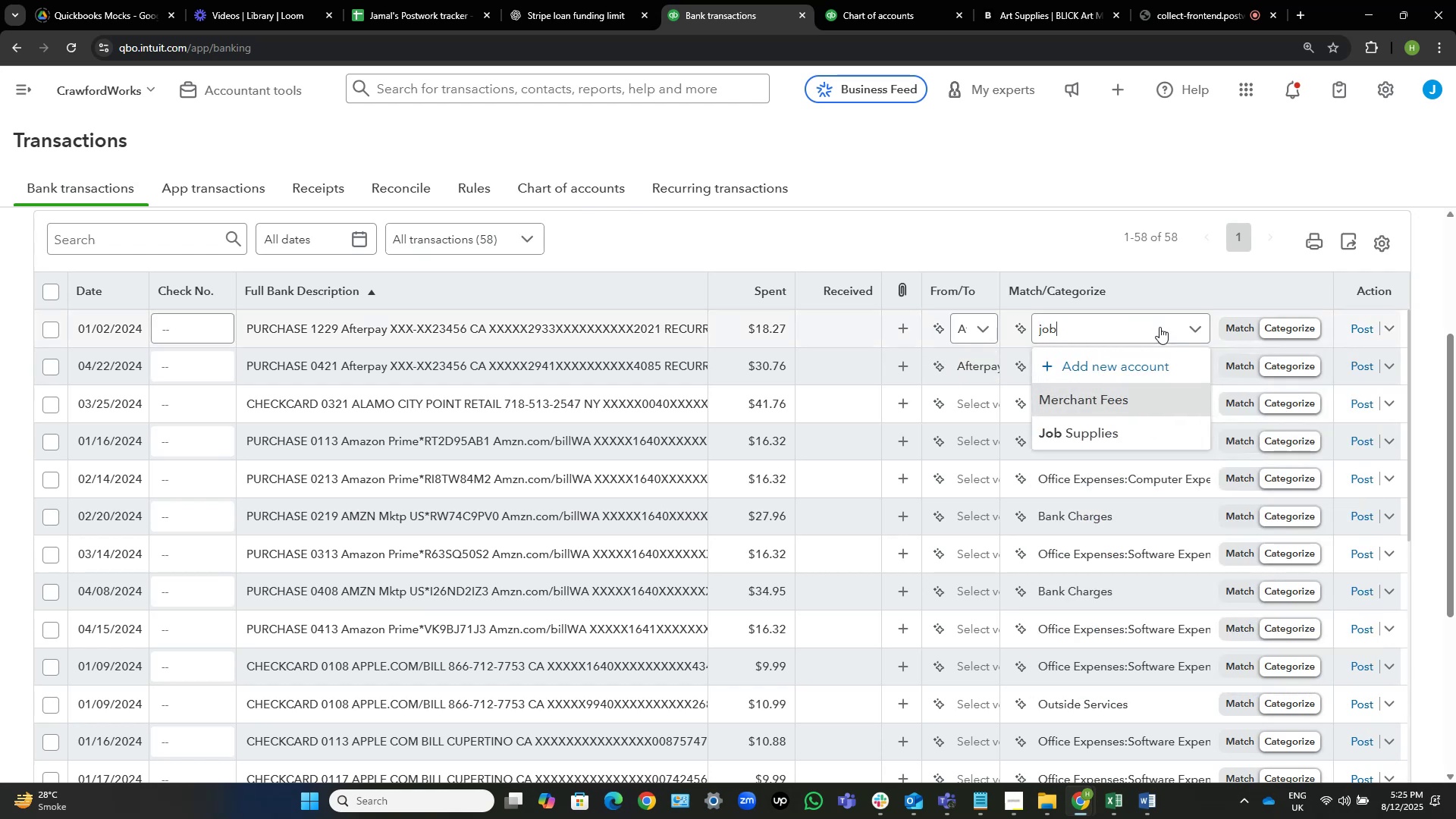 
mouse_move([990, 372])
 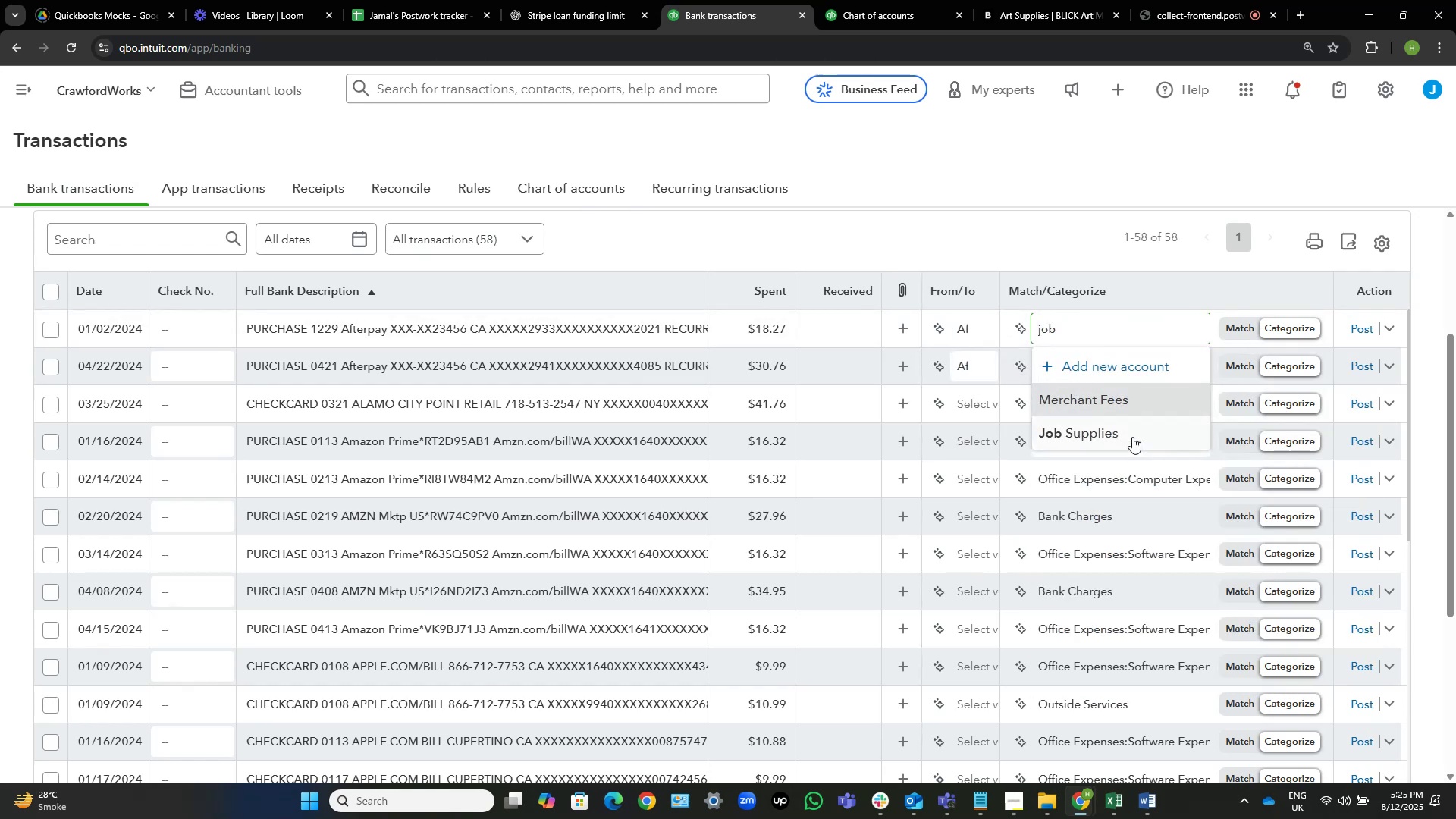 
left_click([1131, 435])
 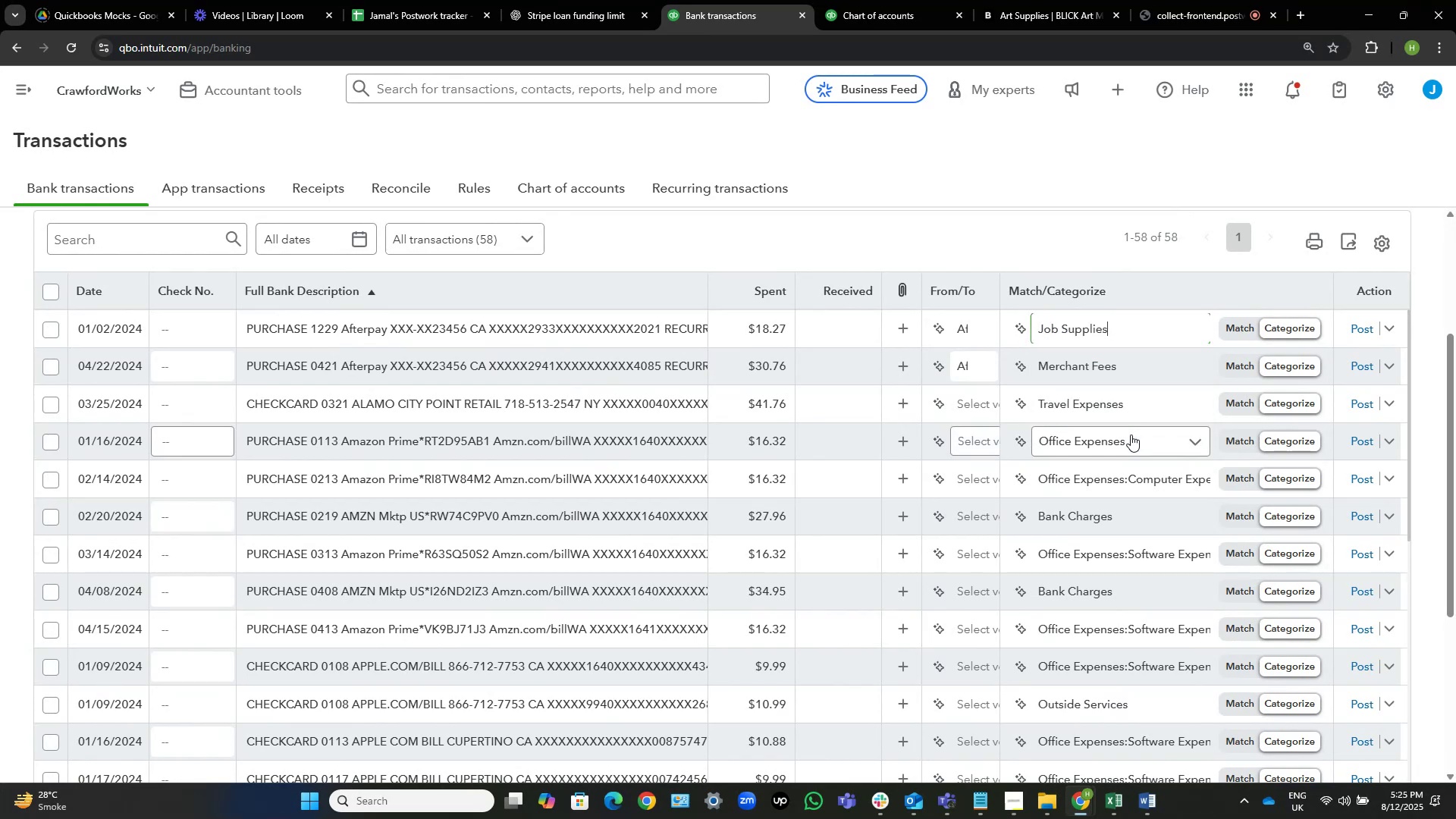 
wait(6.75)
 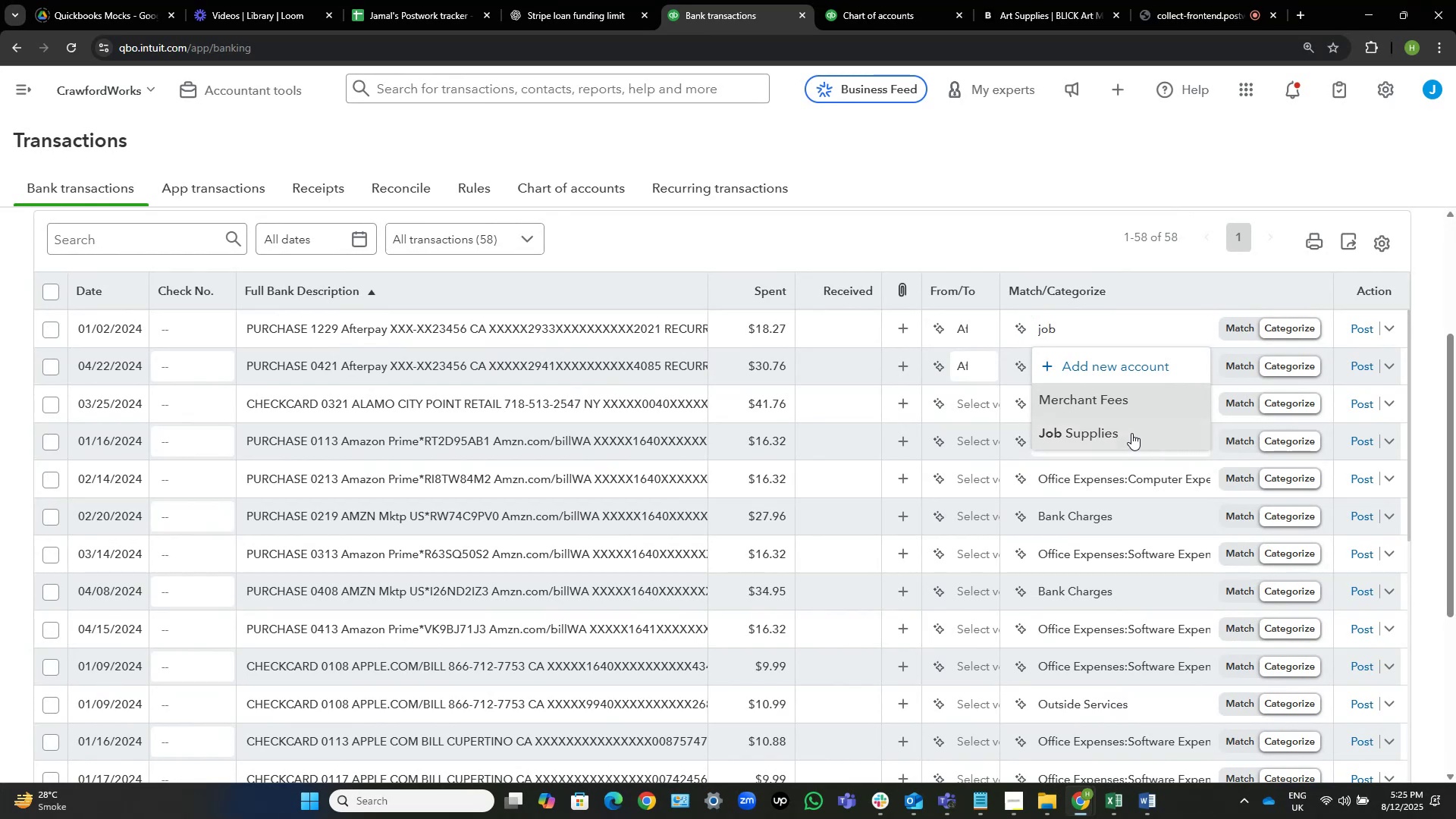 
left_click([1156, 365])
 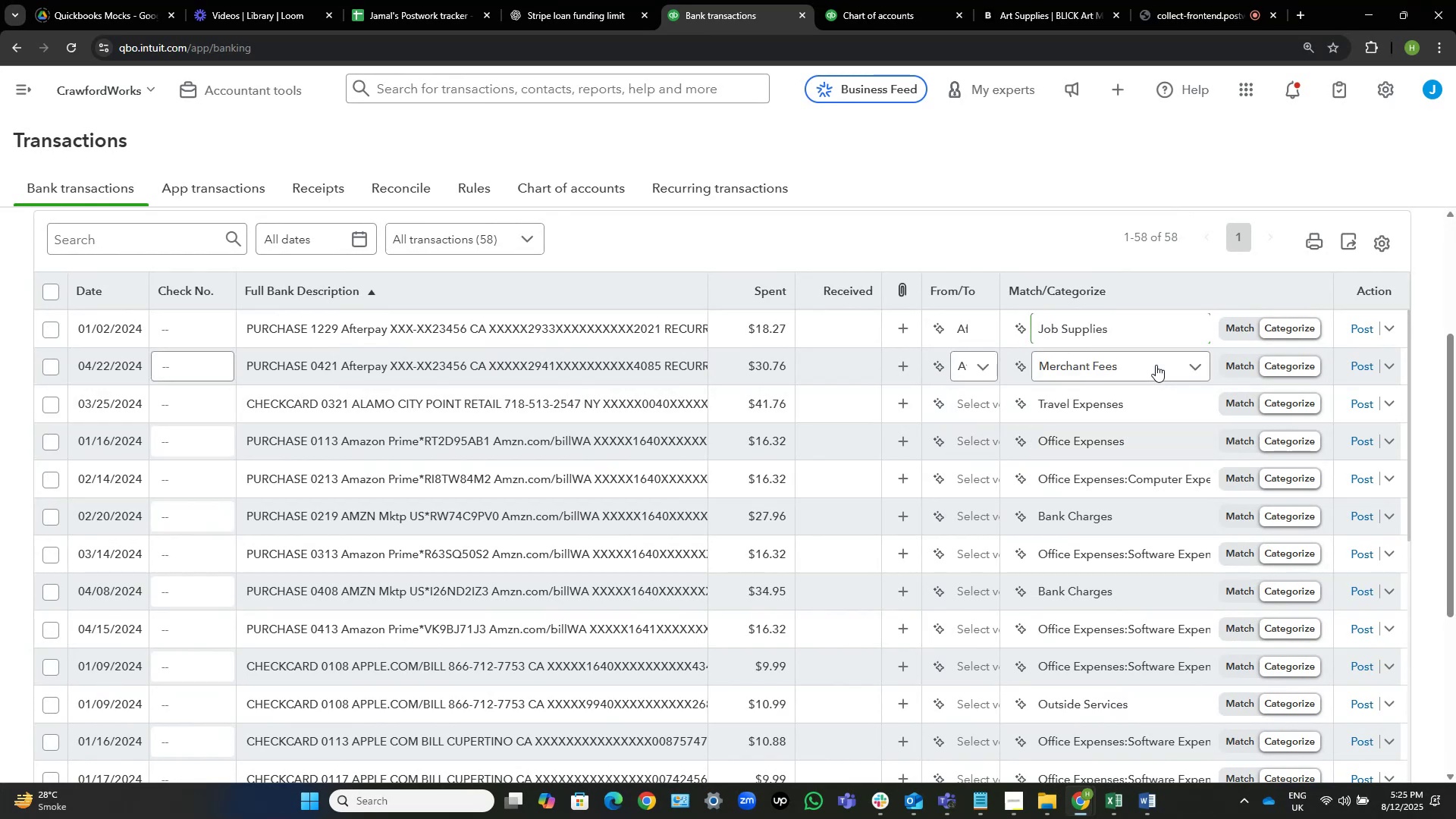 
type(job)
 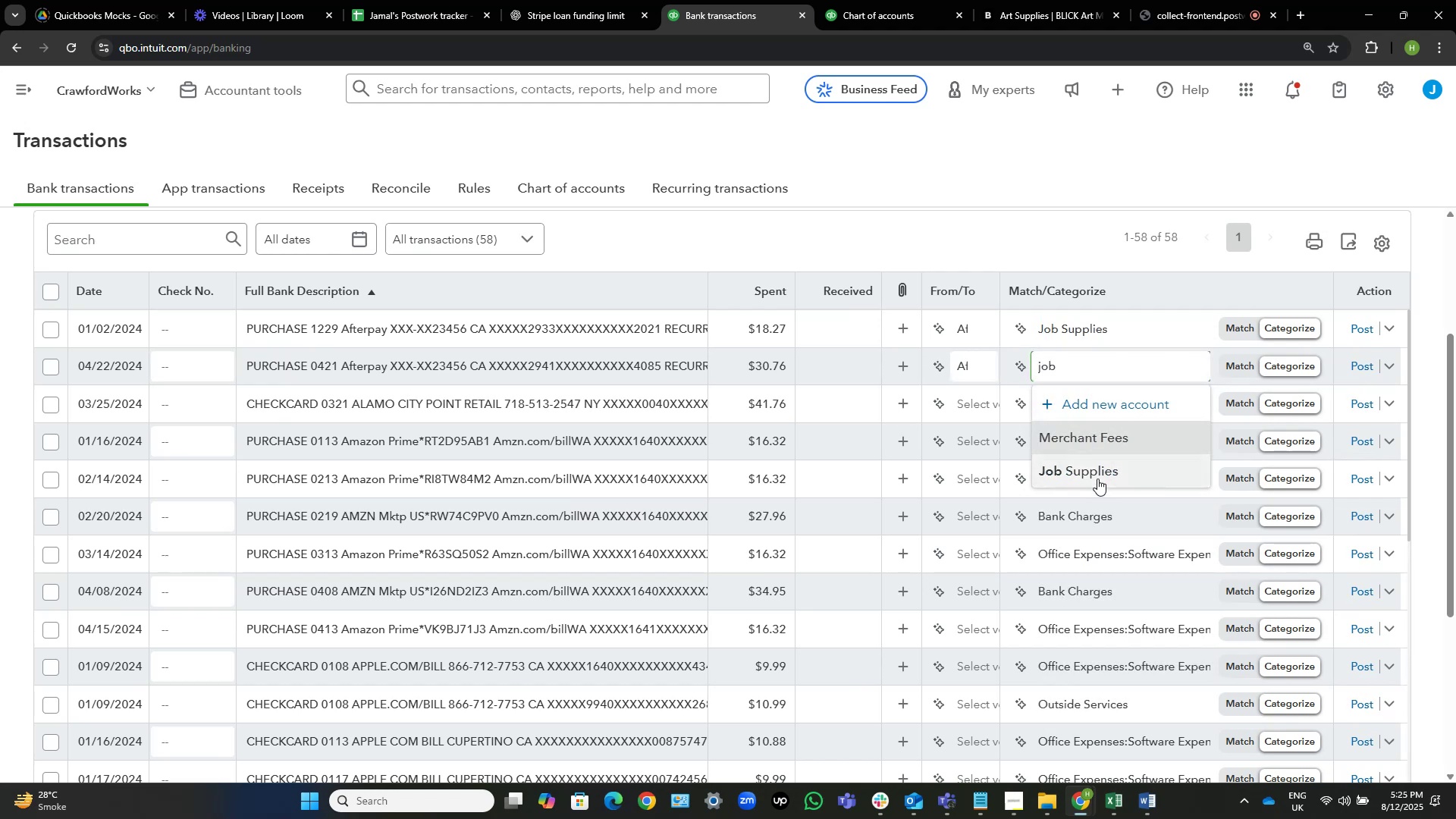 
left_click([1099, 476])
 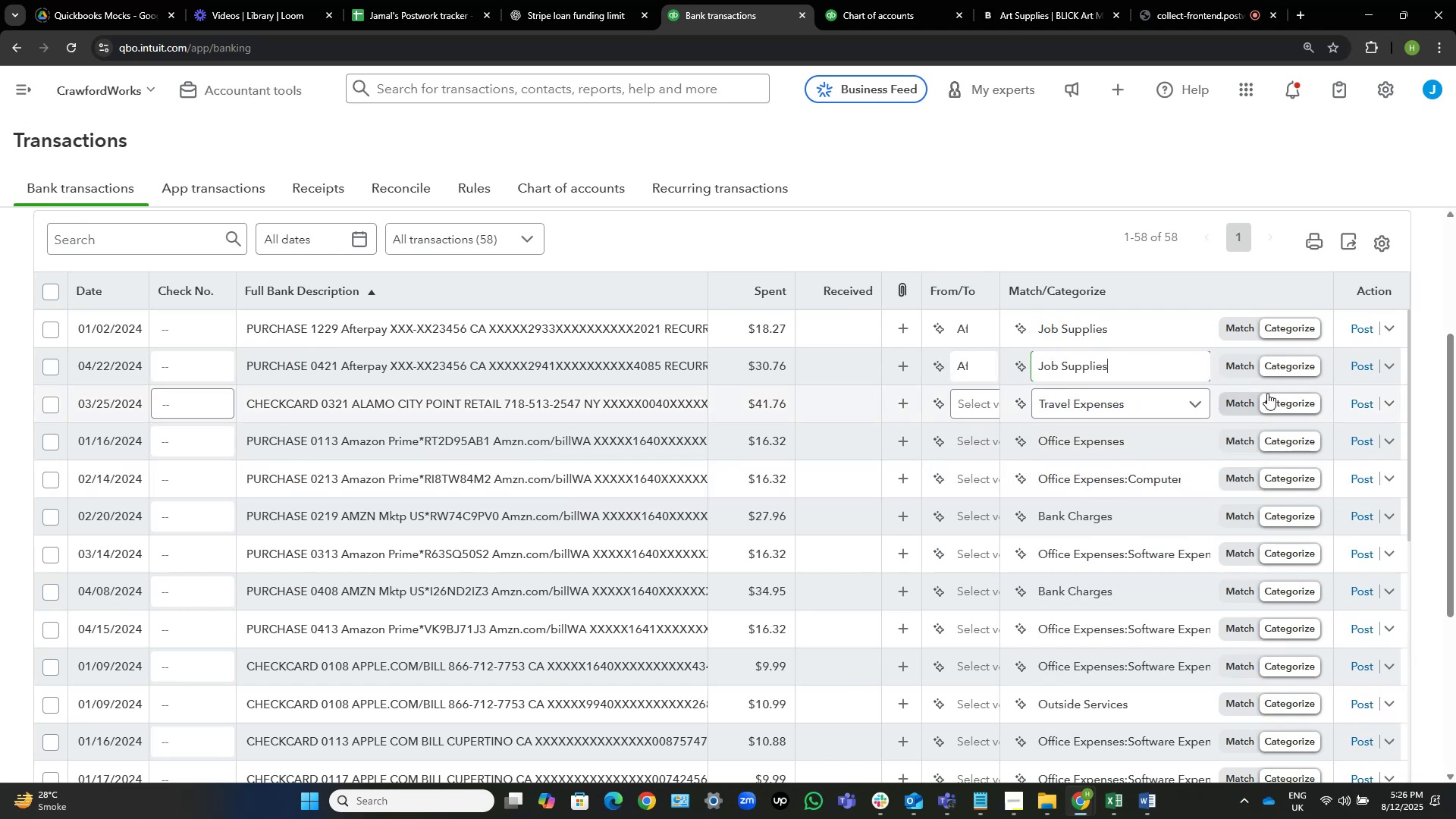 
wait(13.22)
 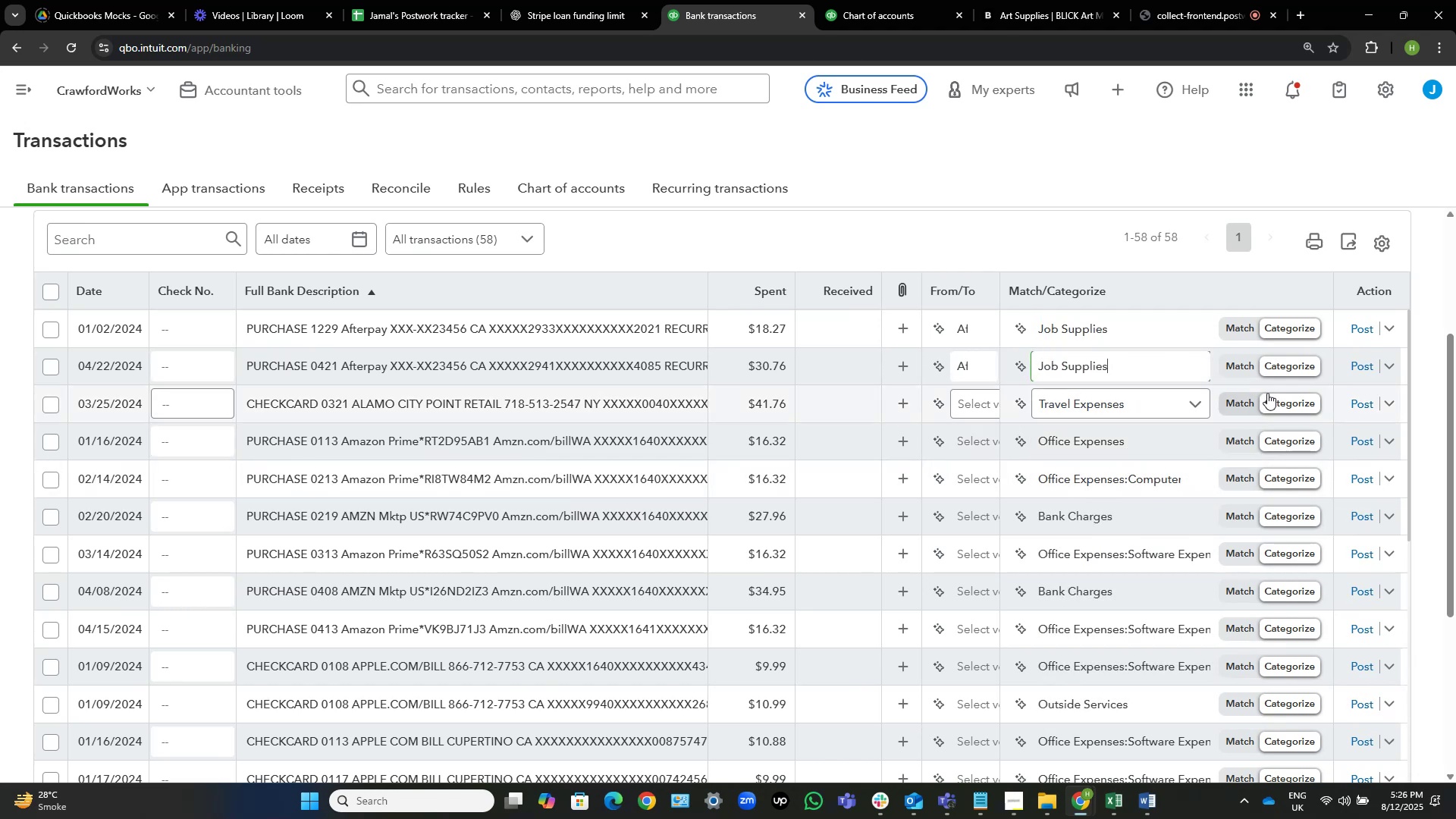 
left_click([1365, 367])
 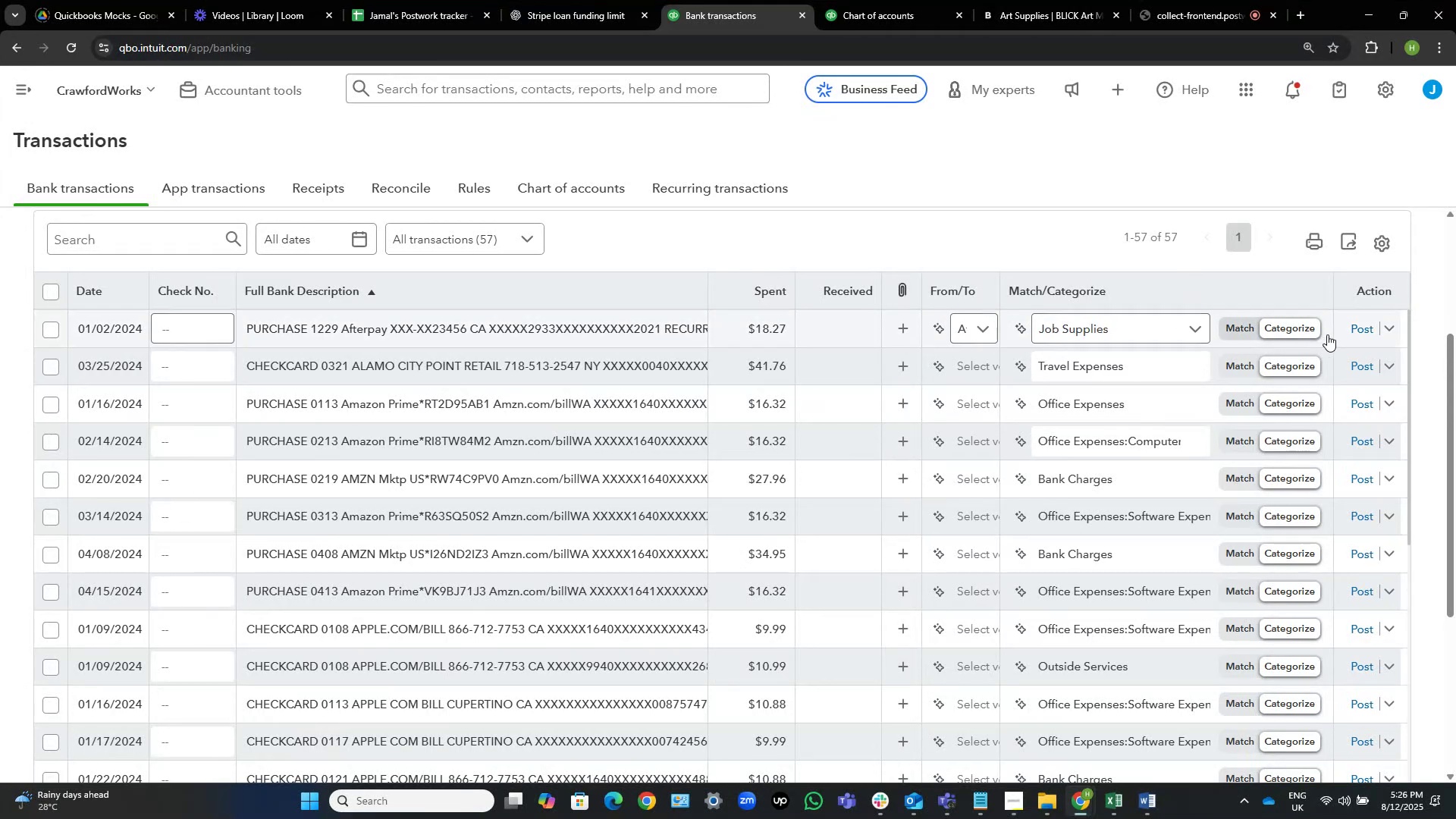 
wait(22.86)
 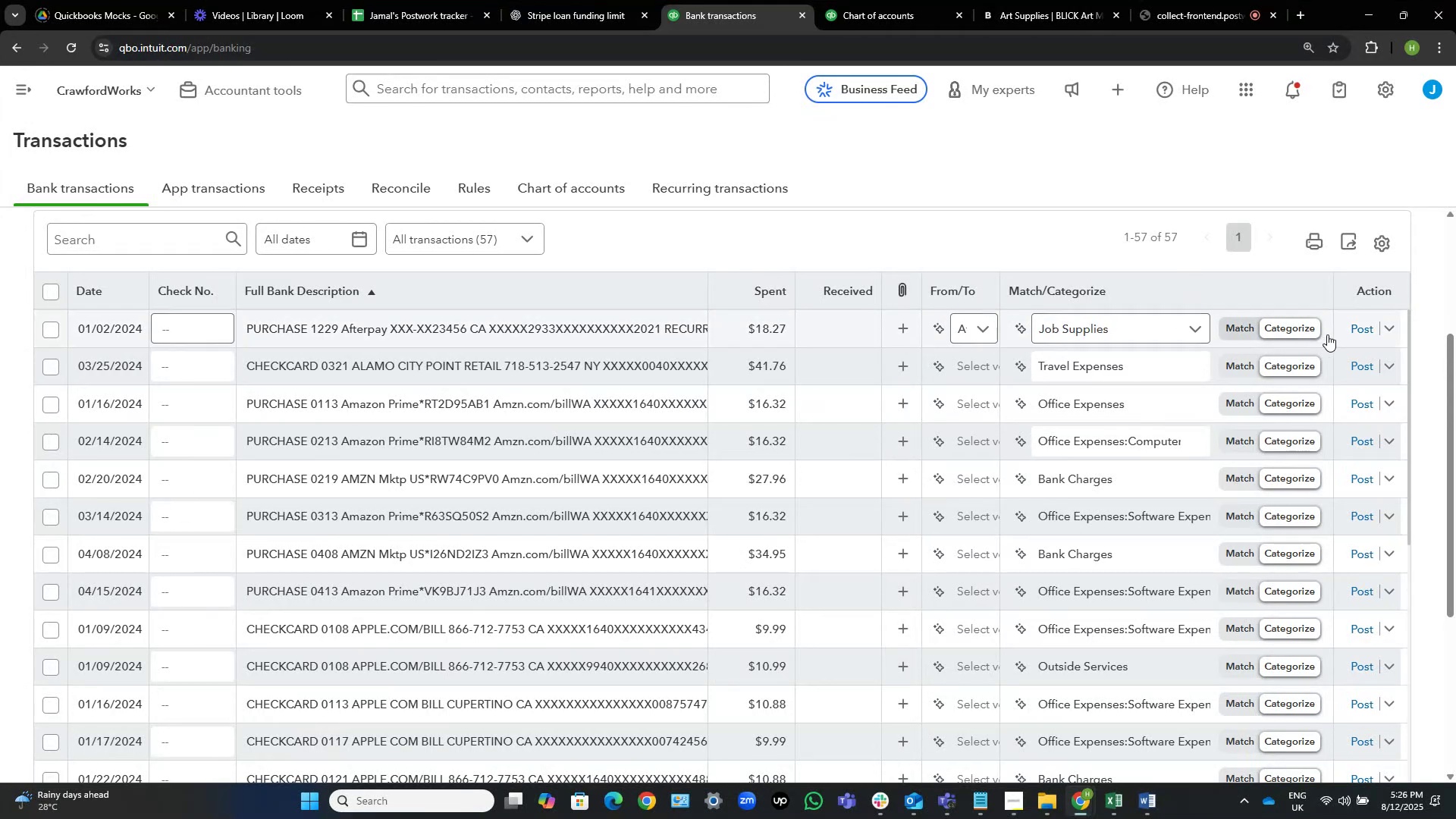 
left_click([1360, 327])
 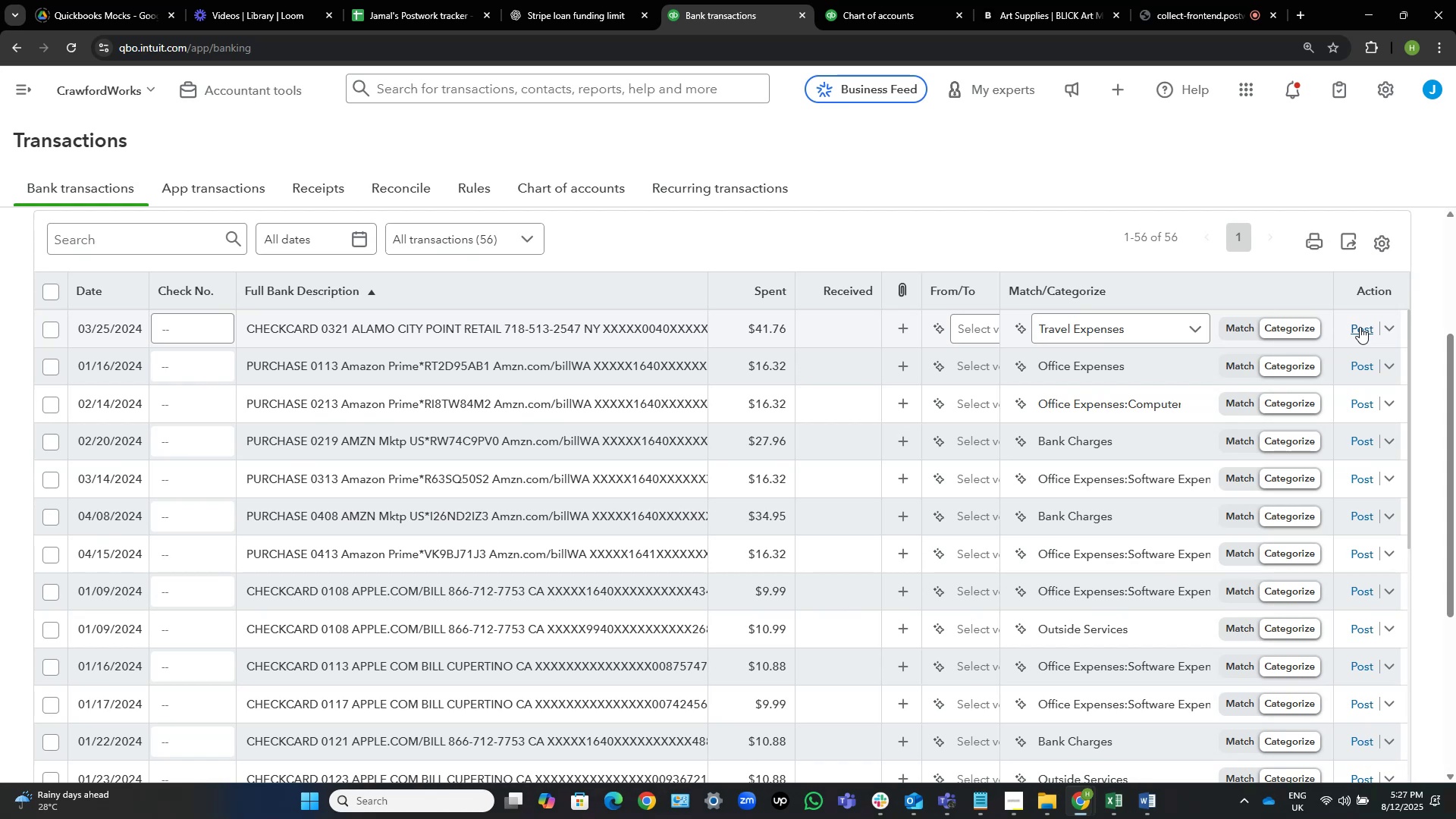 
wait(34.96)
 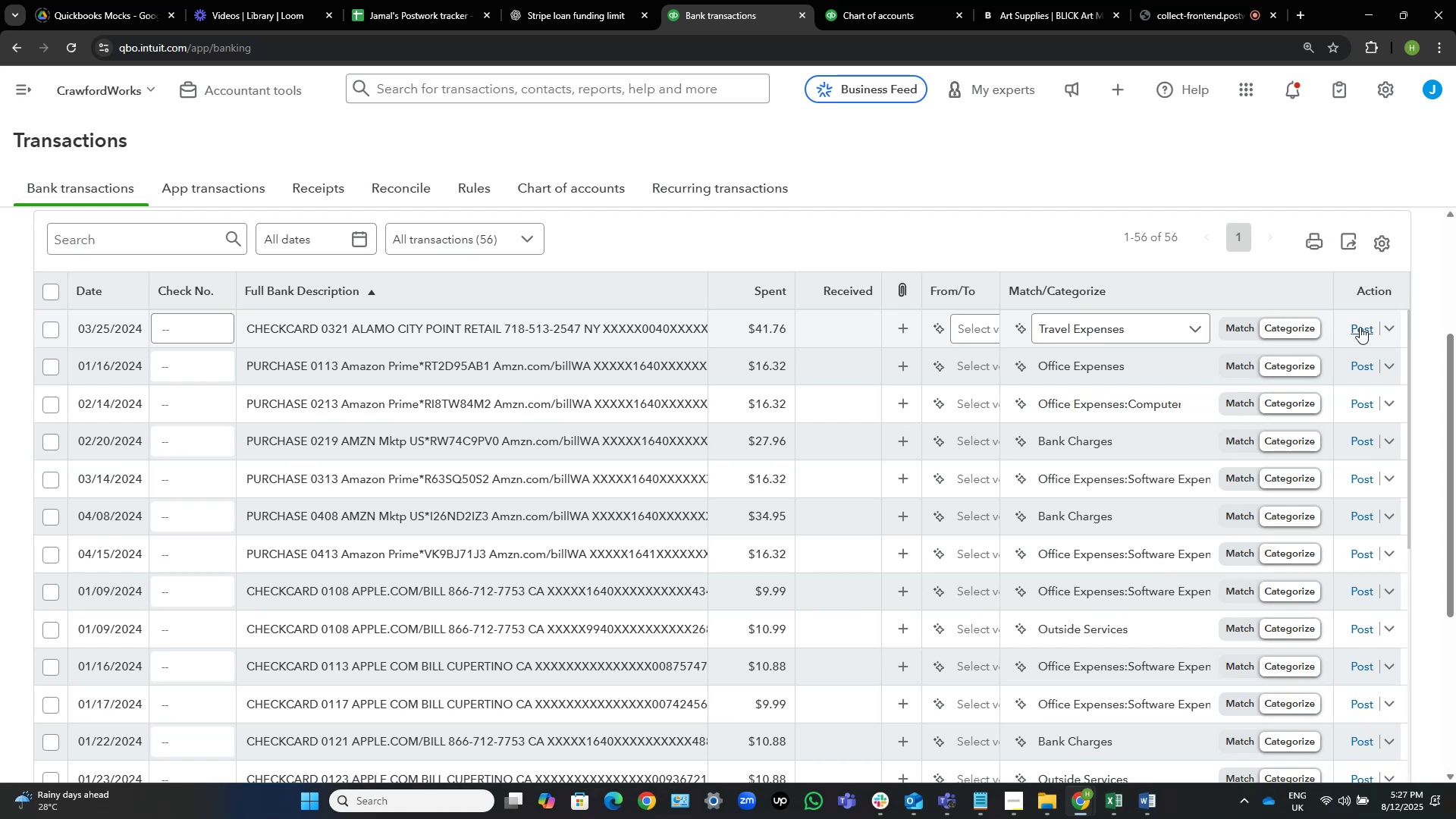 
scroll: coordinate [802, 300], scroll_direction: down, amount: 1.0
 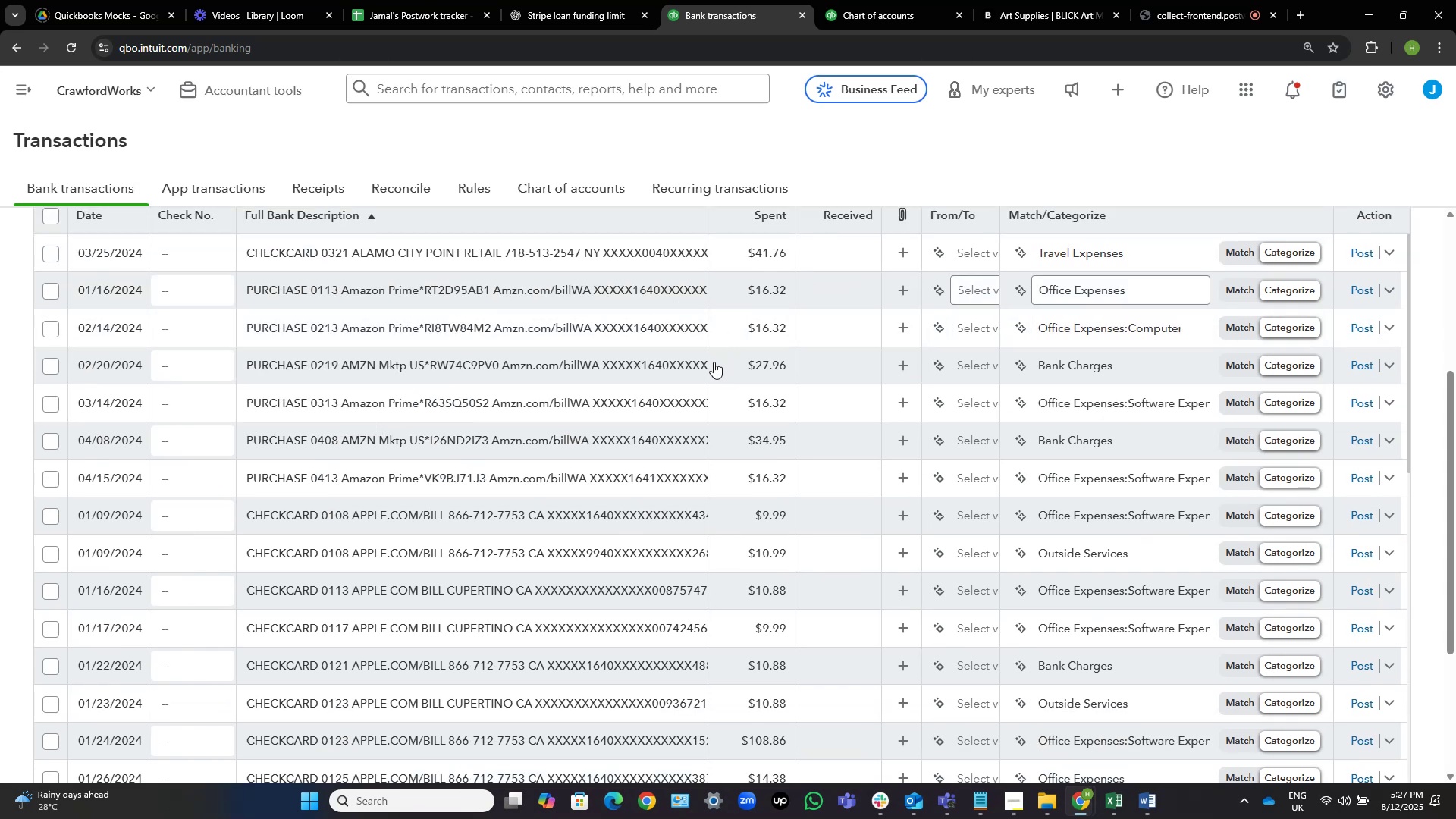 
wait(10.49)
 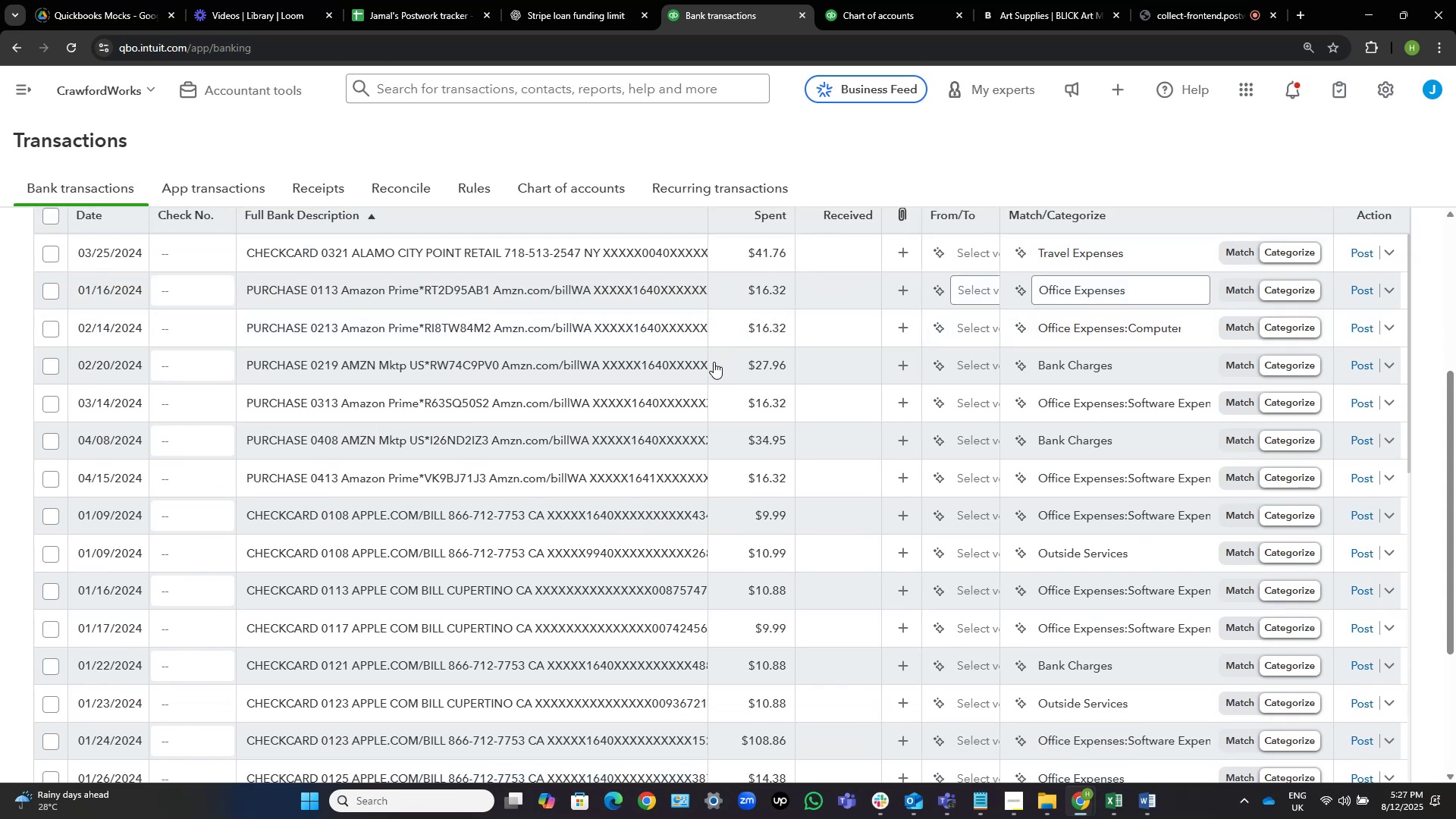 
left_click([50, 368])
 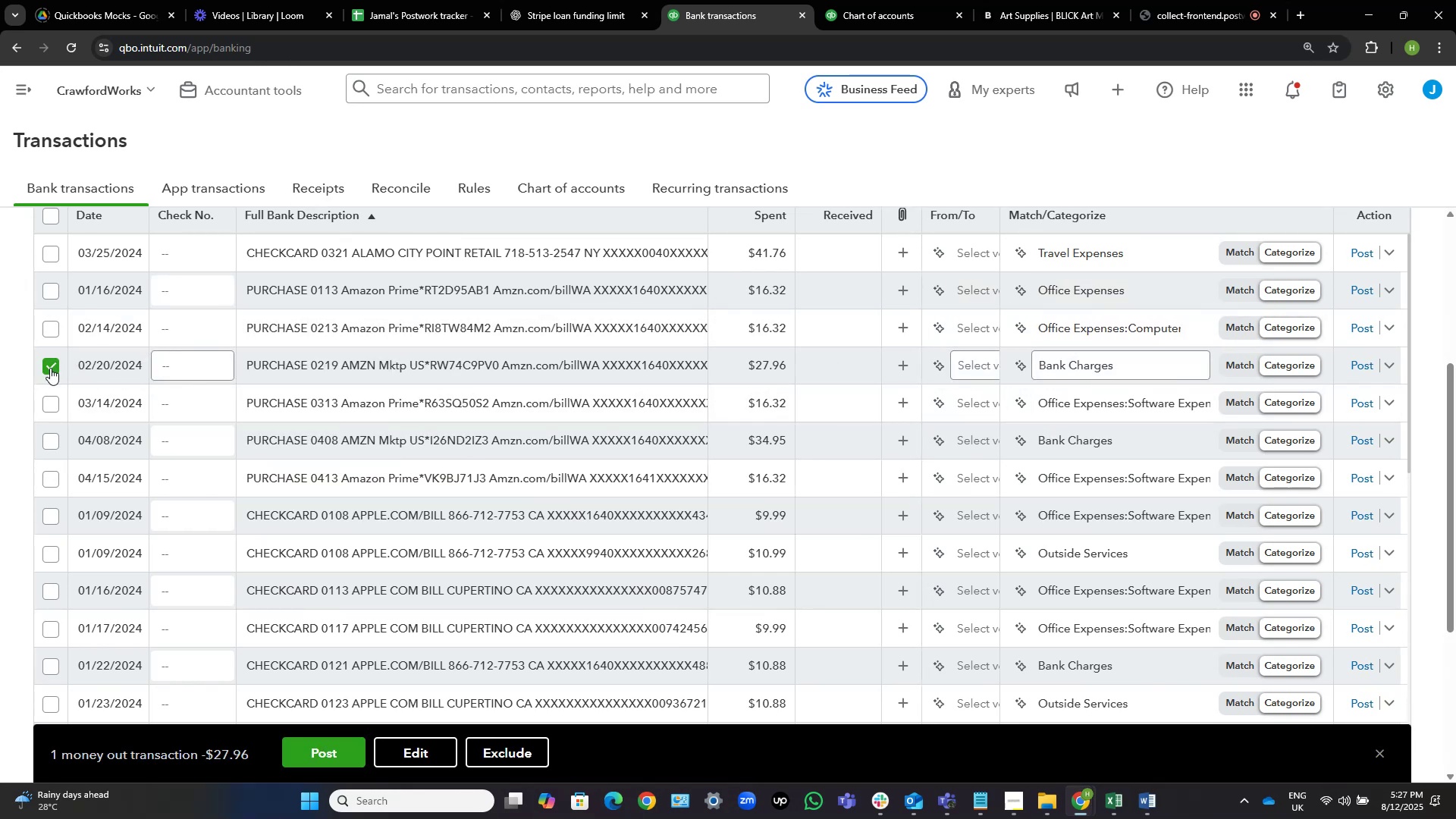 
mouse_move([334, 380])
 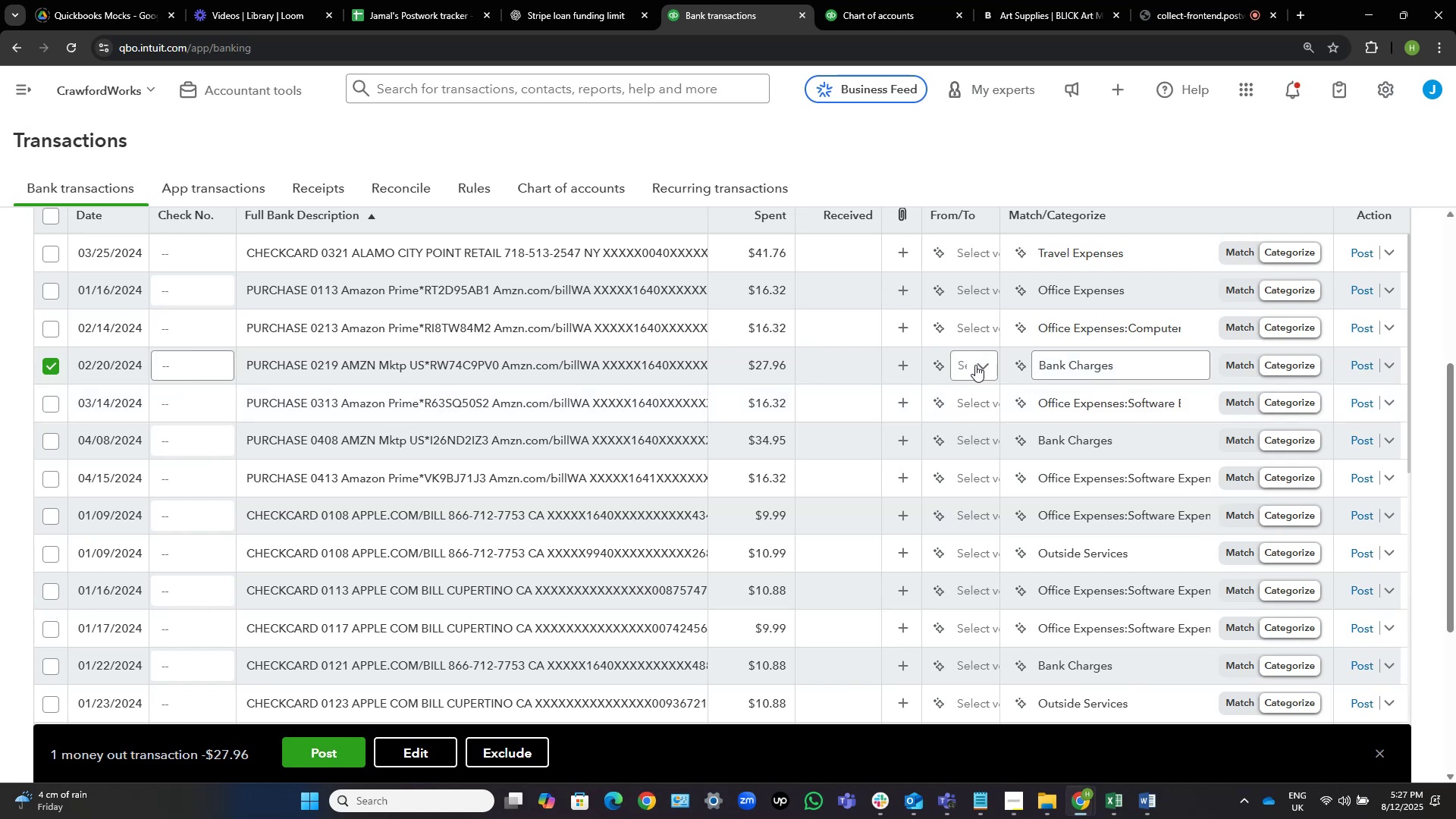 
wait(5.94)
 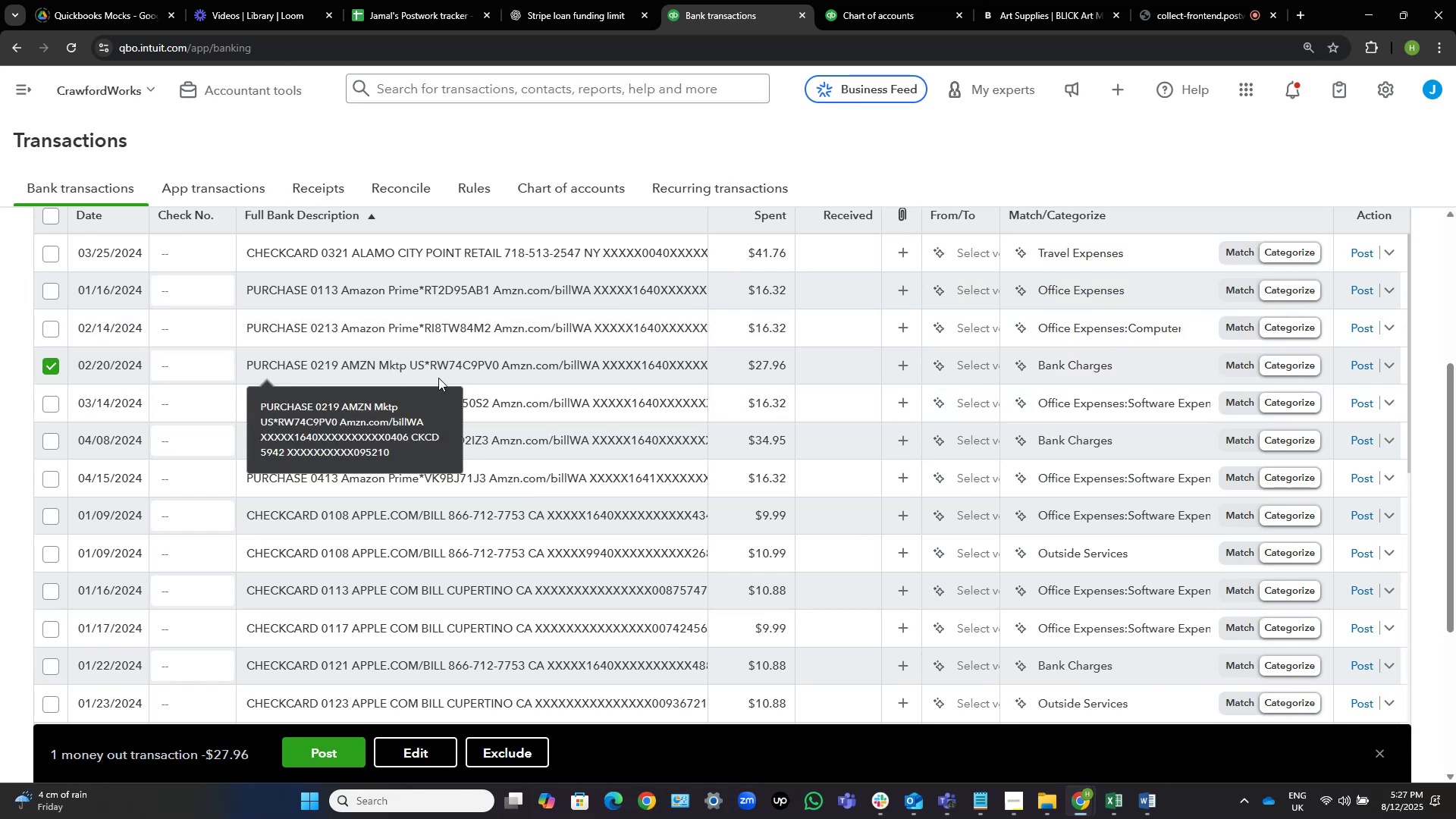 
left_click([975, 365])
 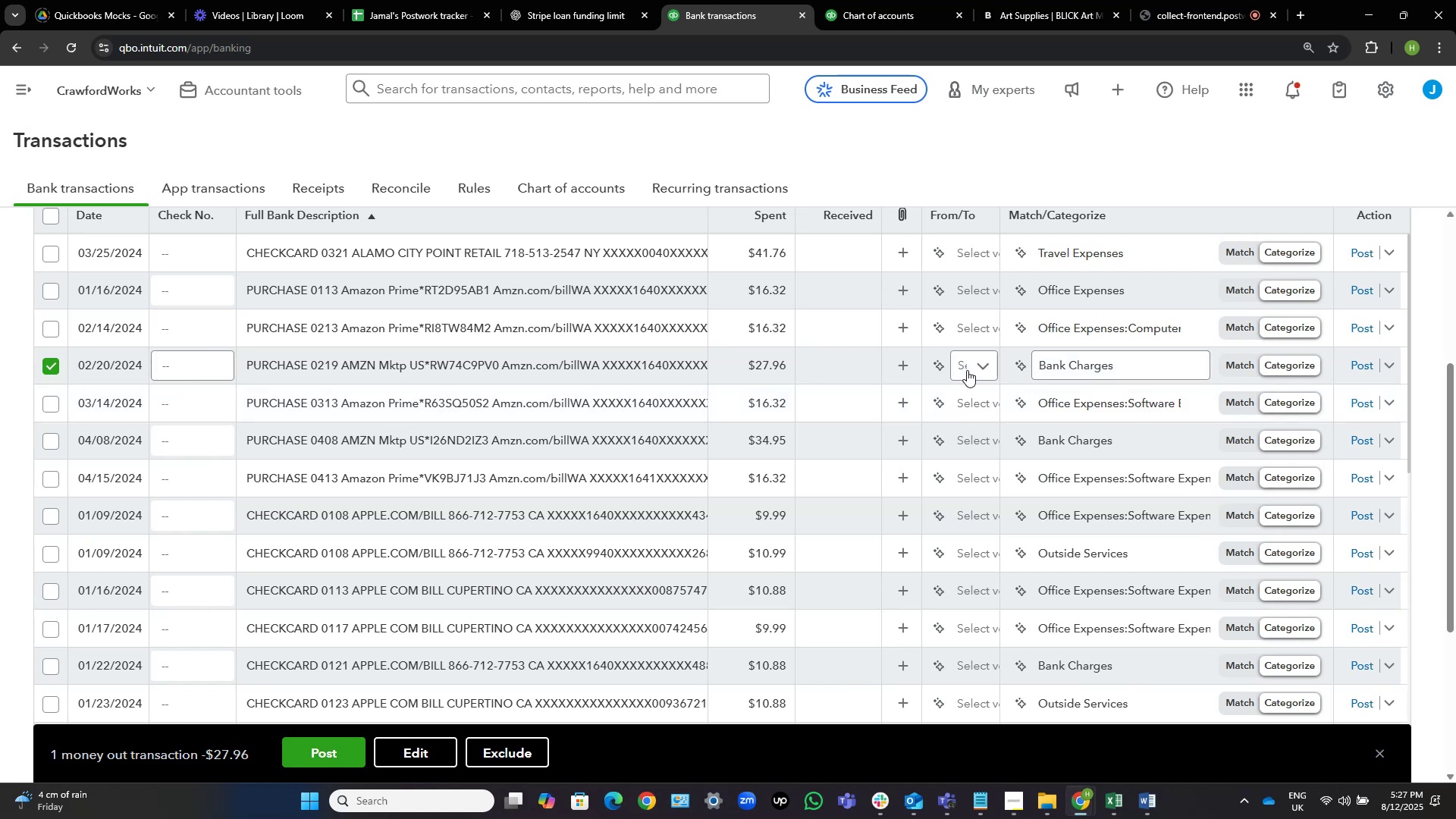 
left_click([967, 370])
 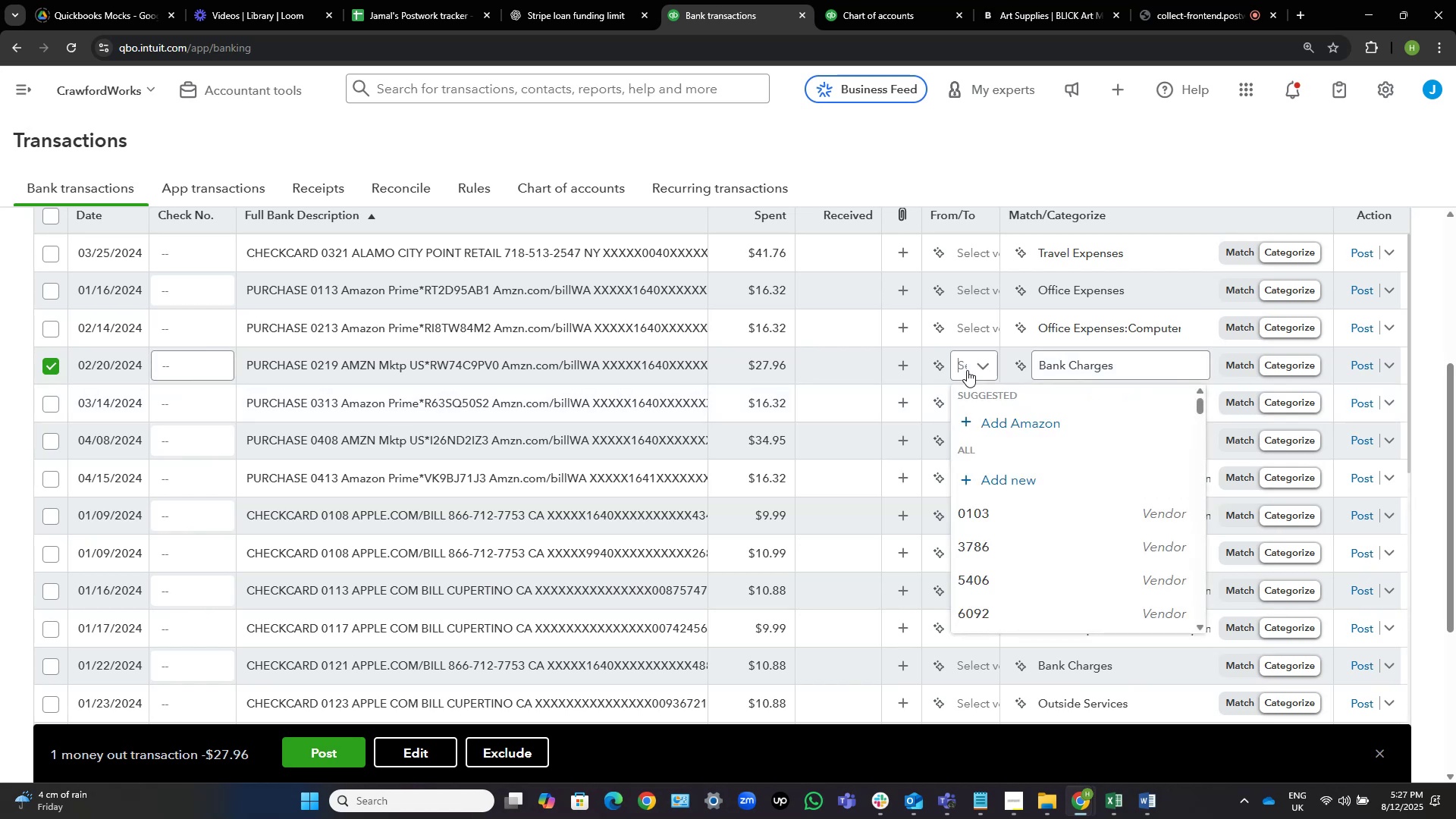 
wait(9.63)
 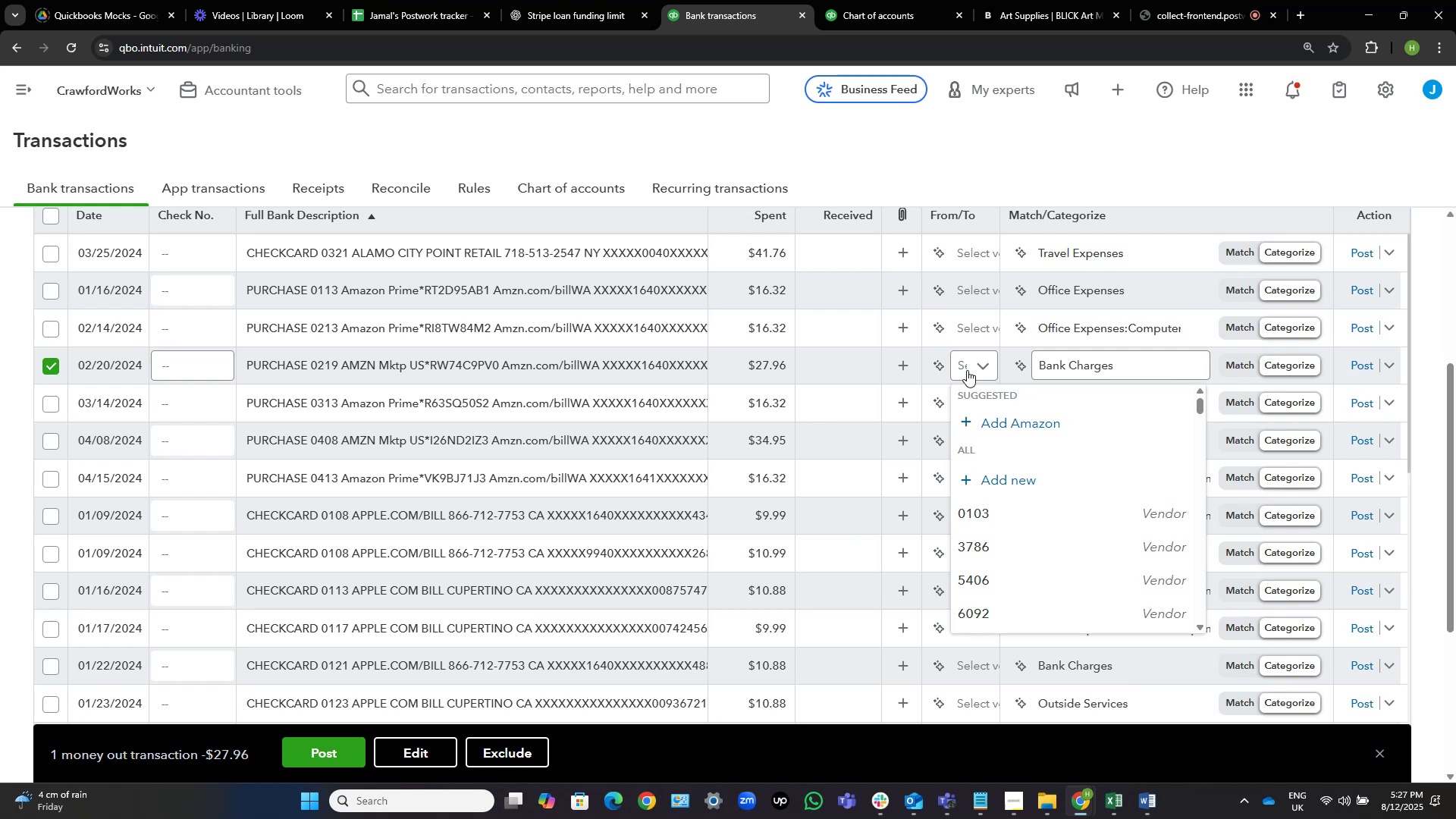 
type(AM)
key(Backspace)
key(Backspace)
key(Backspace)
key(Backspace)
type(amzn)
 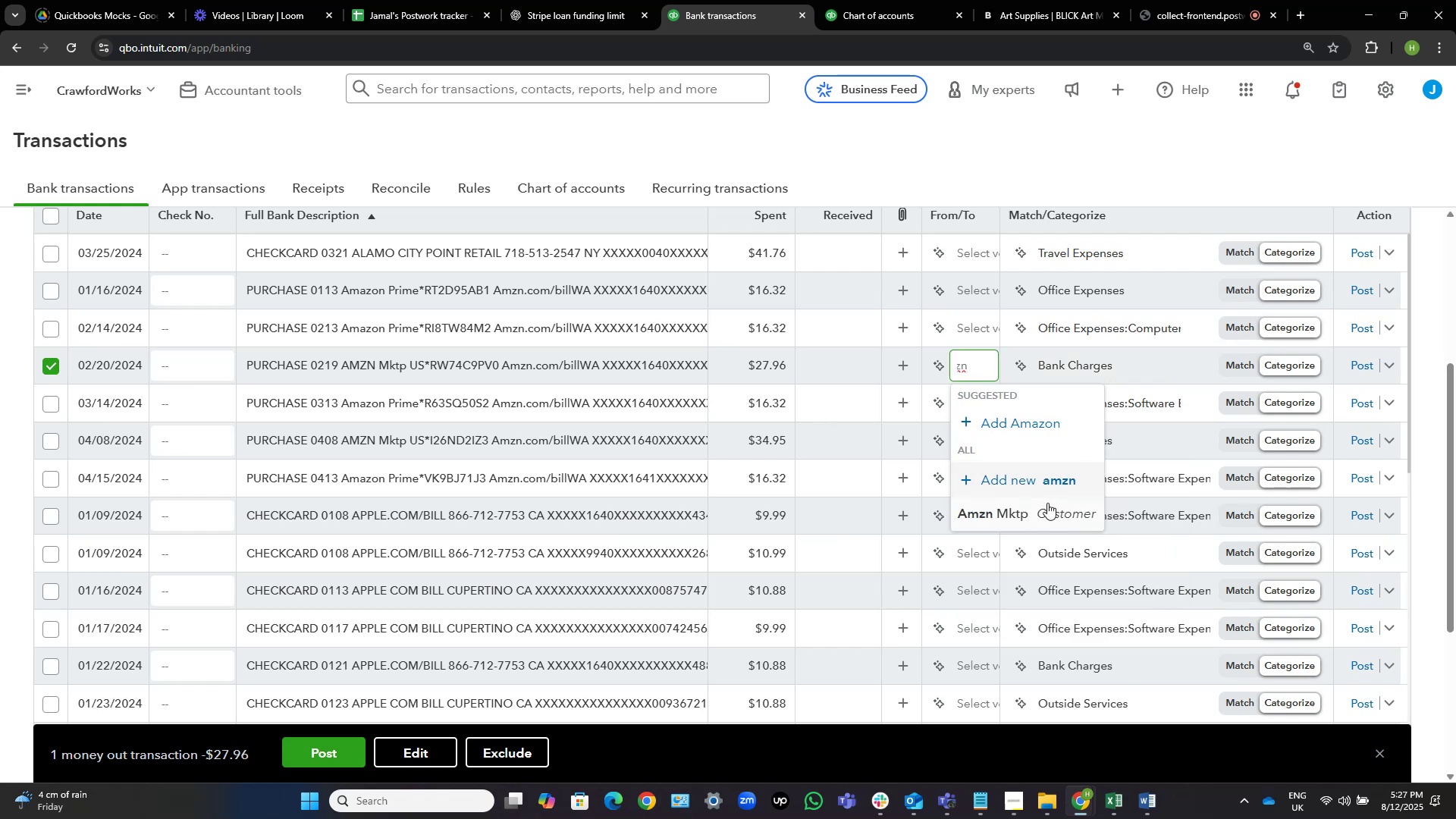 
left_click([1041, 506])
 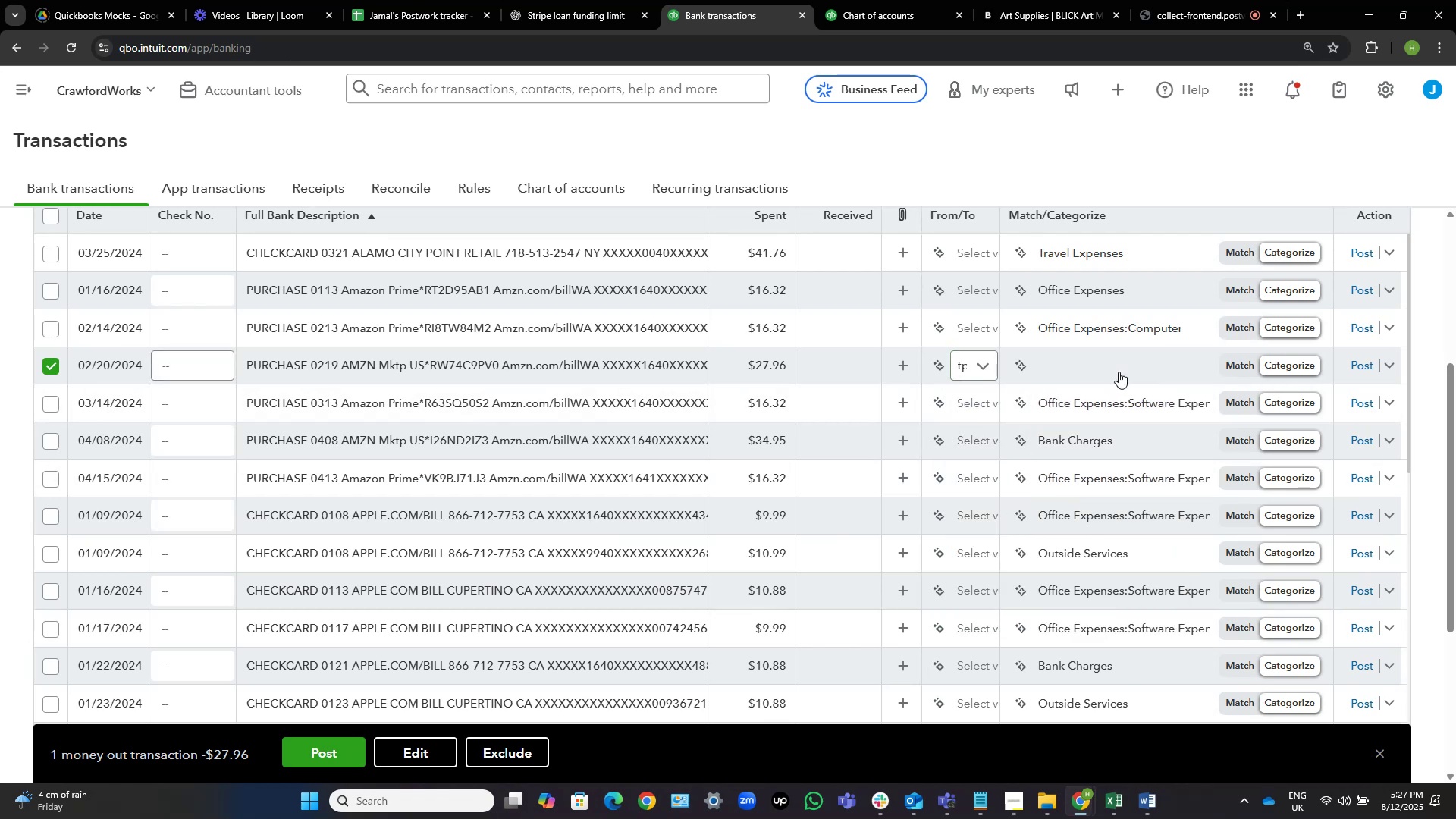 
left_click([1130, 366])
 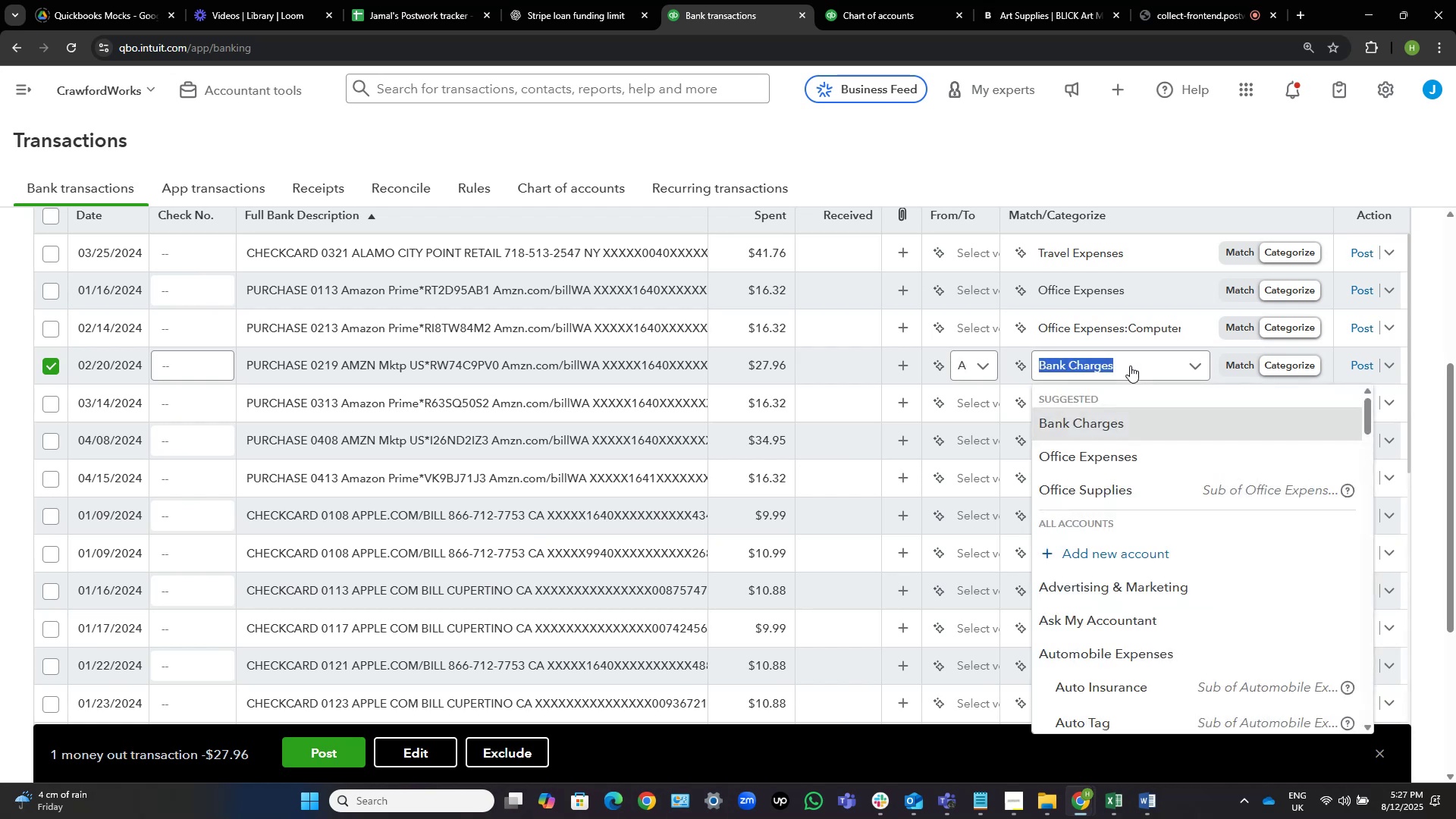 
type(job s)
 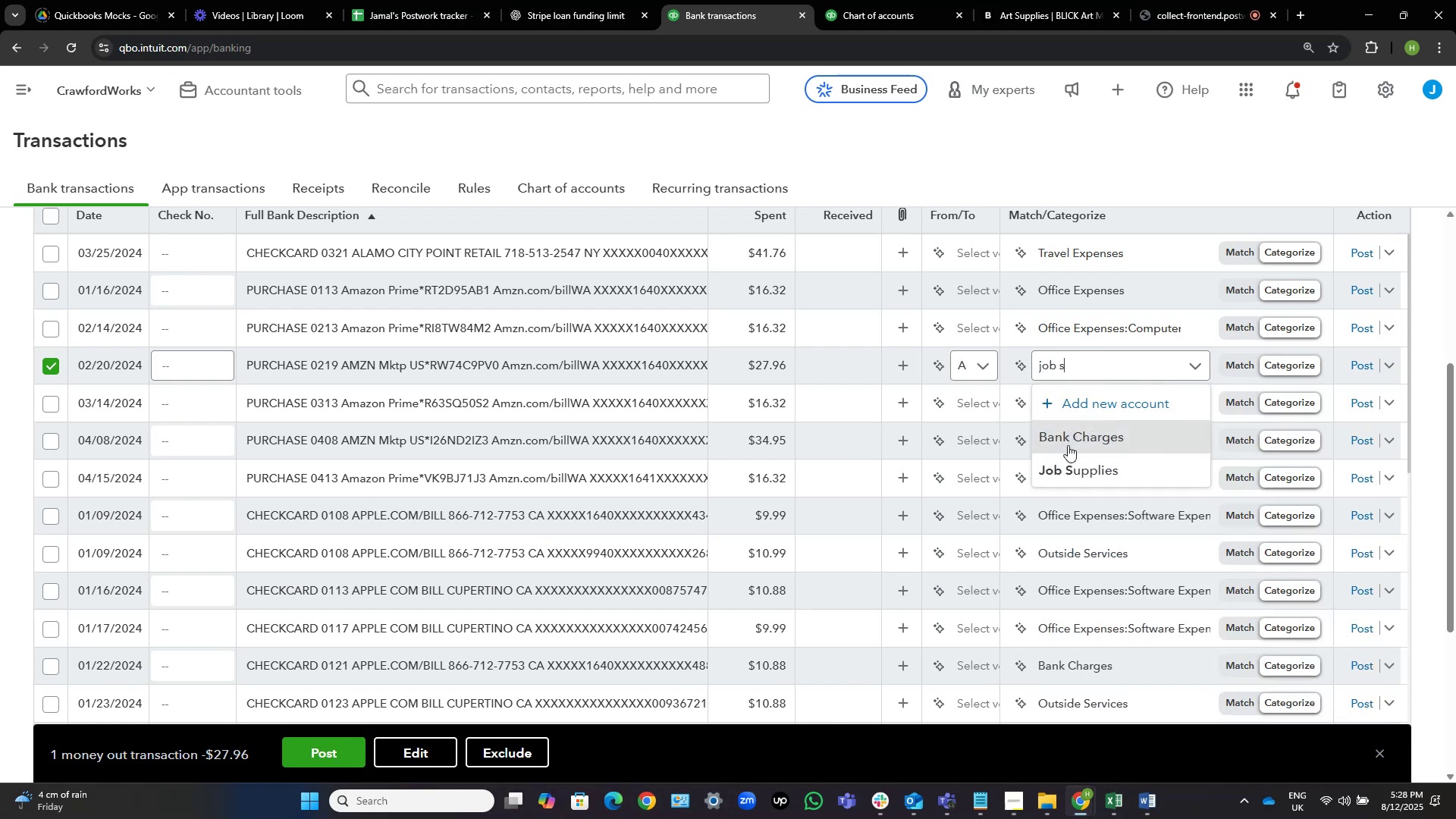 
left_click([1090, 471])
 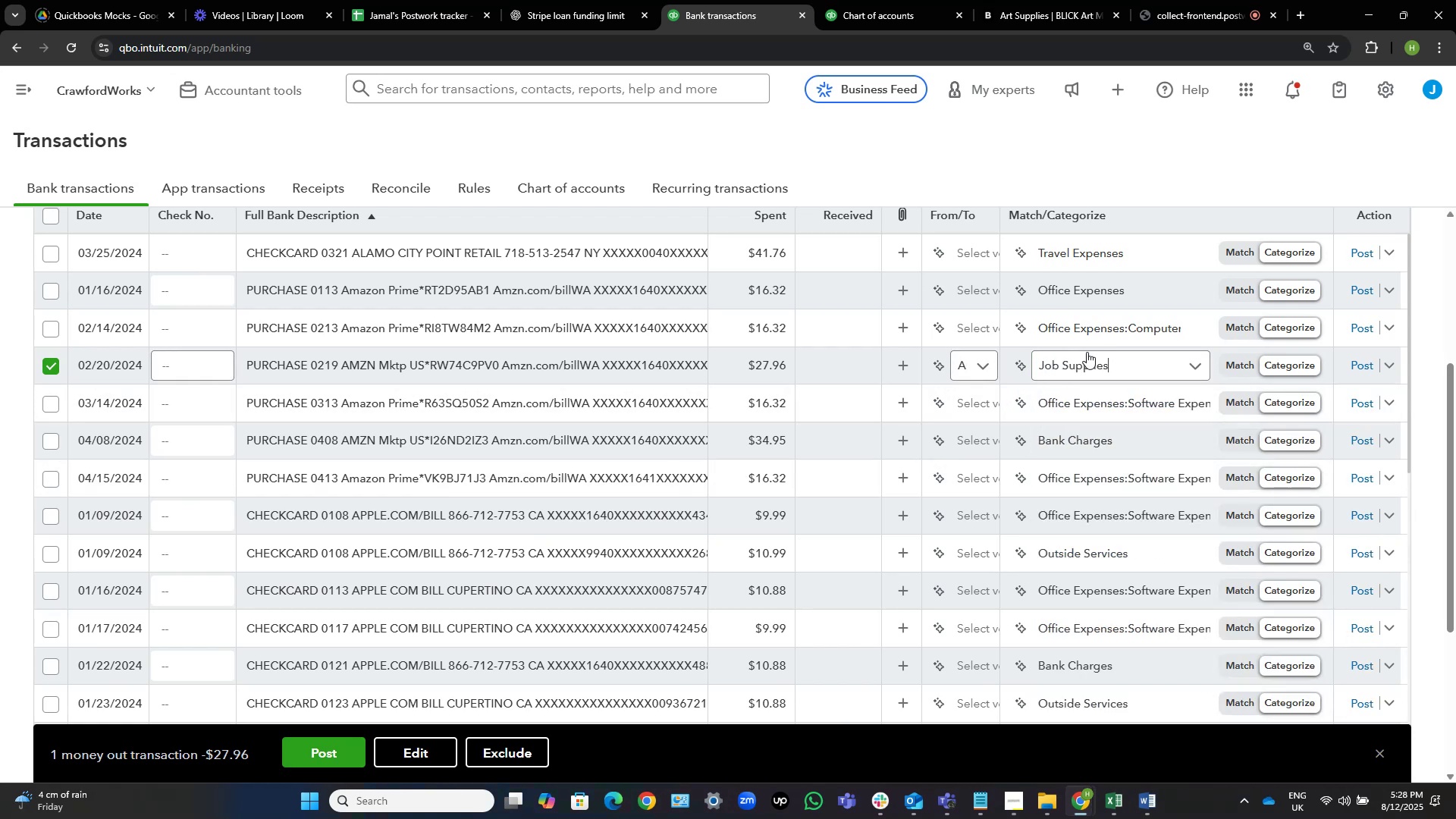 
mouse_move([1212, 368])
 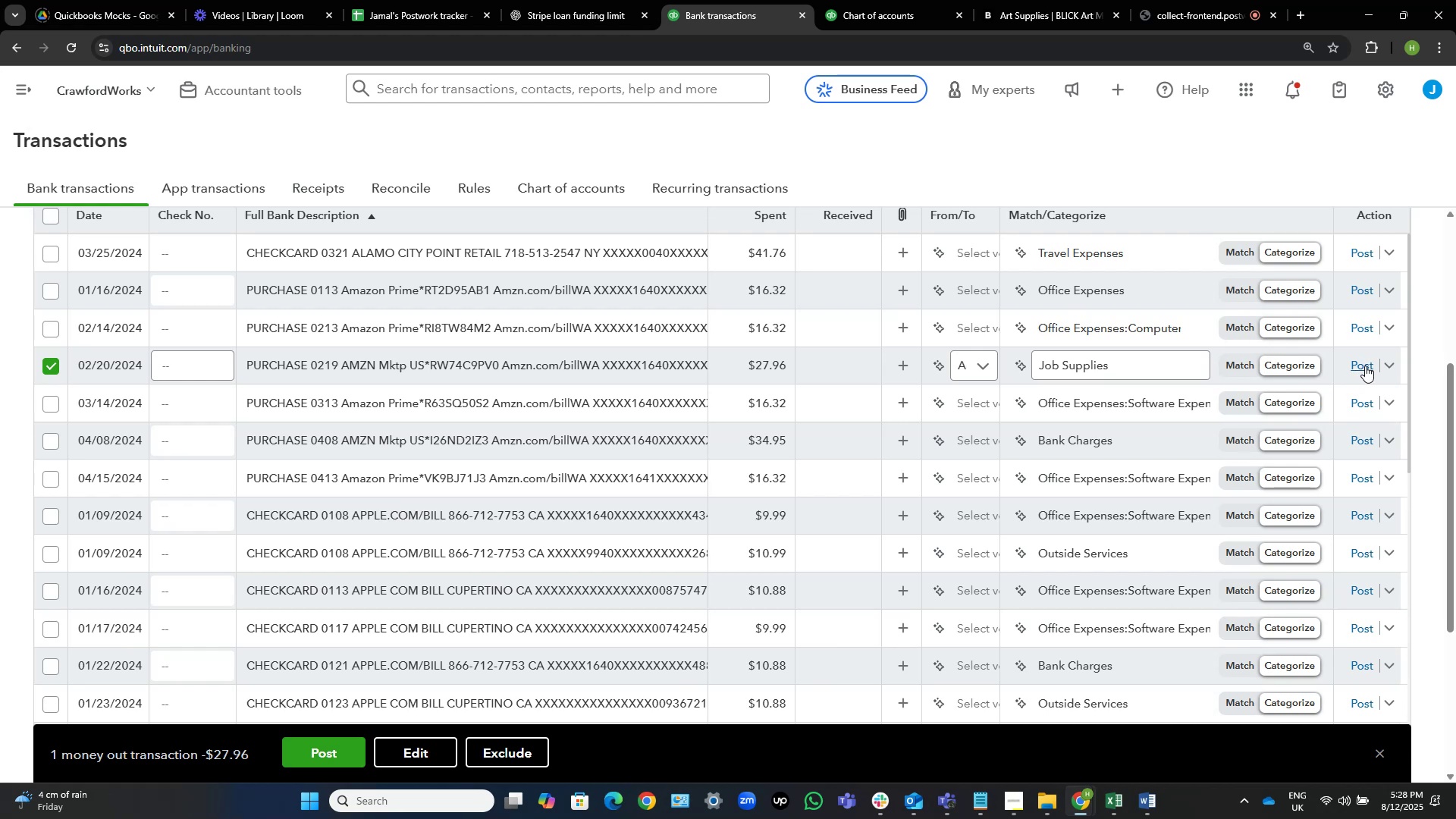 
left_click([1365, 366])
 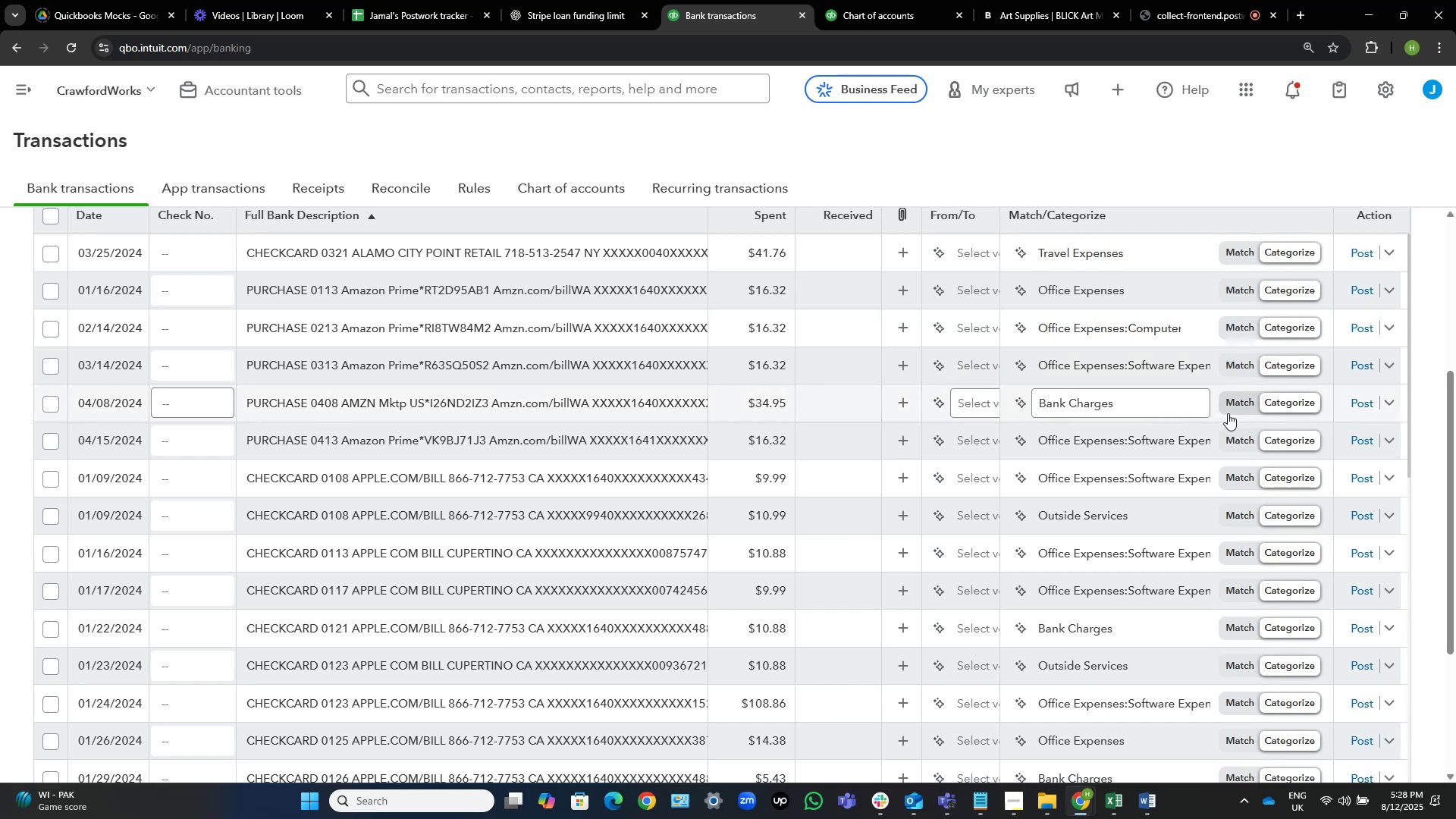 
wait(27.7)
 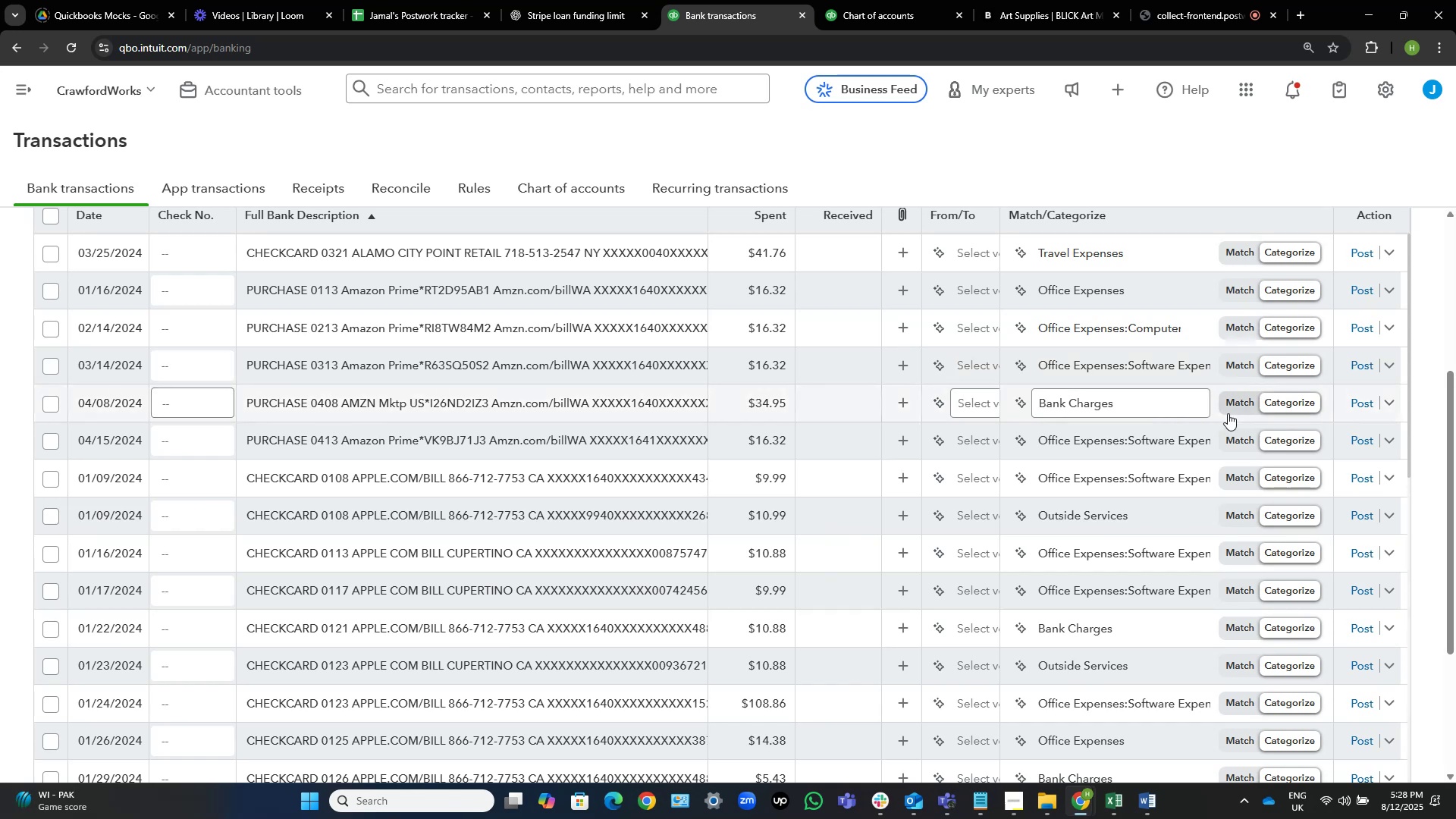 
left_click([53, 403])
 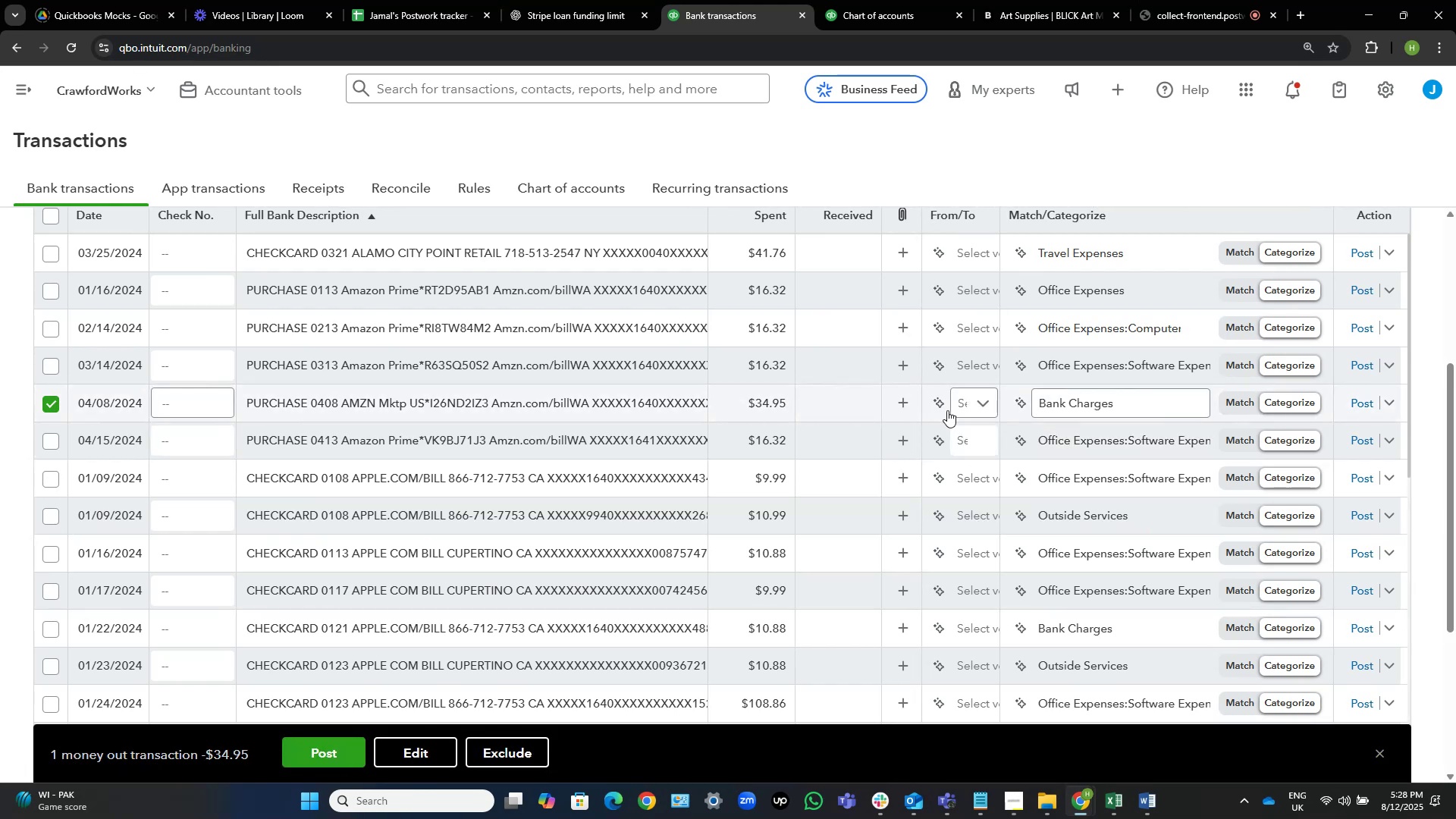 
left_click([964, 406])
 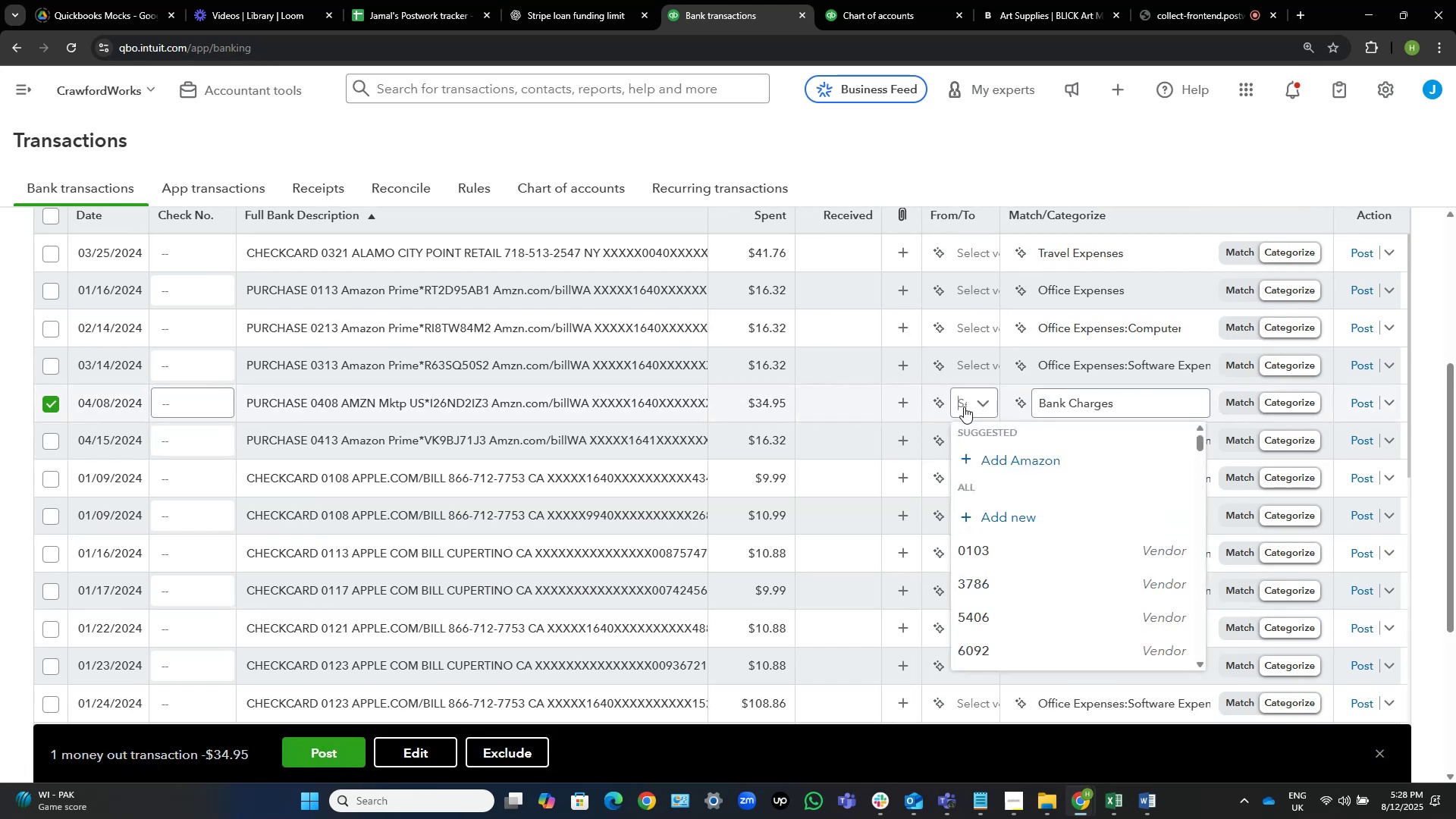 
type(amzn)
 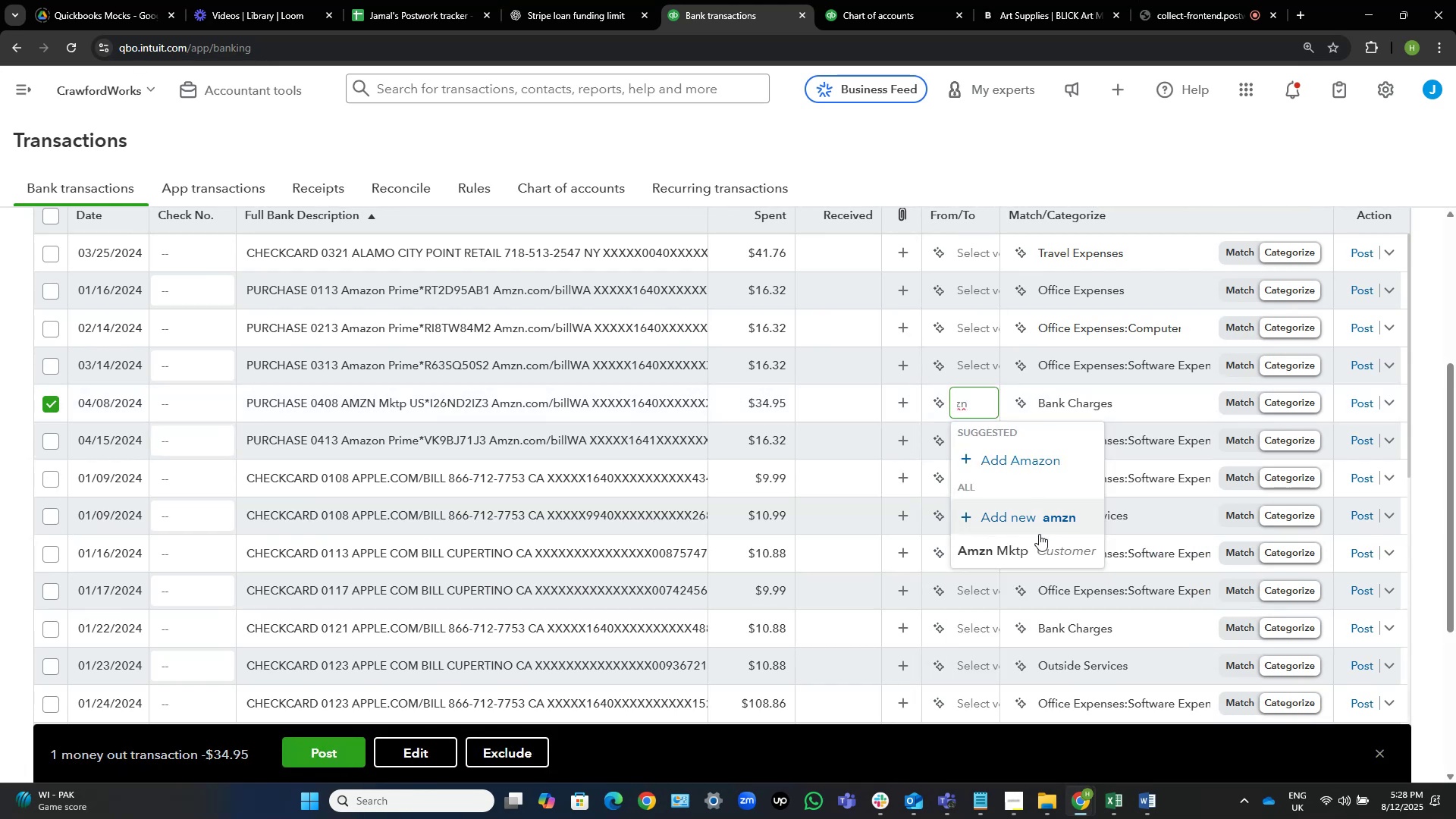 
left_click([1023, 544])
 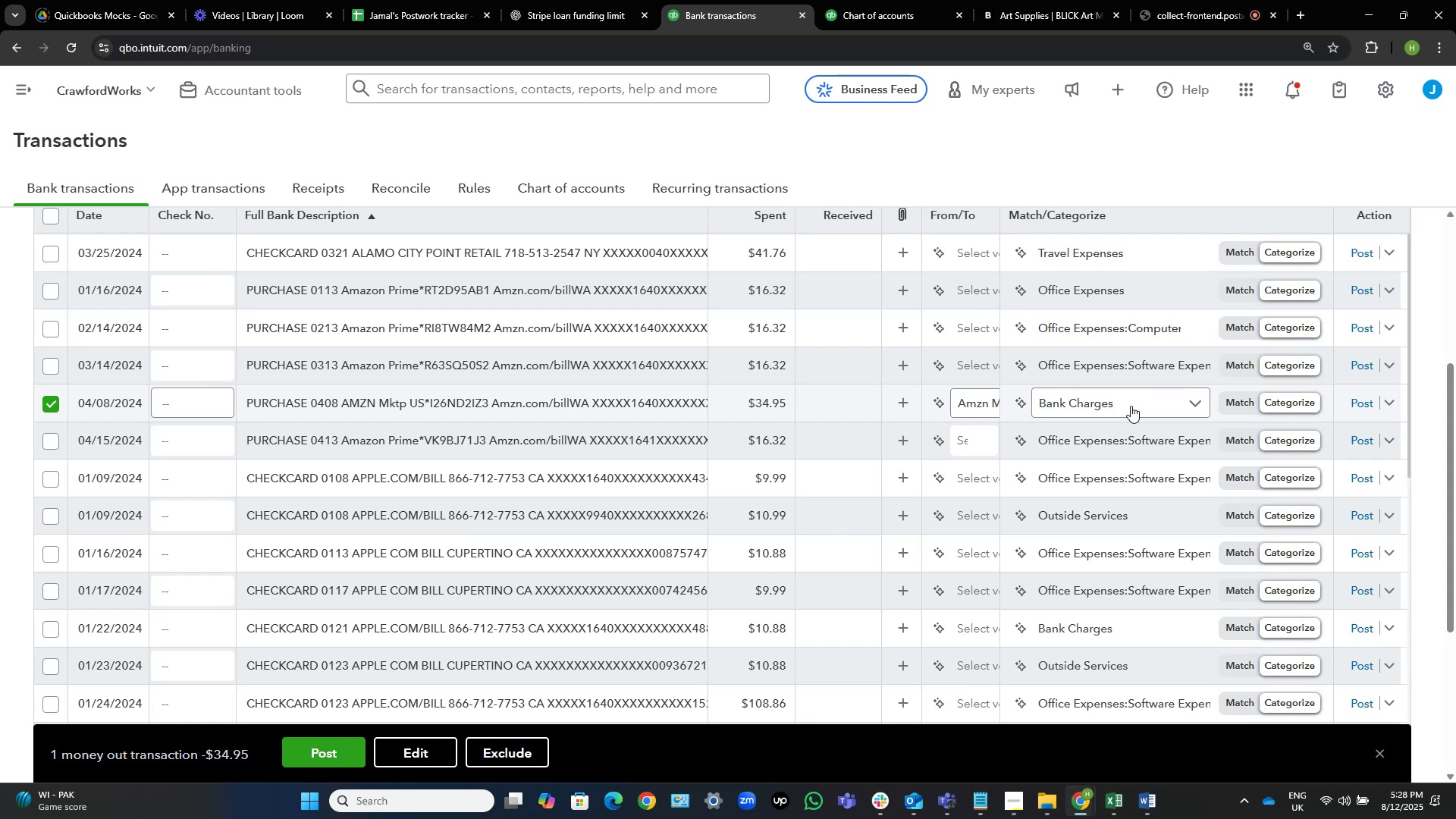 
wait(19.16)
 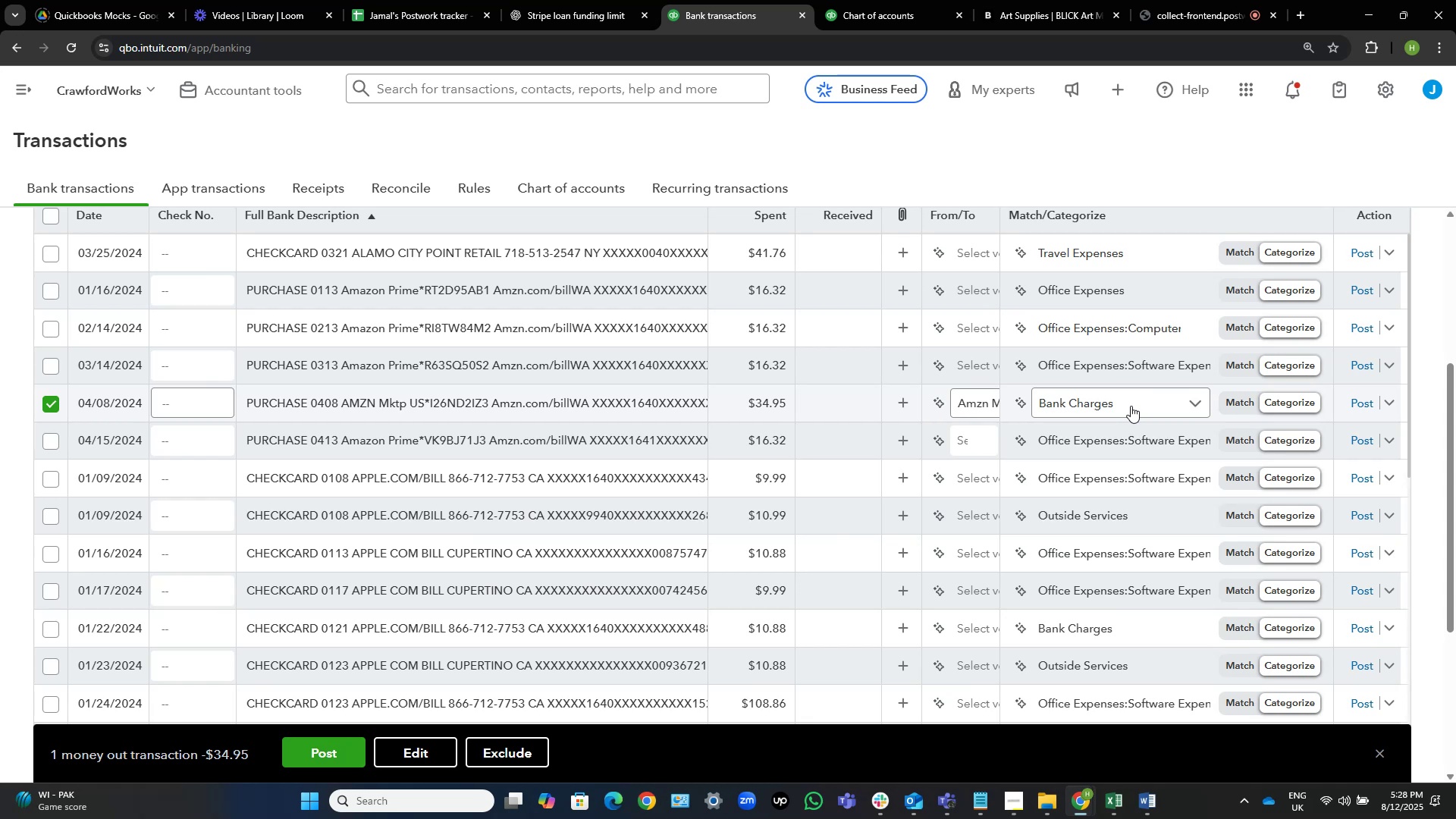 
left_click([1131, 406])
 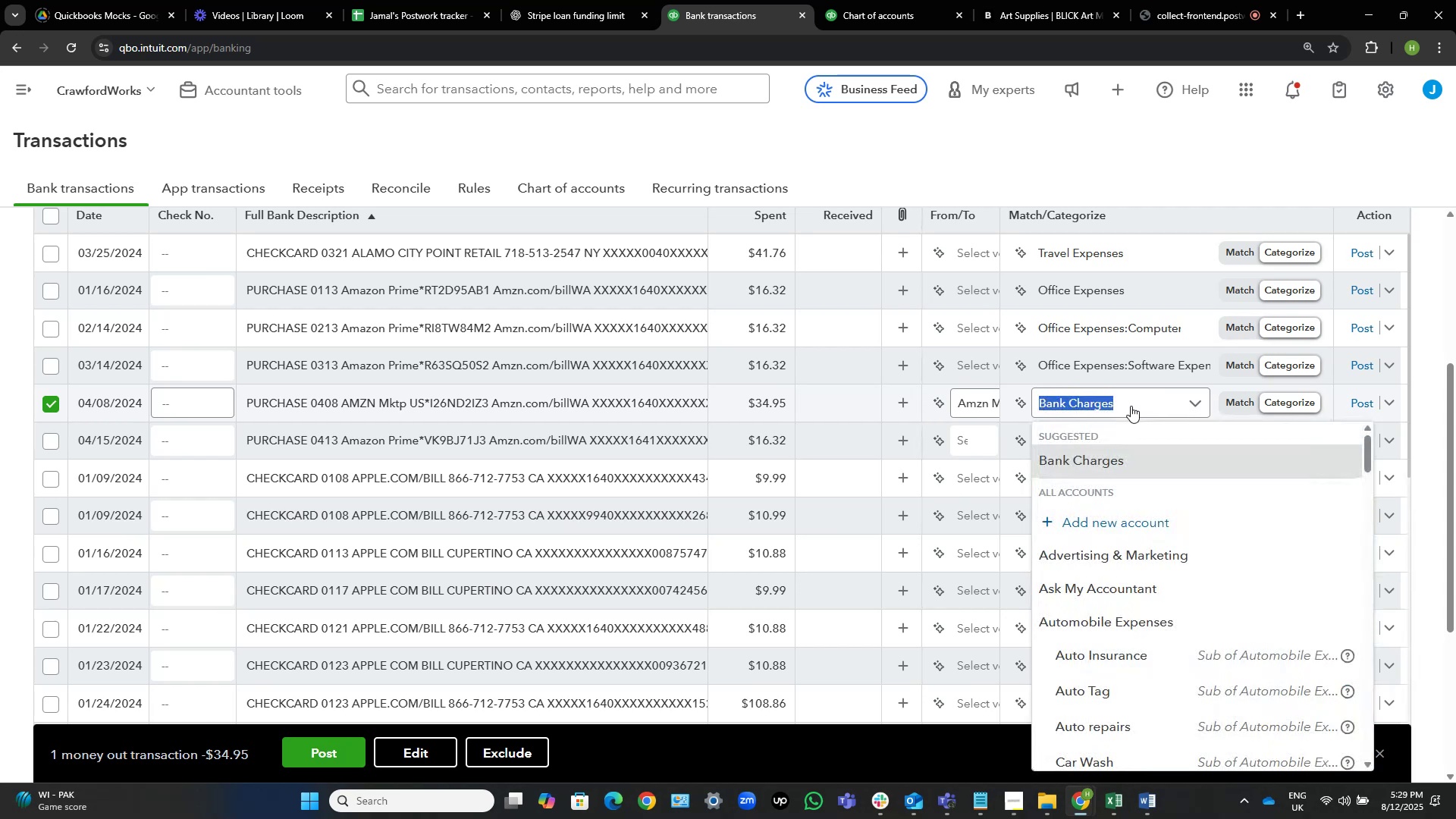 
wait(5.75)
 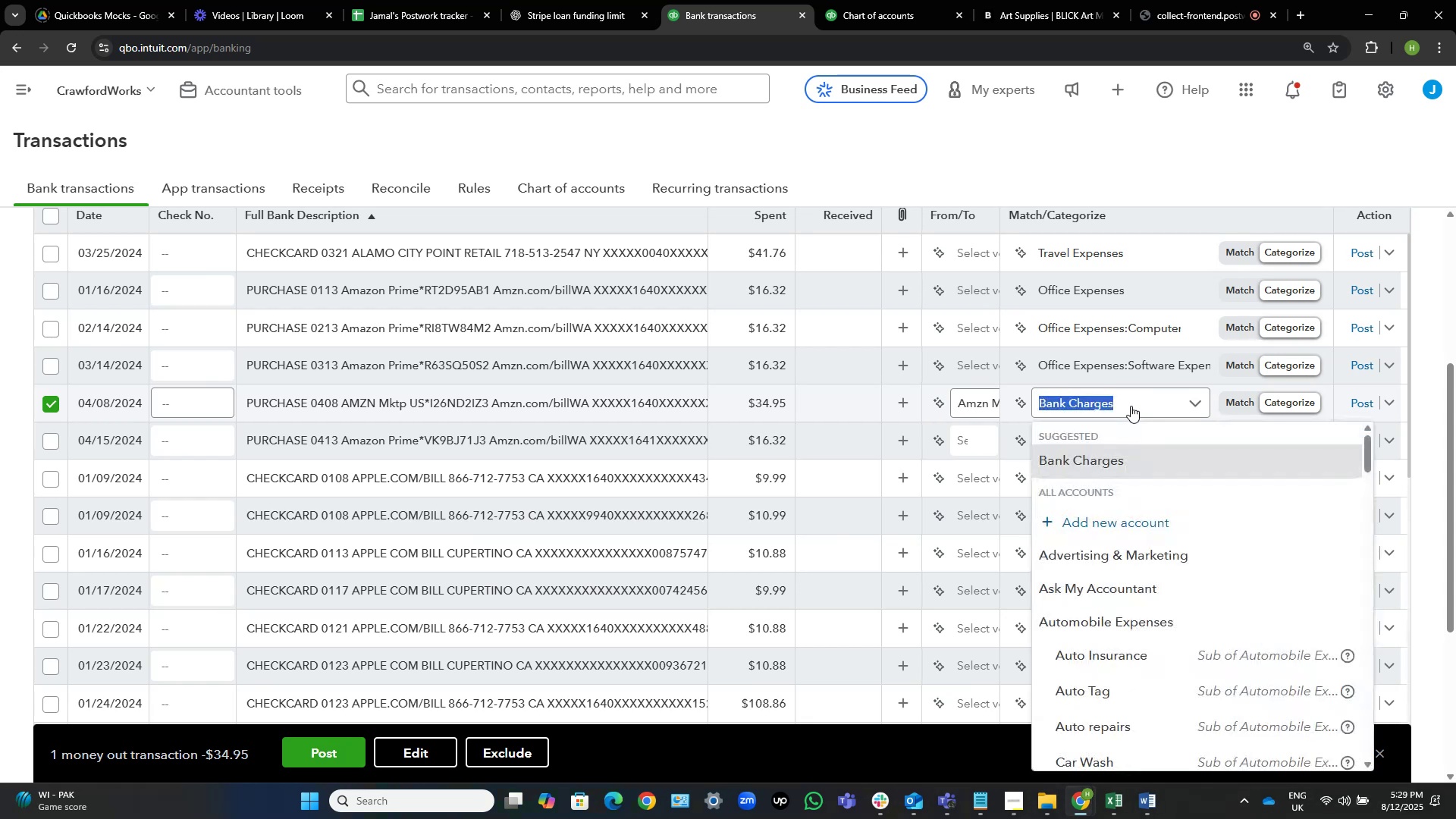 
type(job s)
 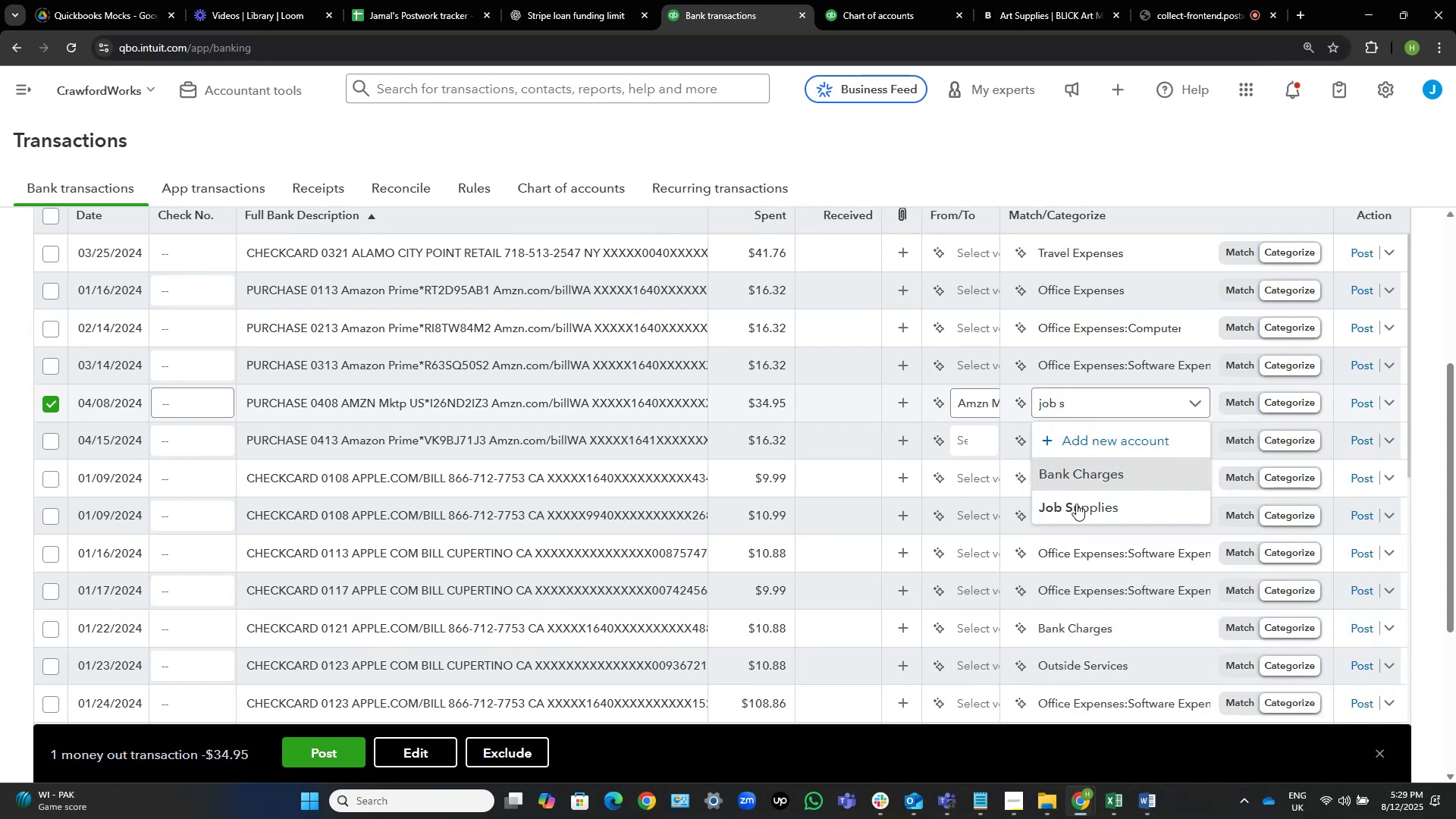 
left_click([1076, 504])
 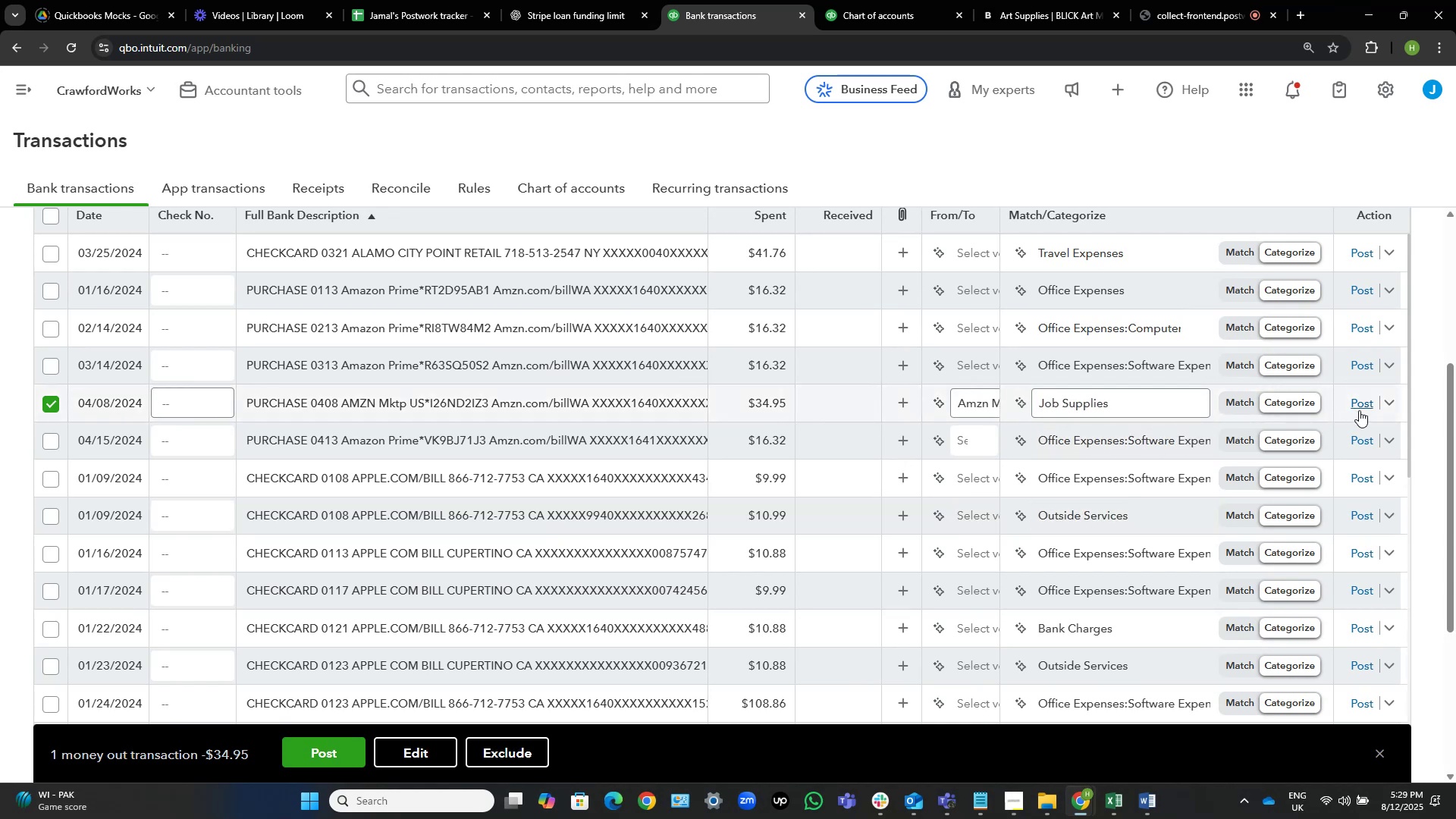 
wait(12.45)
 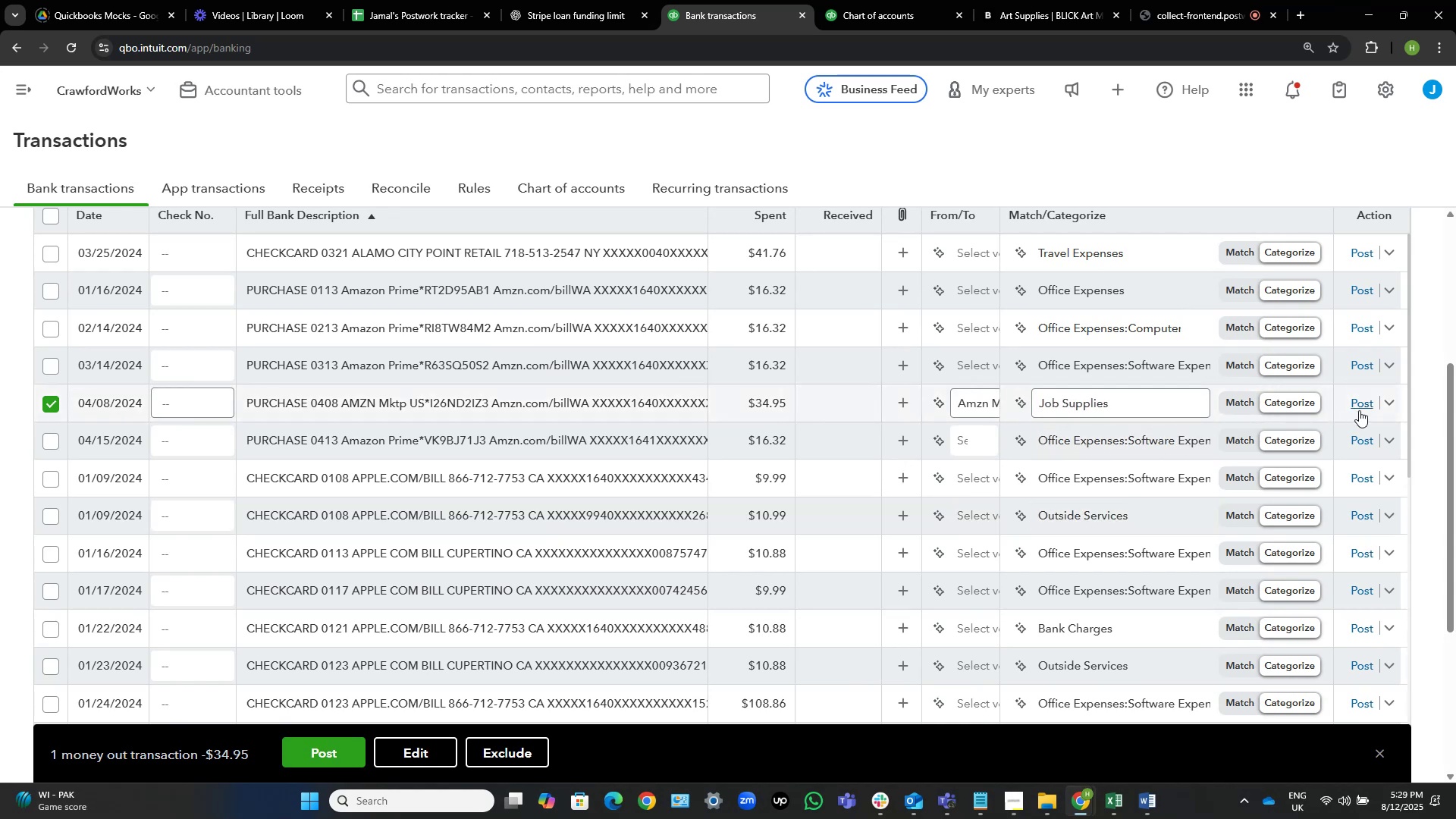 
left_click([1359, 410])
 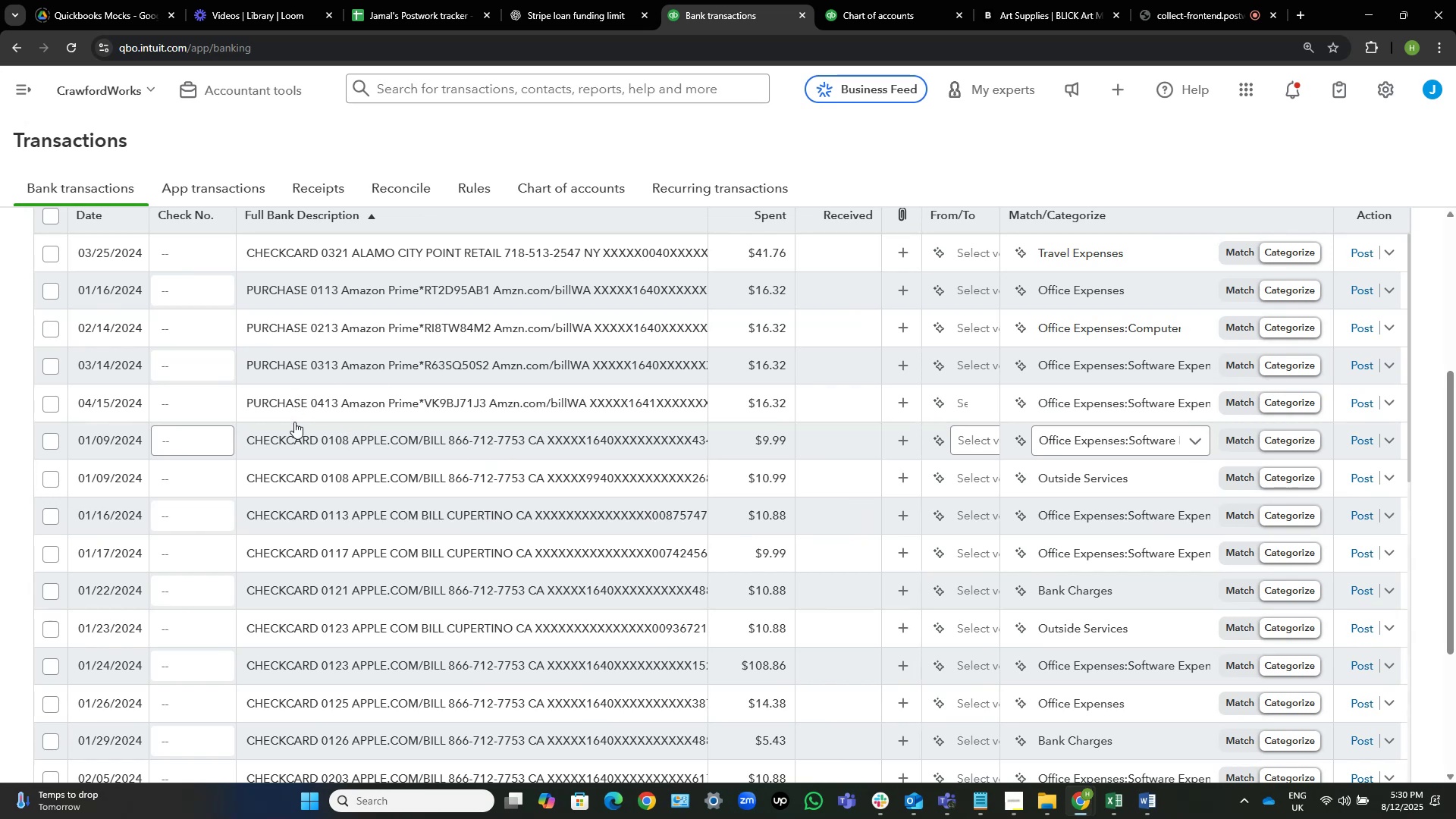 
wait(50.54)
 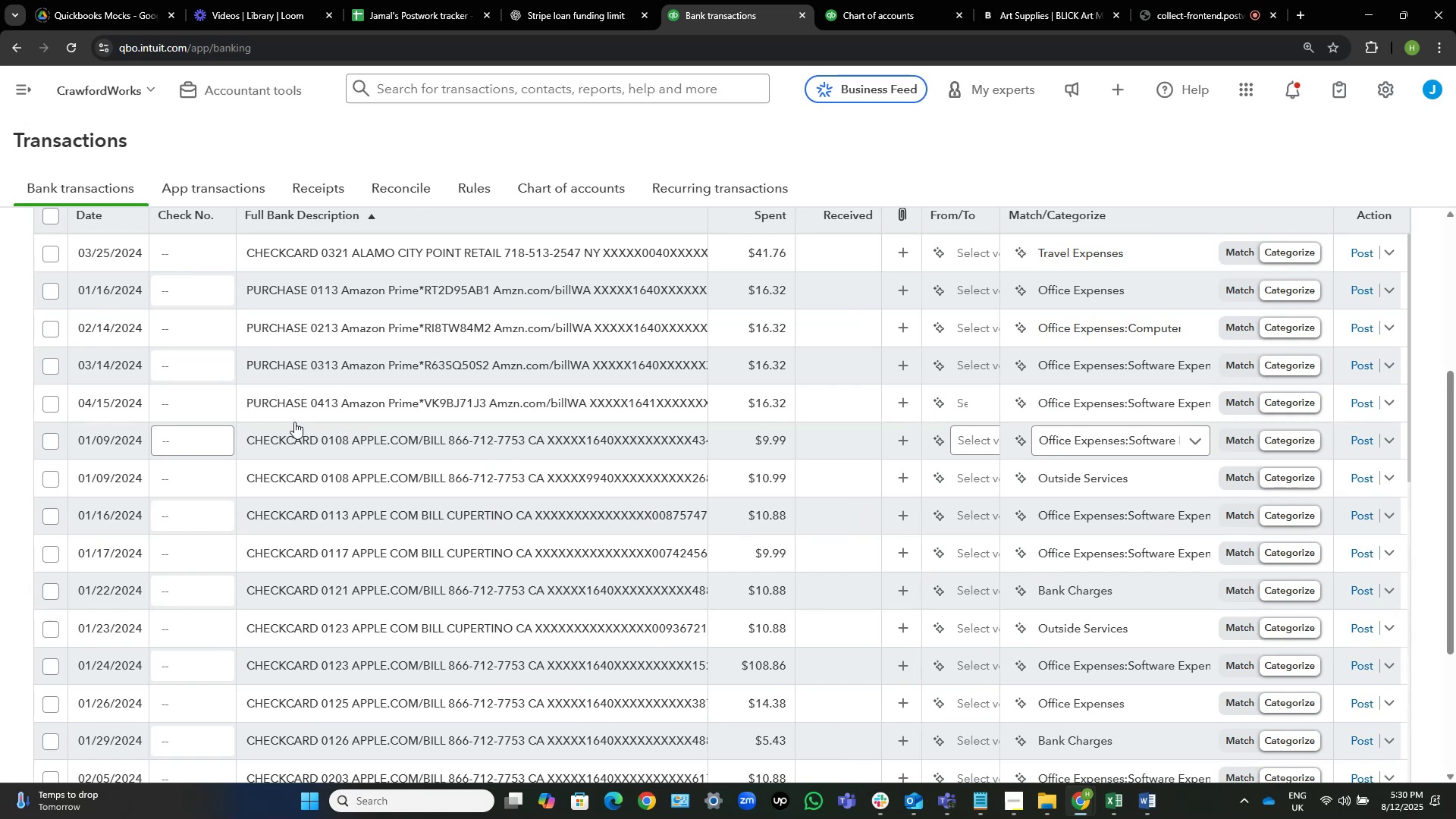 
left_click([53, 290])
 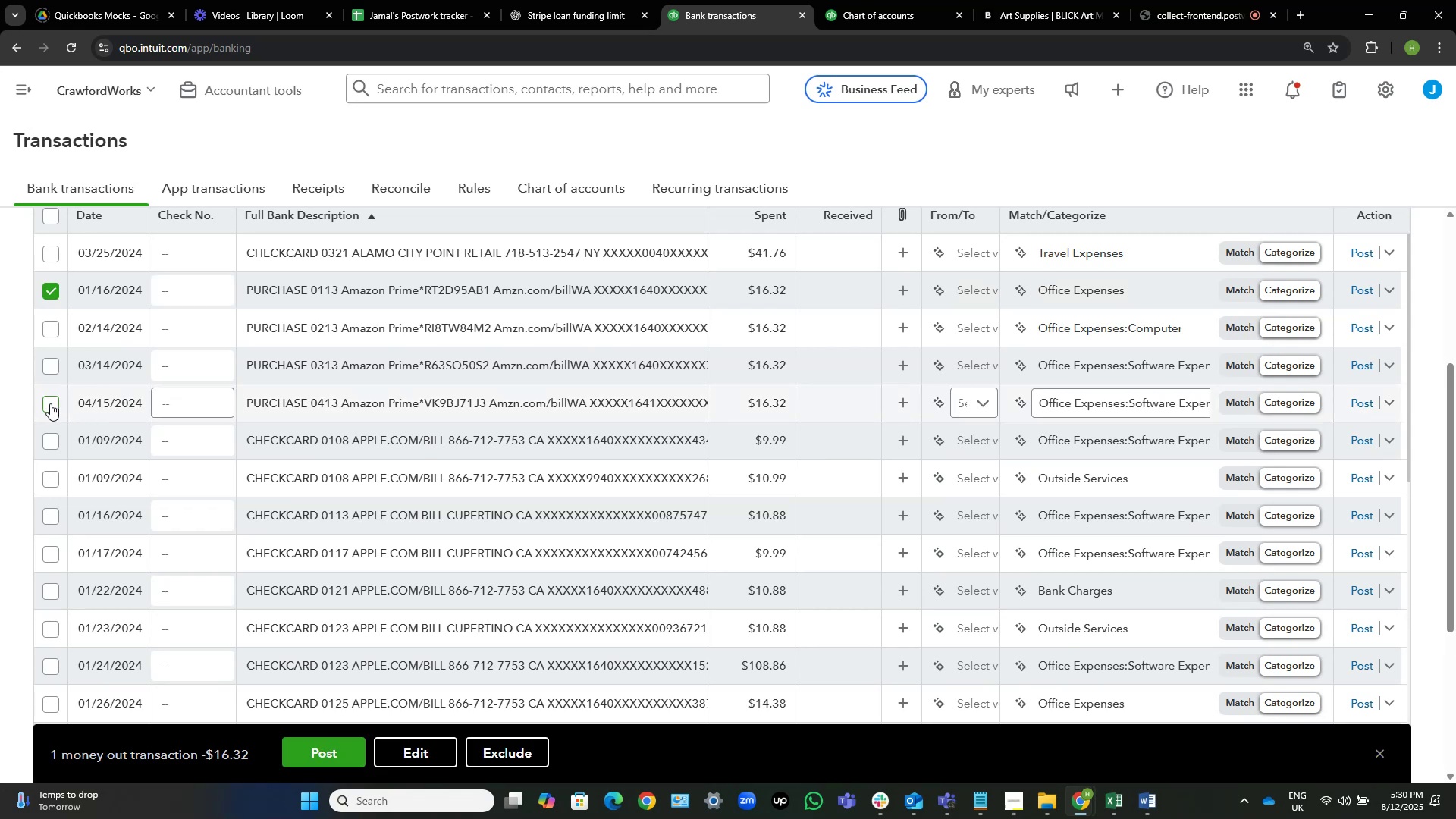 
left_click([51, 403])
 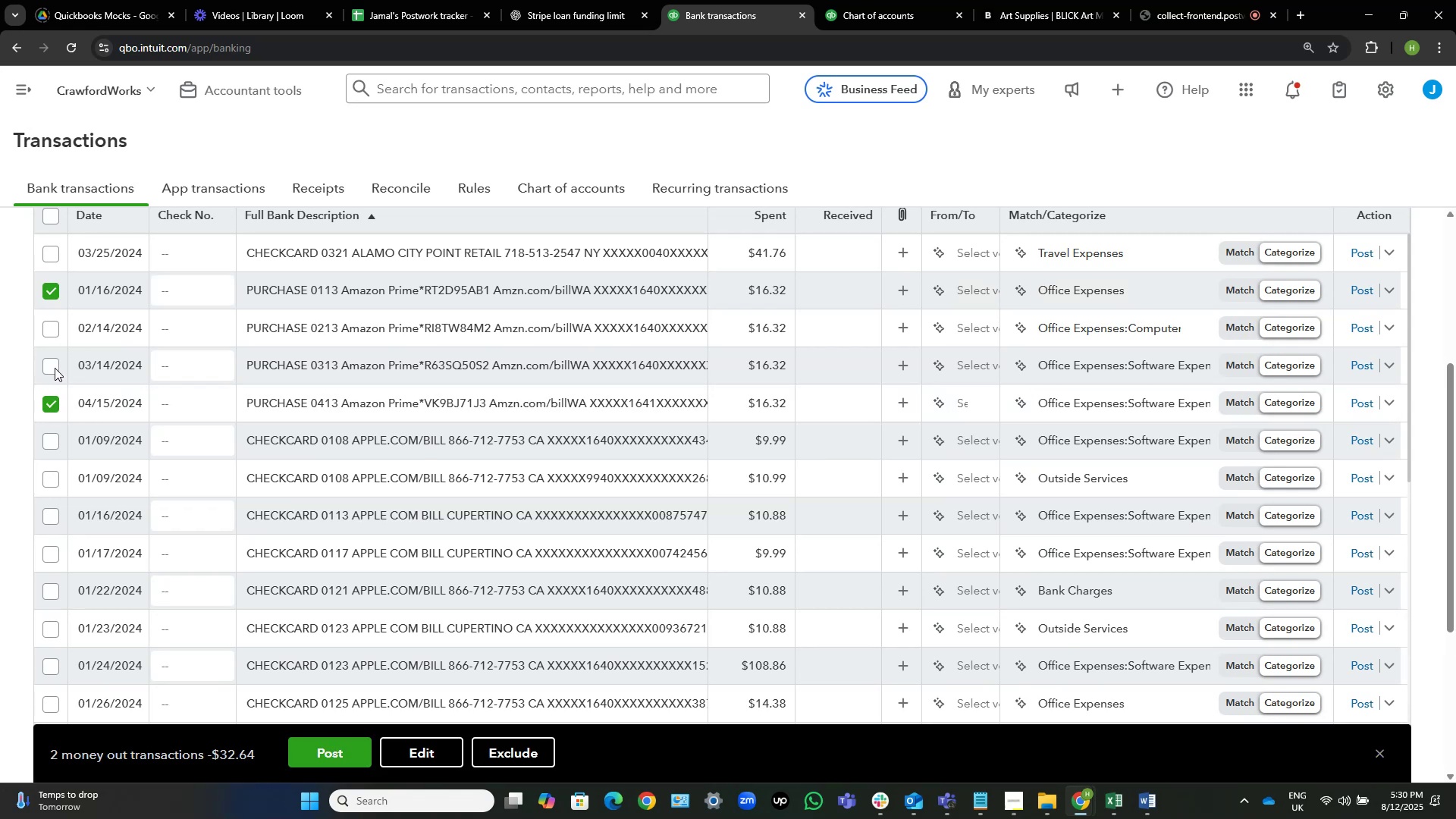 
left_click([53, 364])
 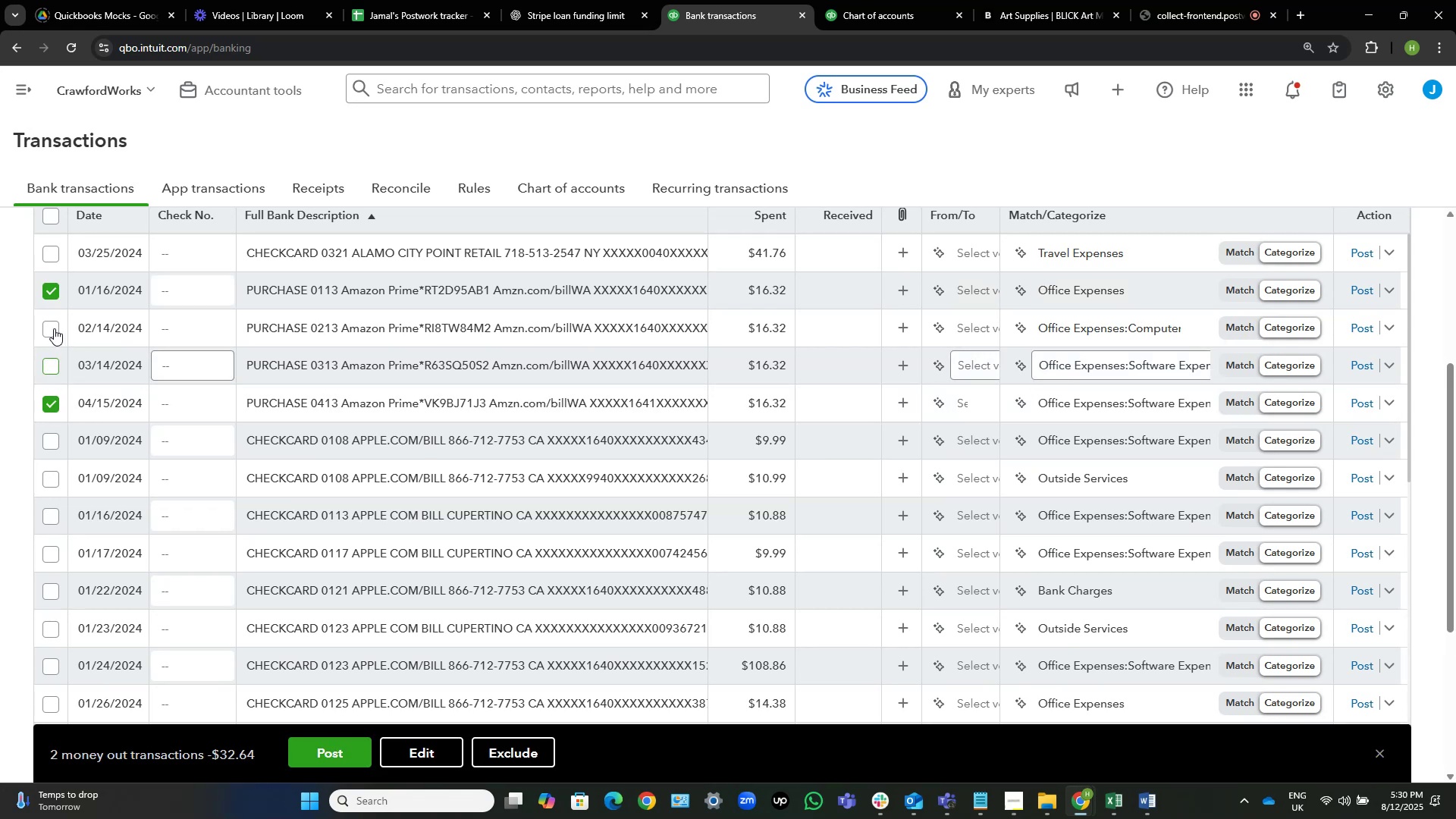 
left_click([51, 328])
 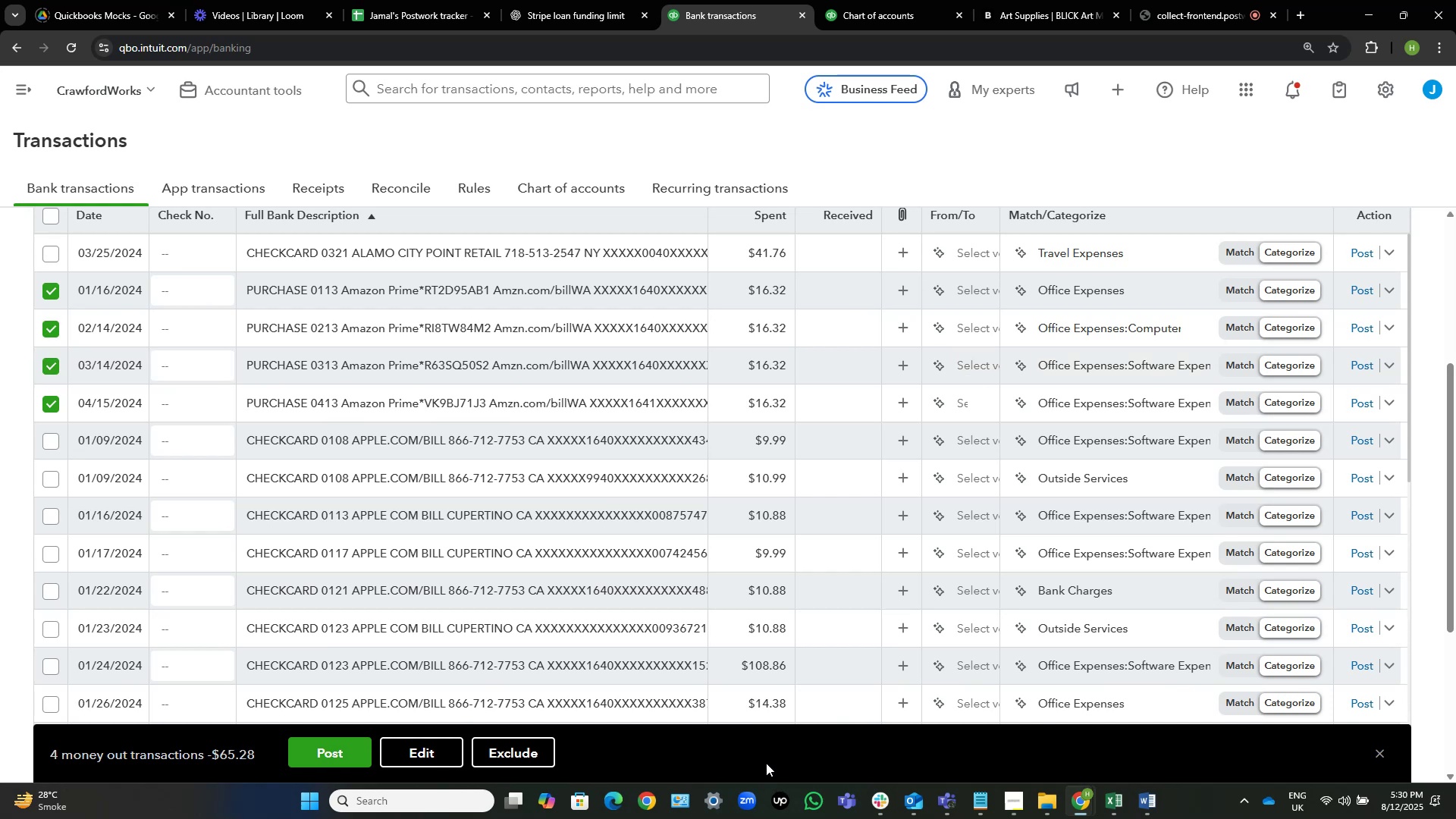 
wait(14.06)
 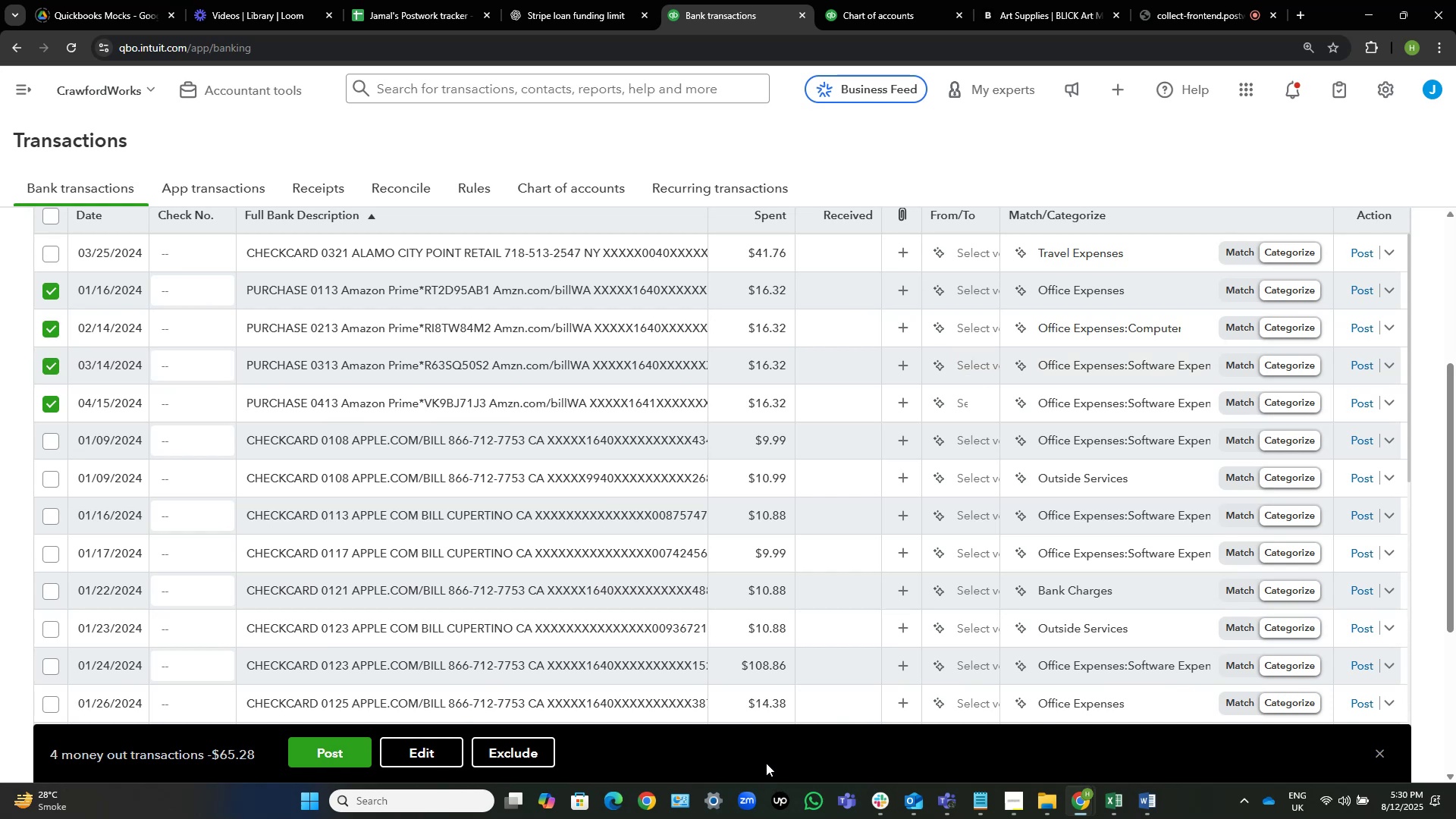 
left_click([409, 752])
 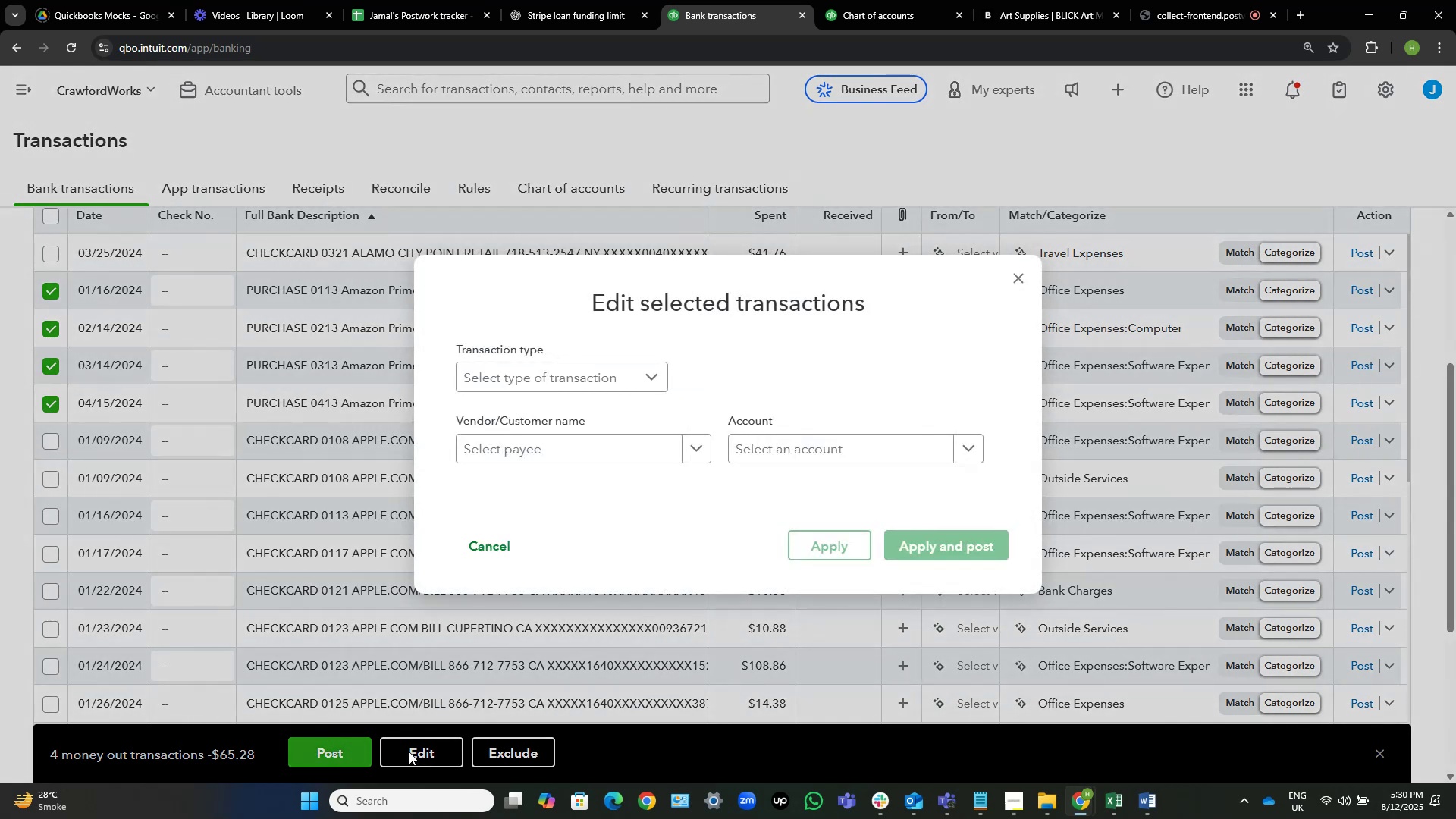 
left_click([539, 443])
 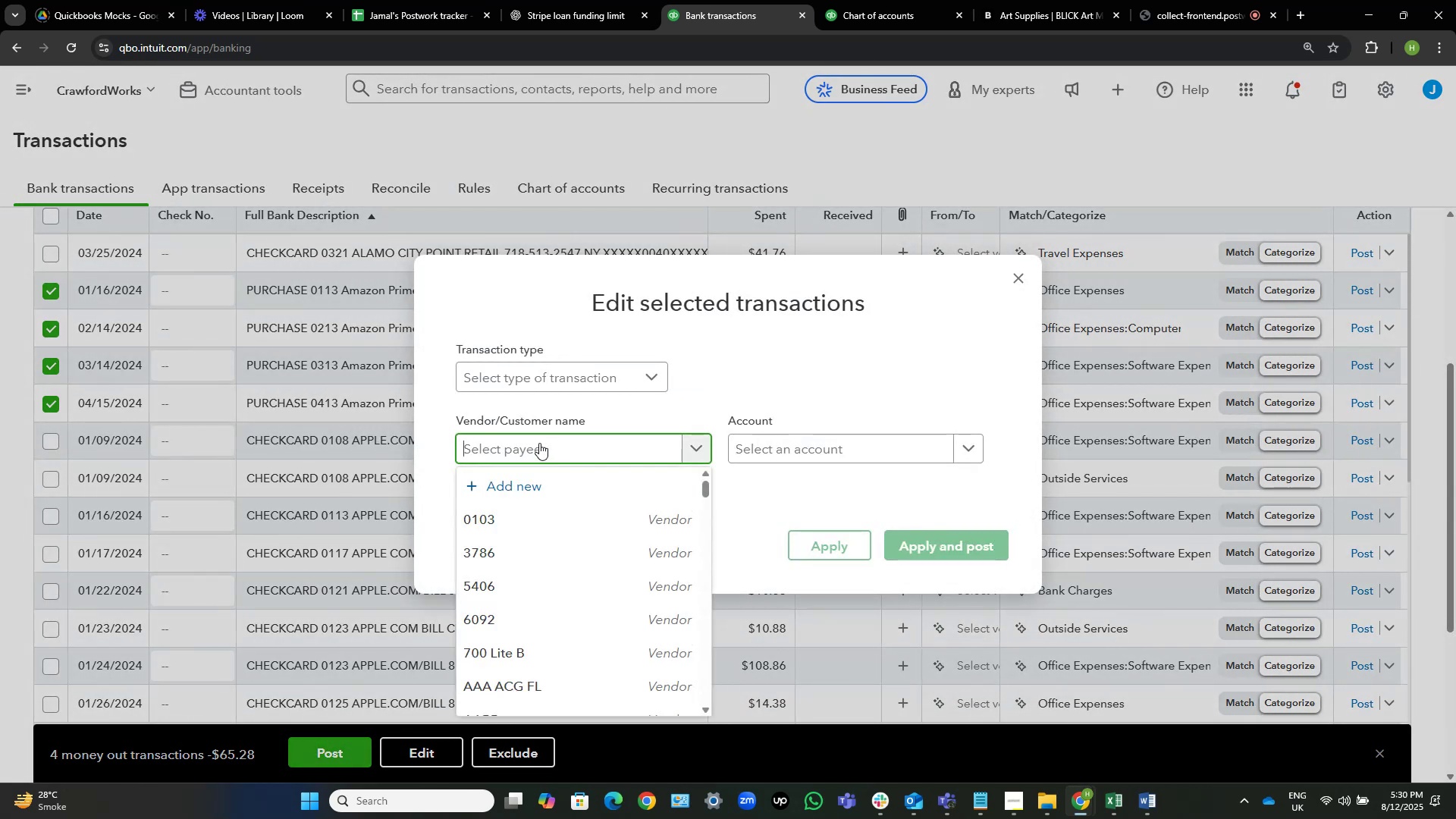 
type(Prime)
 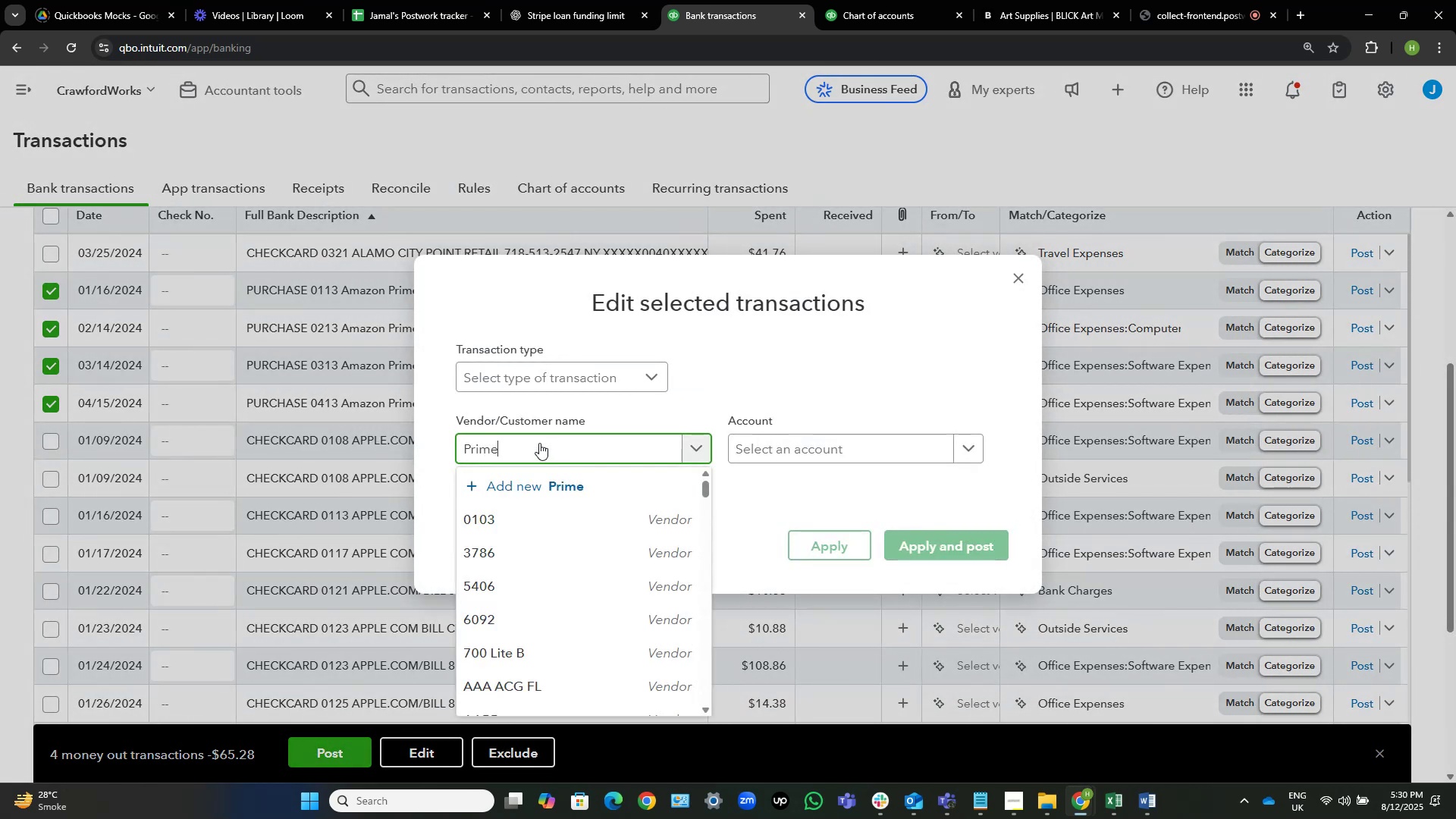 
left_click([544, 520])
 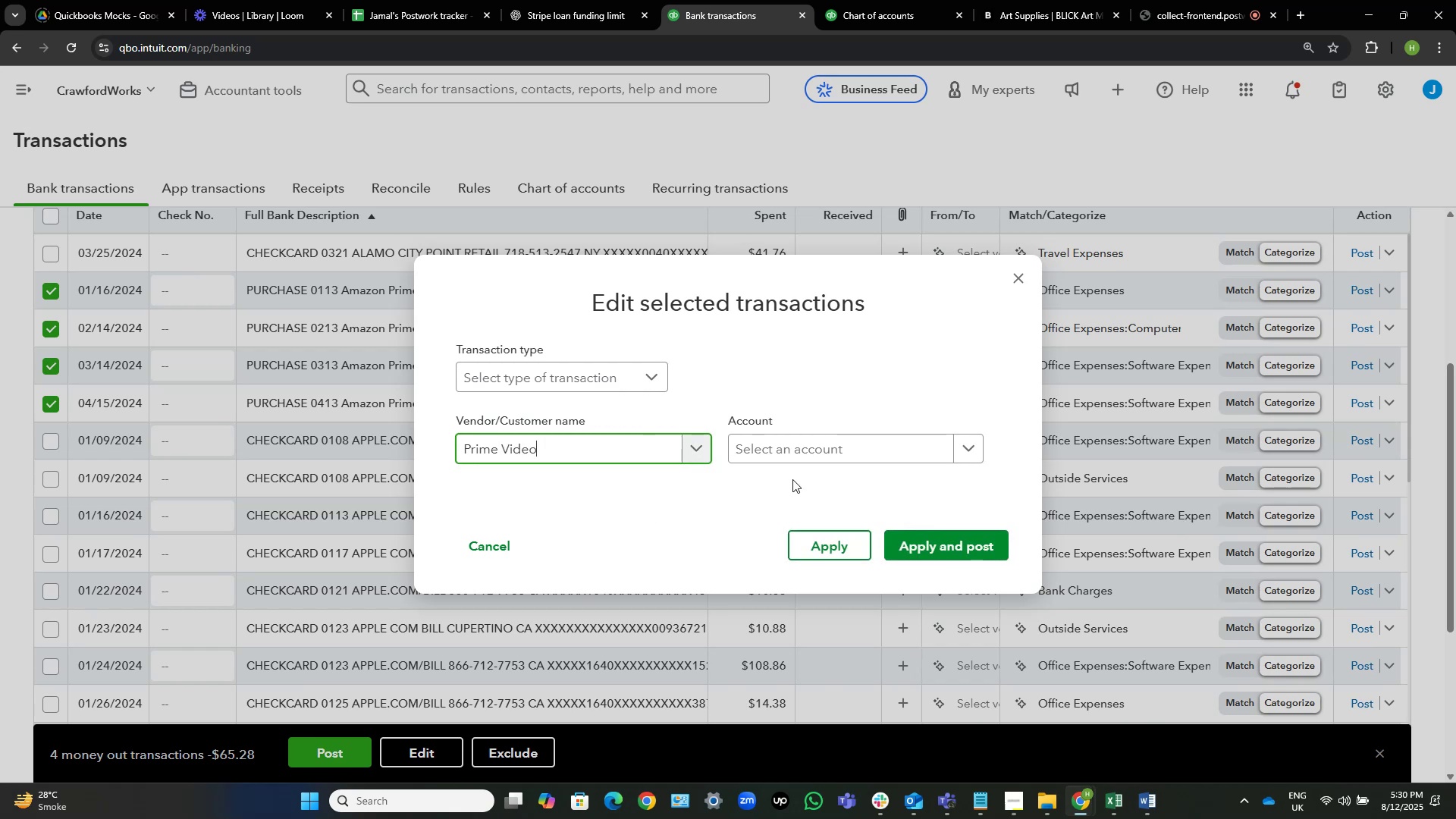 
left_click([824, 446])
 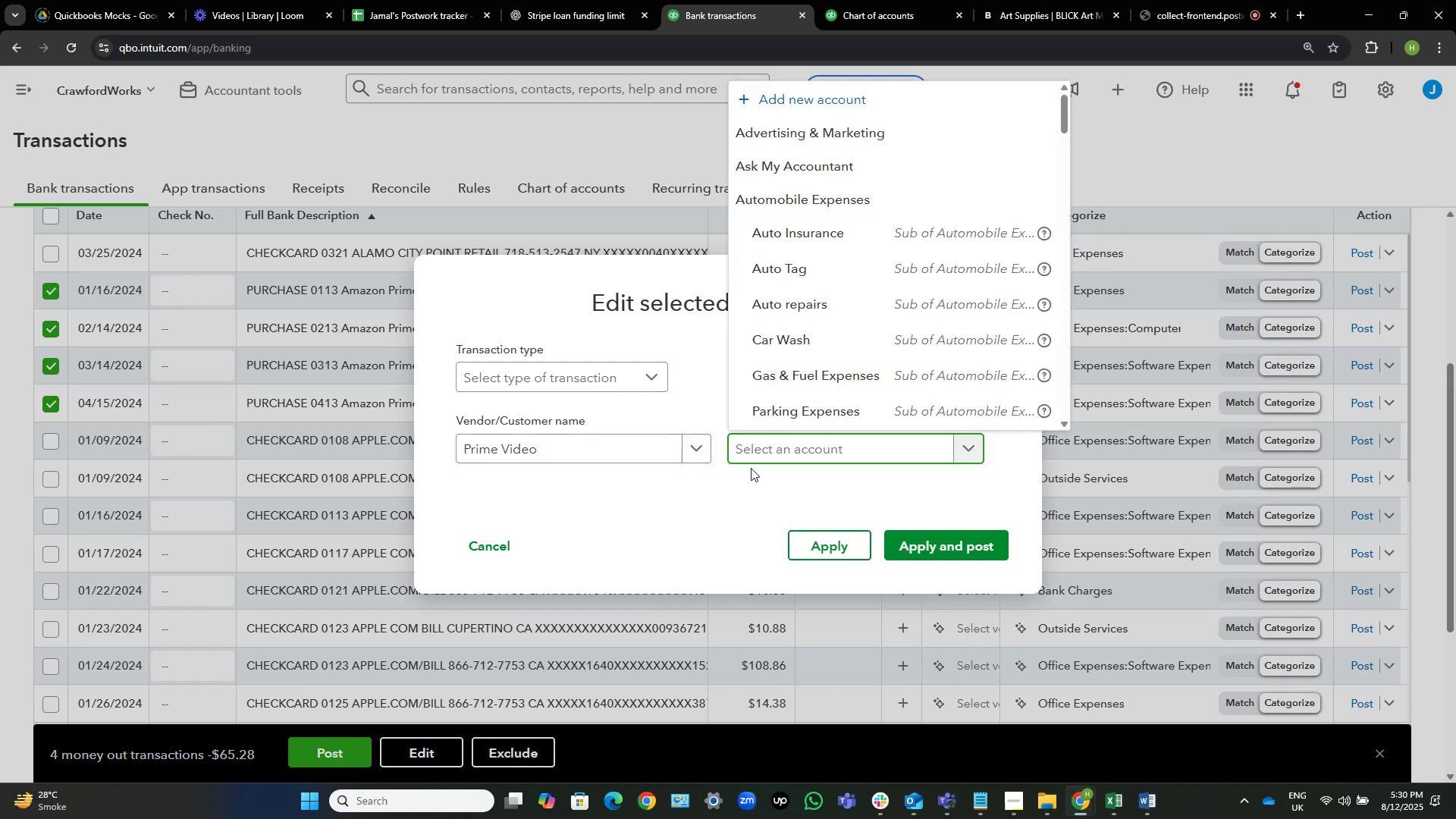 
type(dues)
 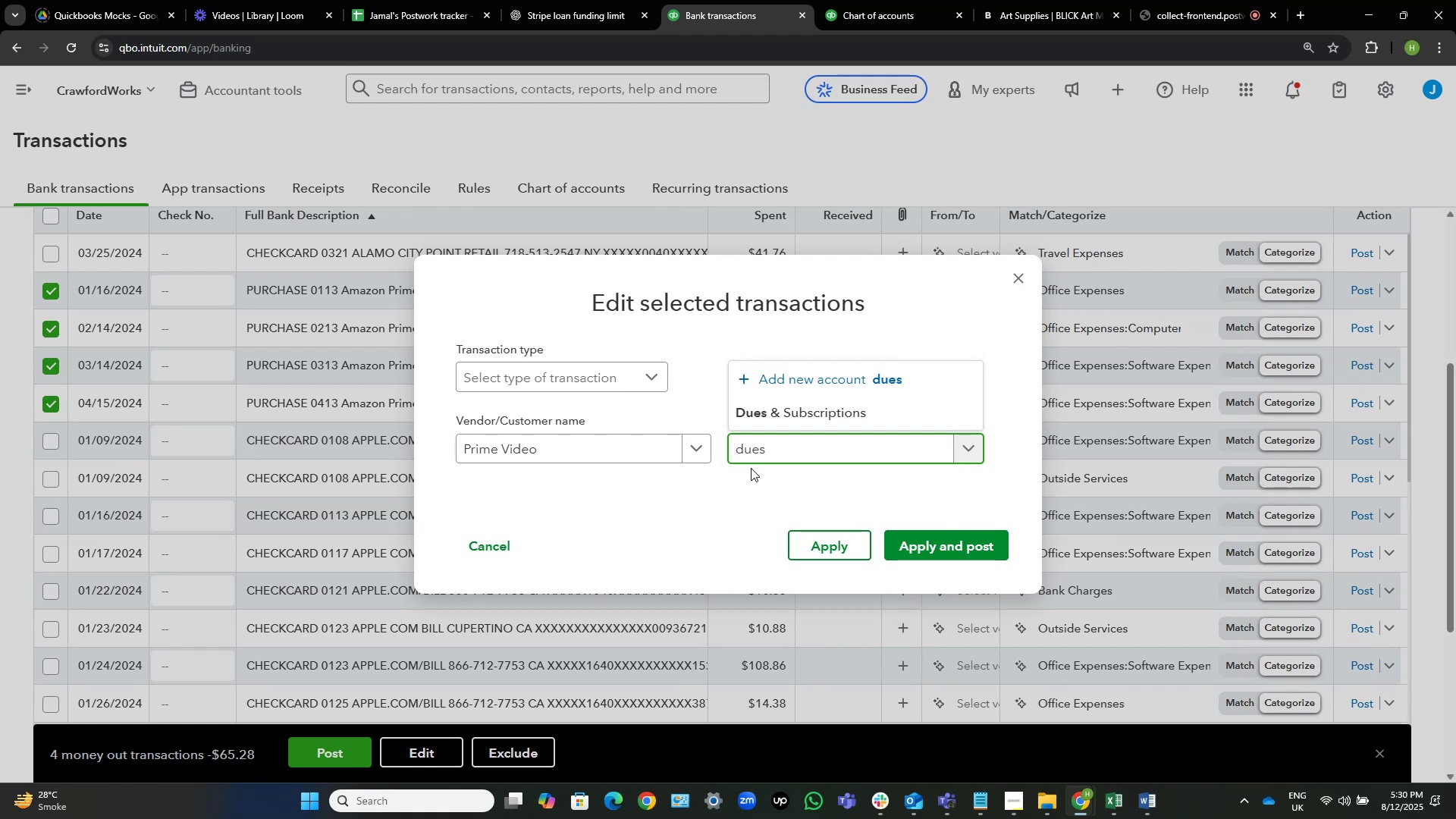 
wait(5.01)
 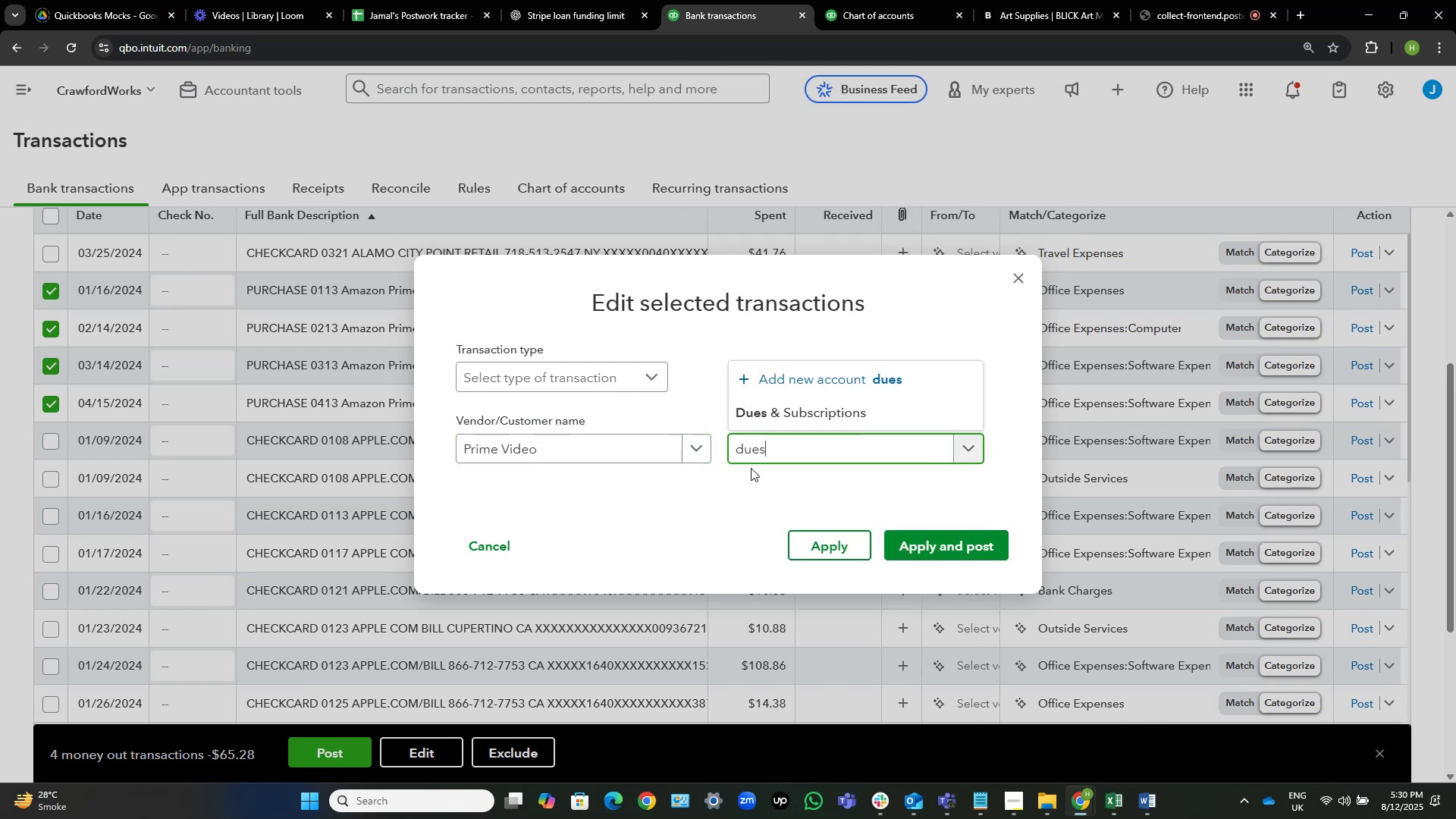 
left_click([877, 410])
 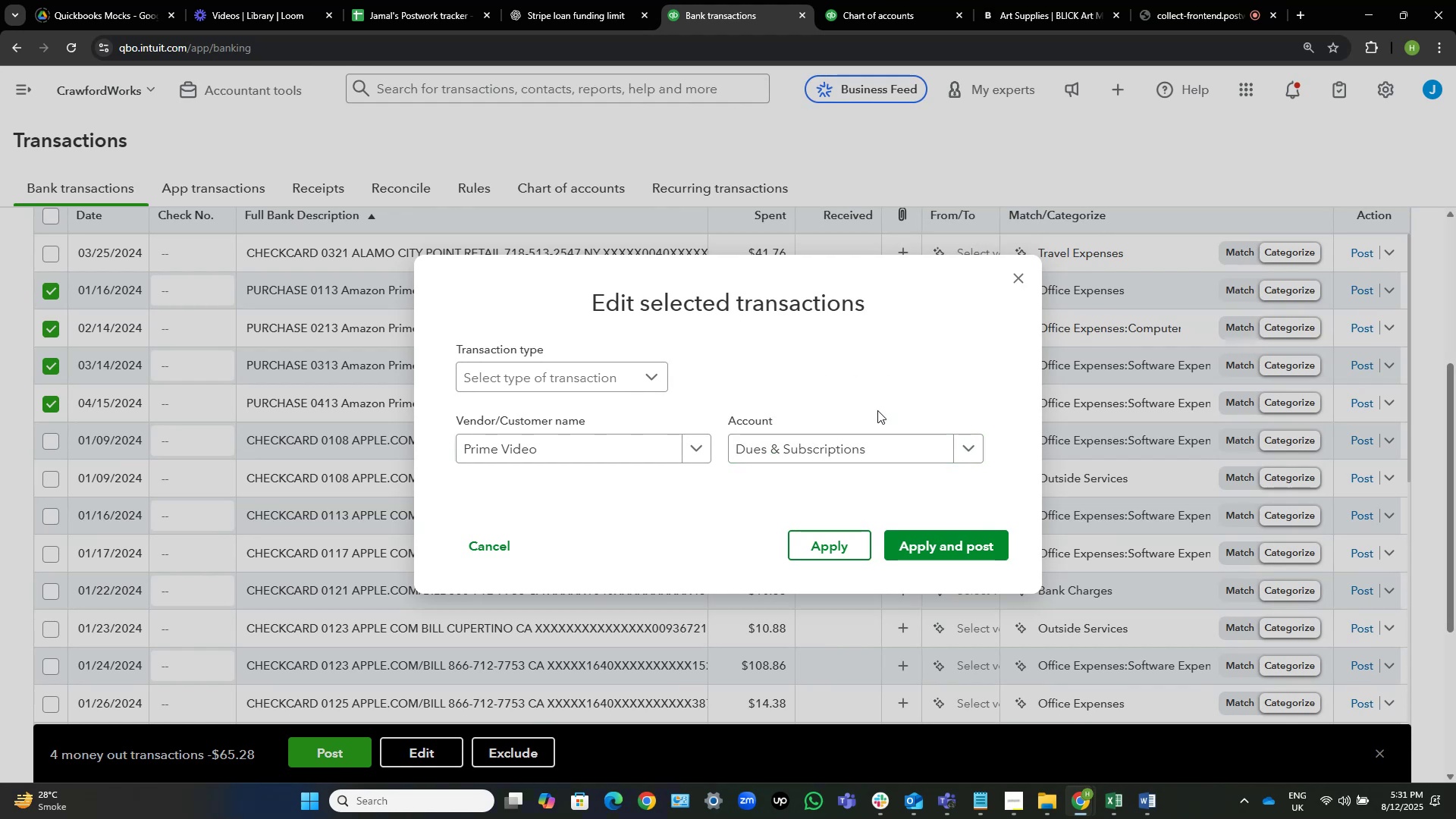 
wait(12.21)
 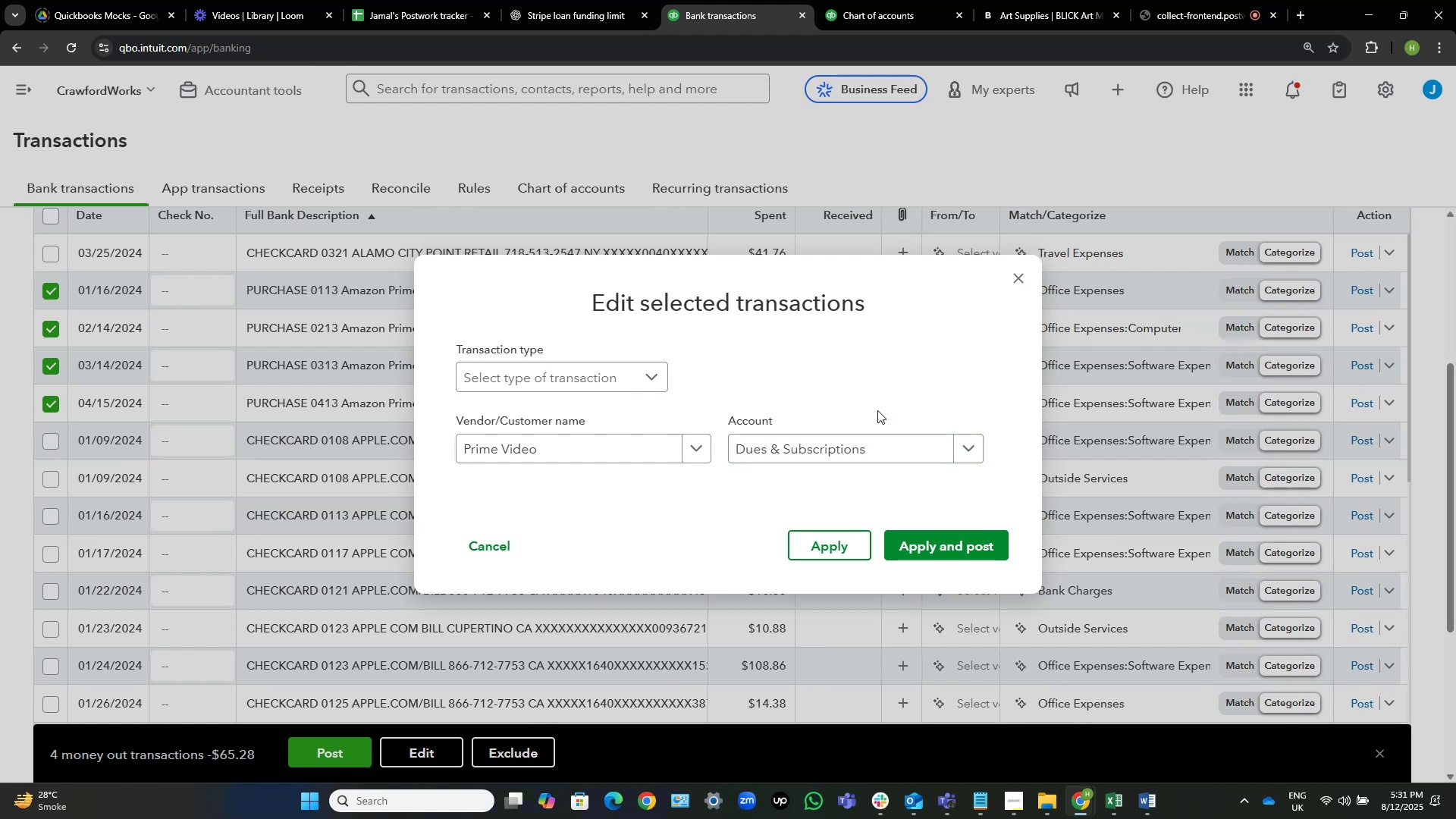 
left_click([939, 536])
 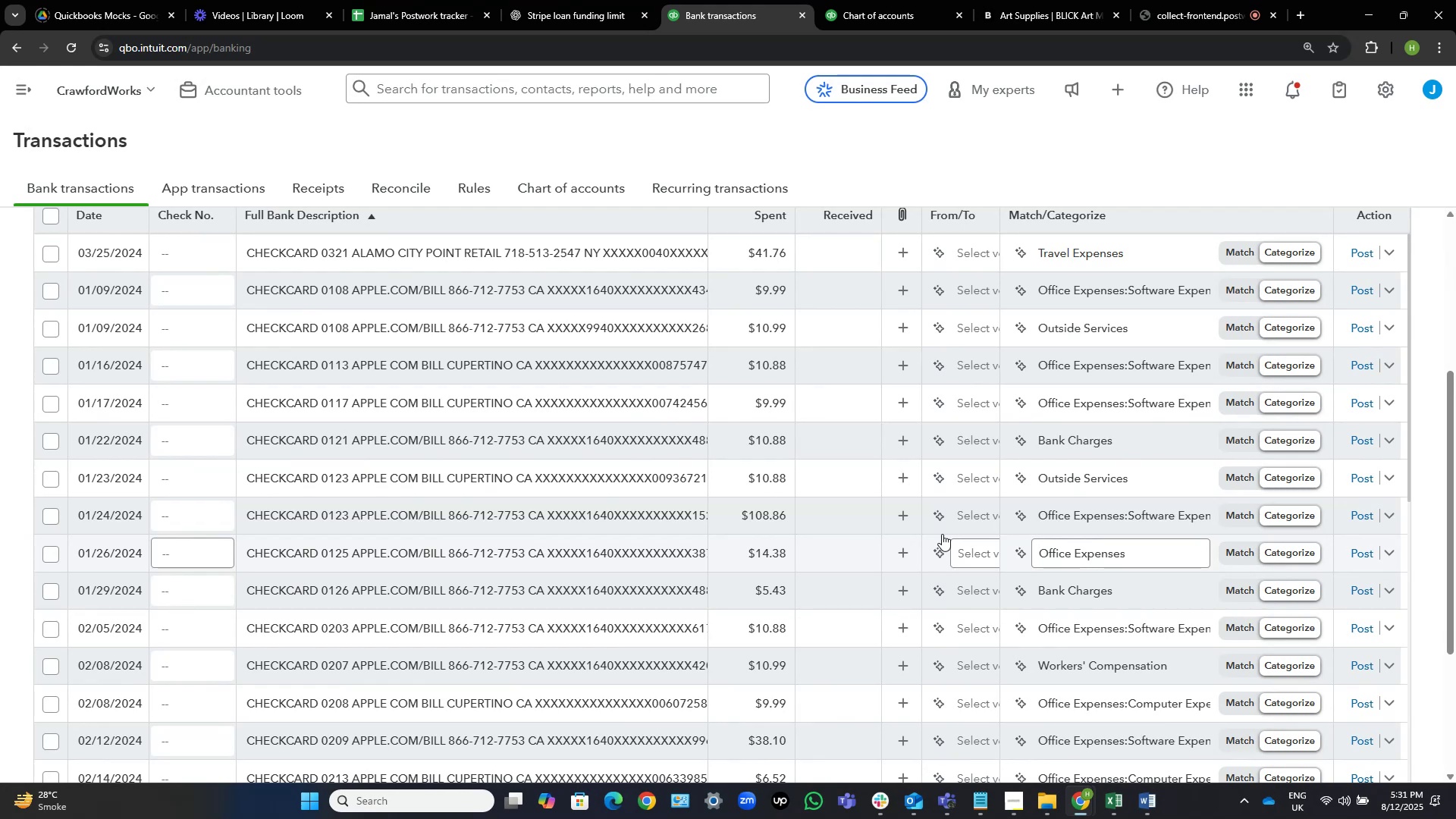 
wait(21.53)
 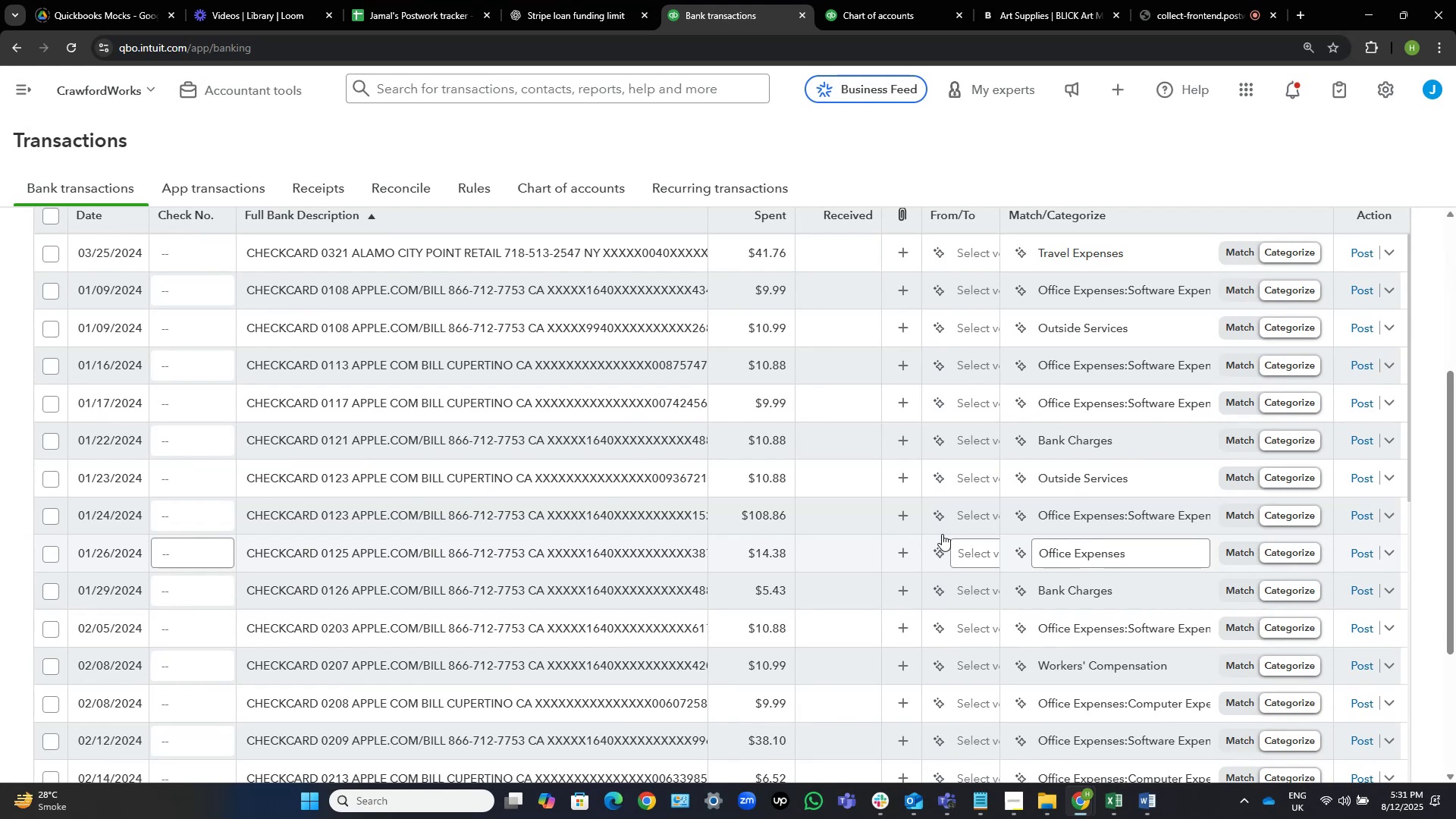 
scroll: coordinate [613, 412], scroll_direction: up, amount: 1.0
 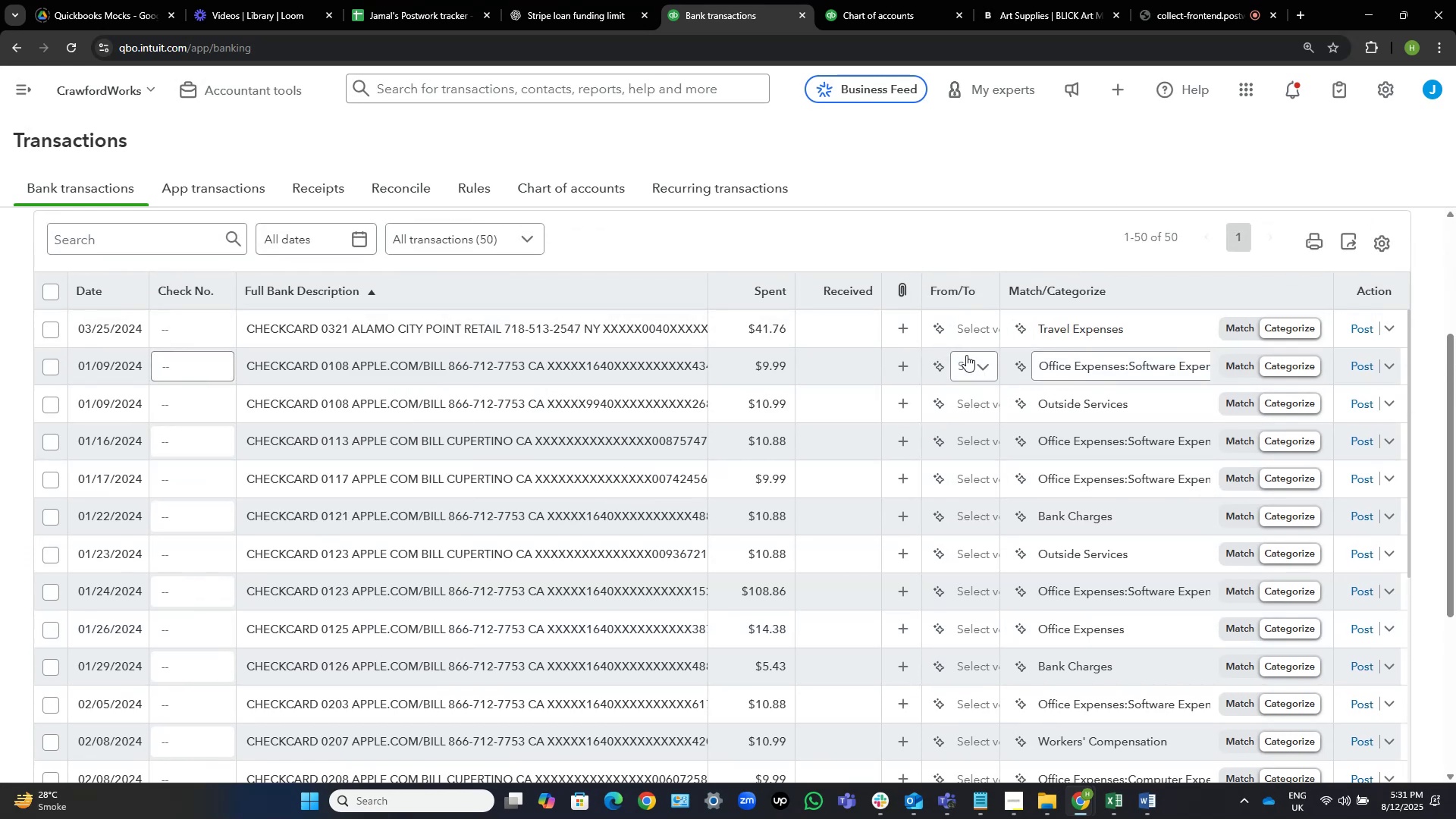 
left_click([972, 322])
 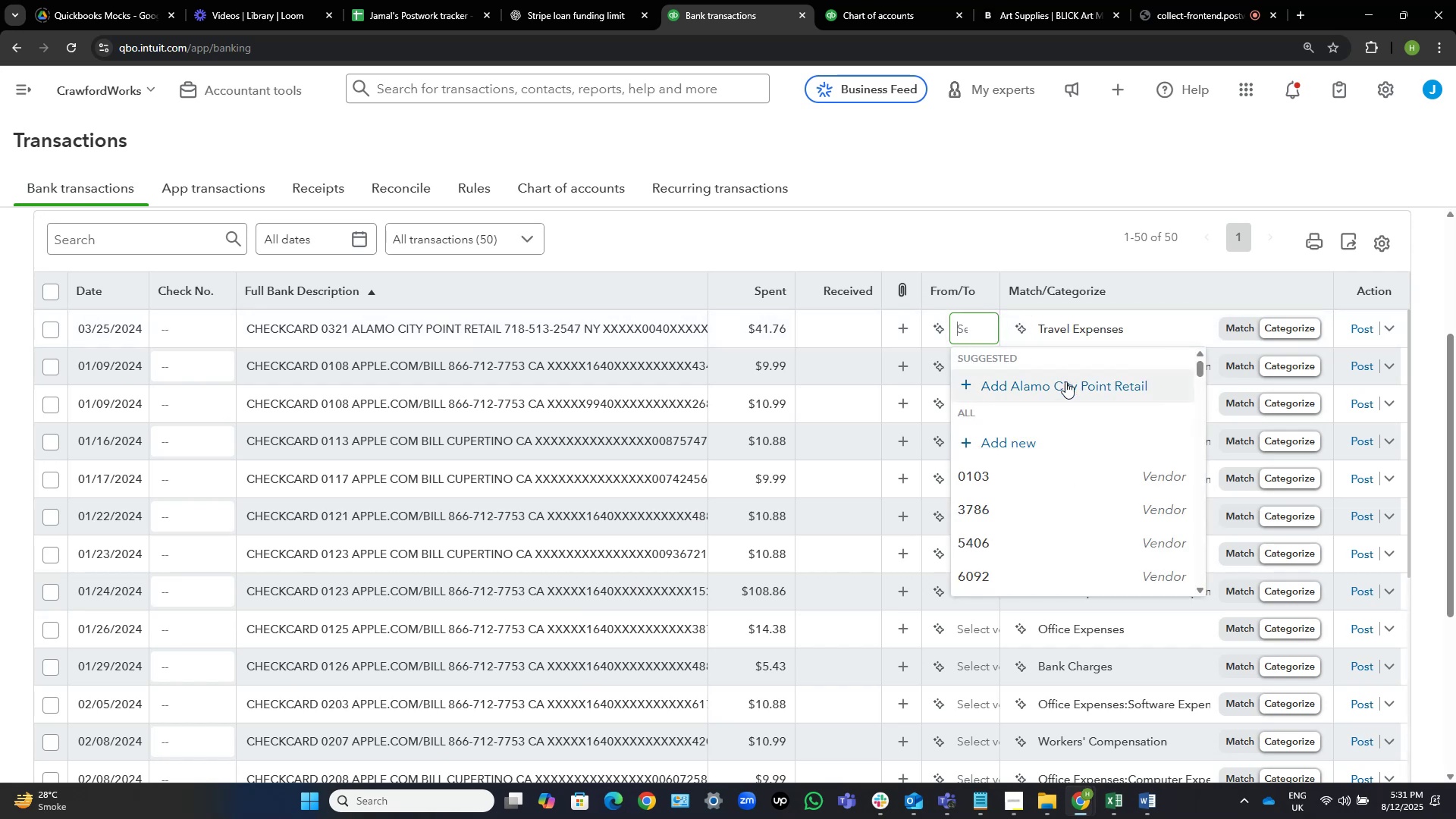 
left_click([1076, 390])
 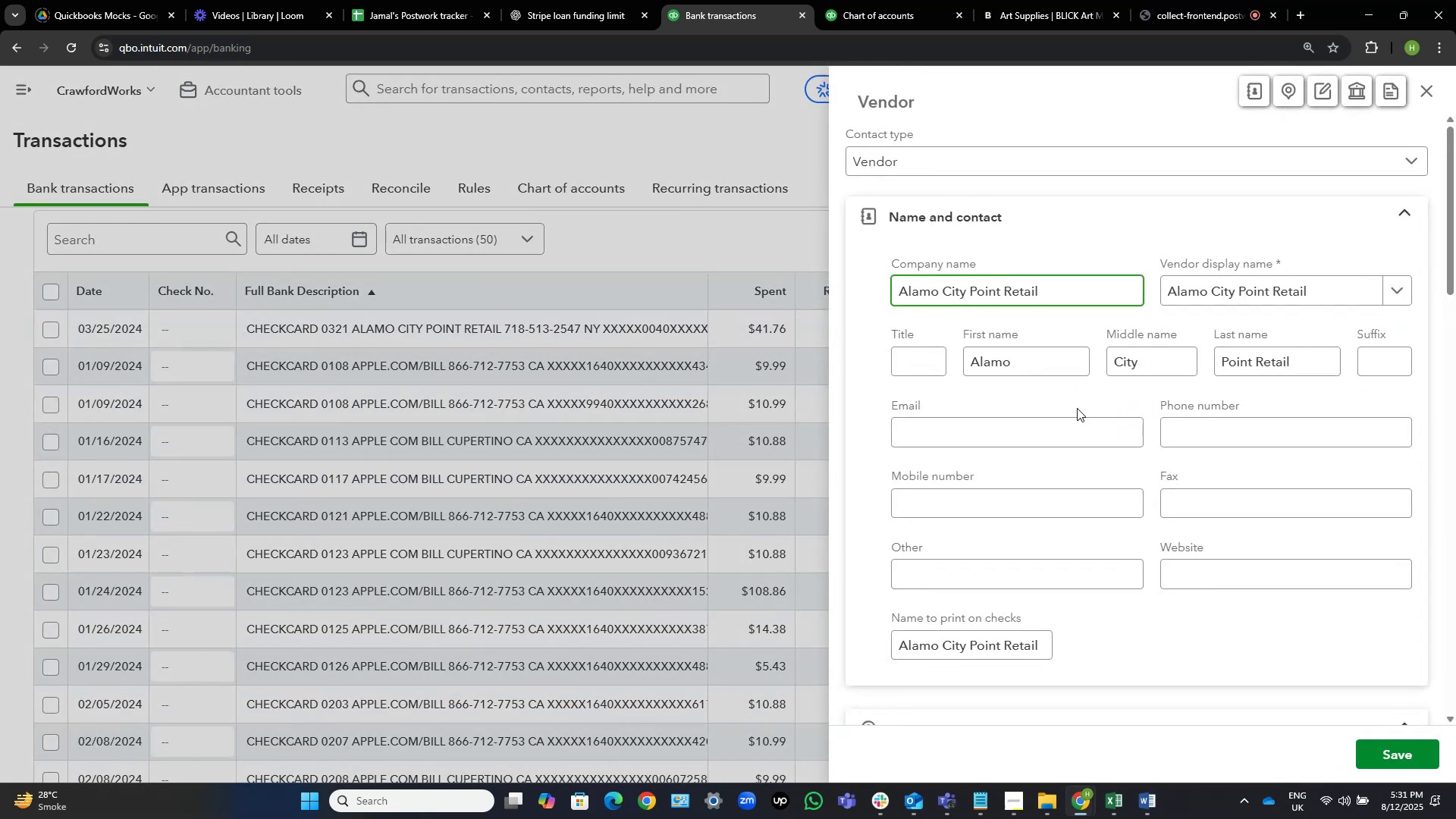 
left_click([1410, 747])
 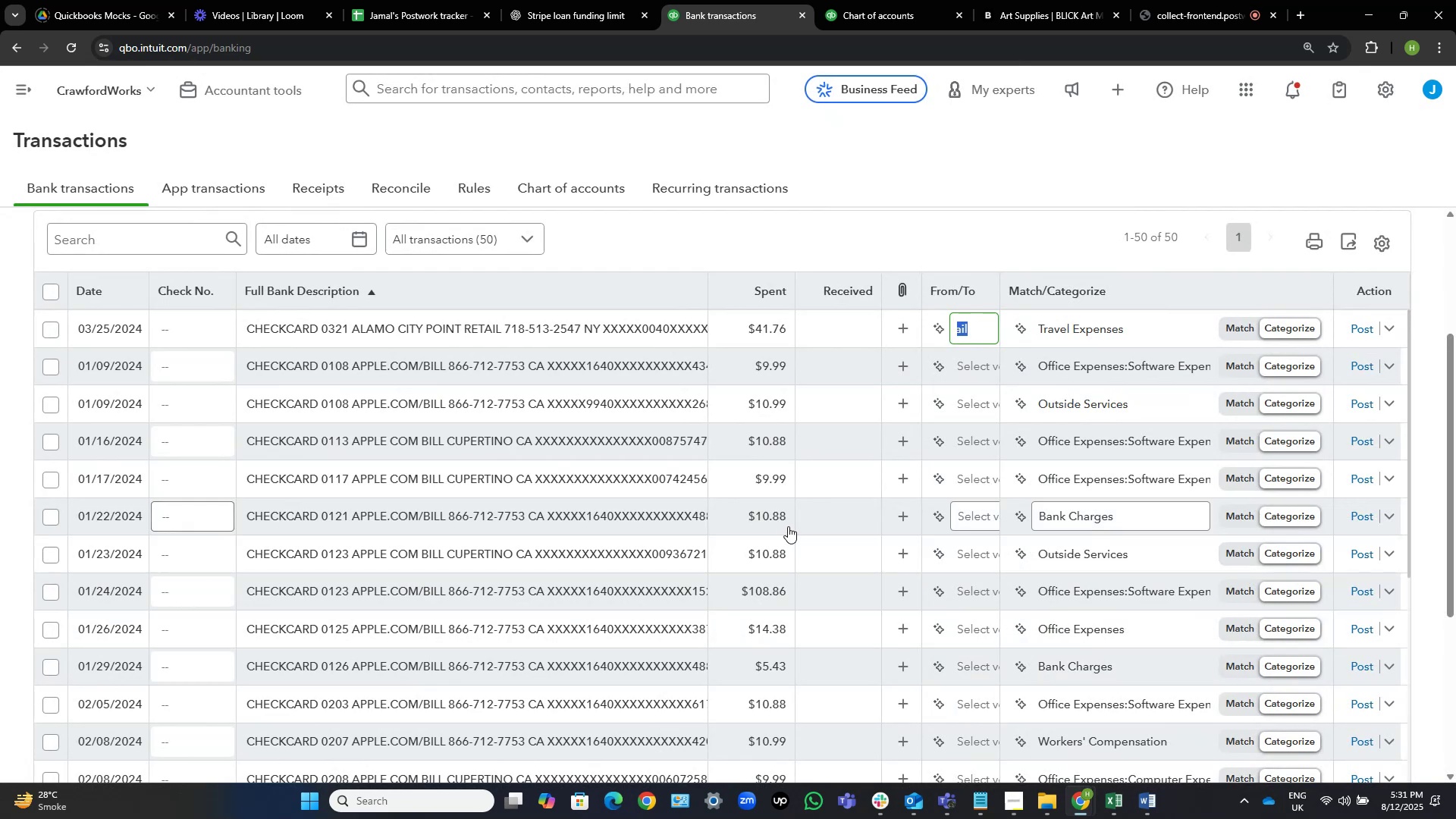 
wait(19.89)
 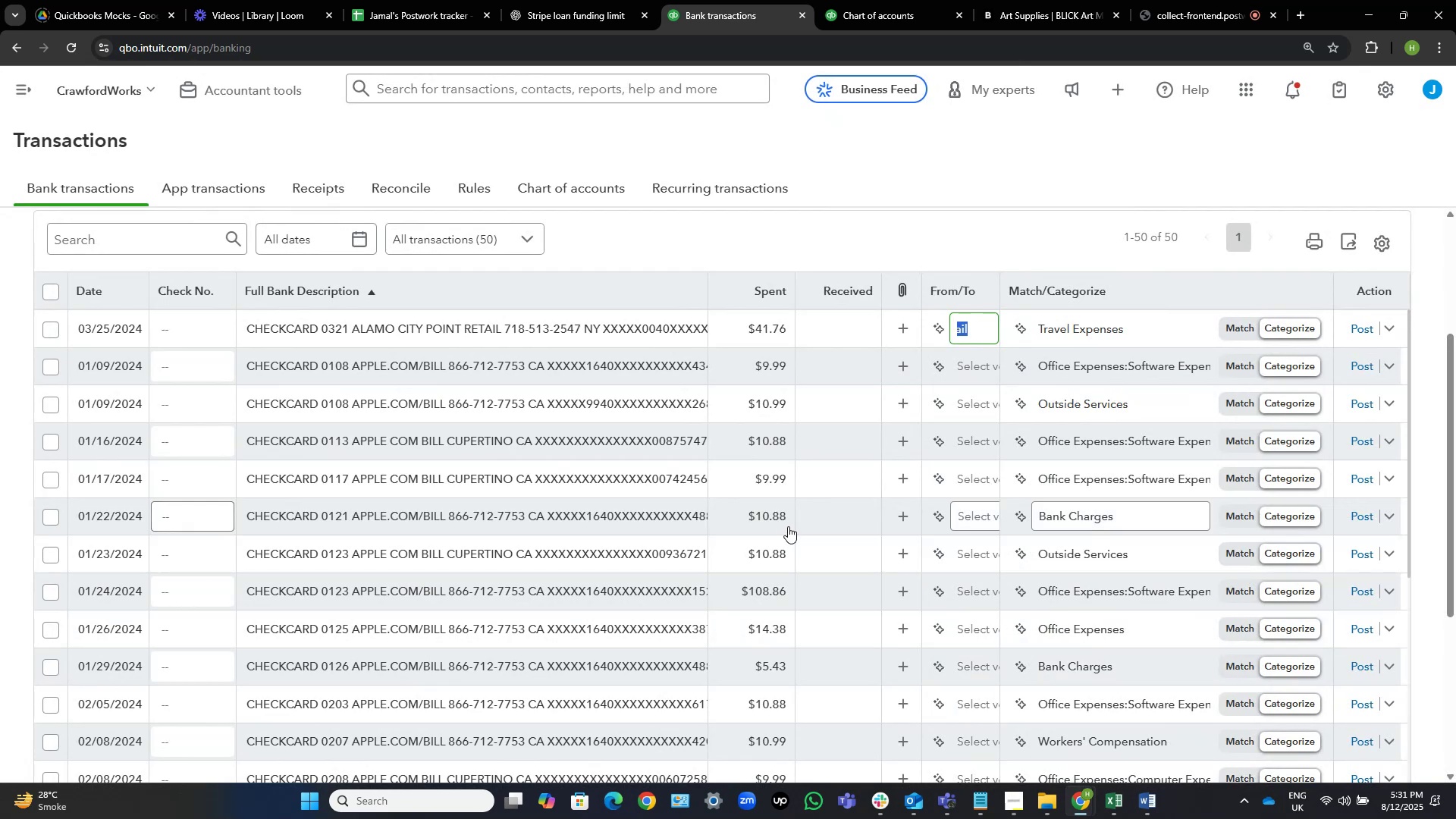 
left_click([447, 323])
 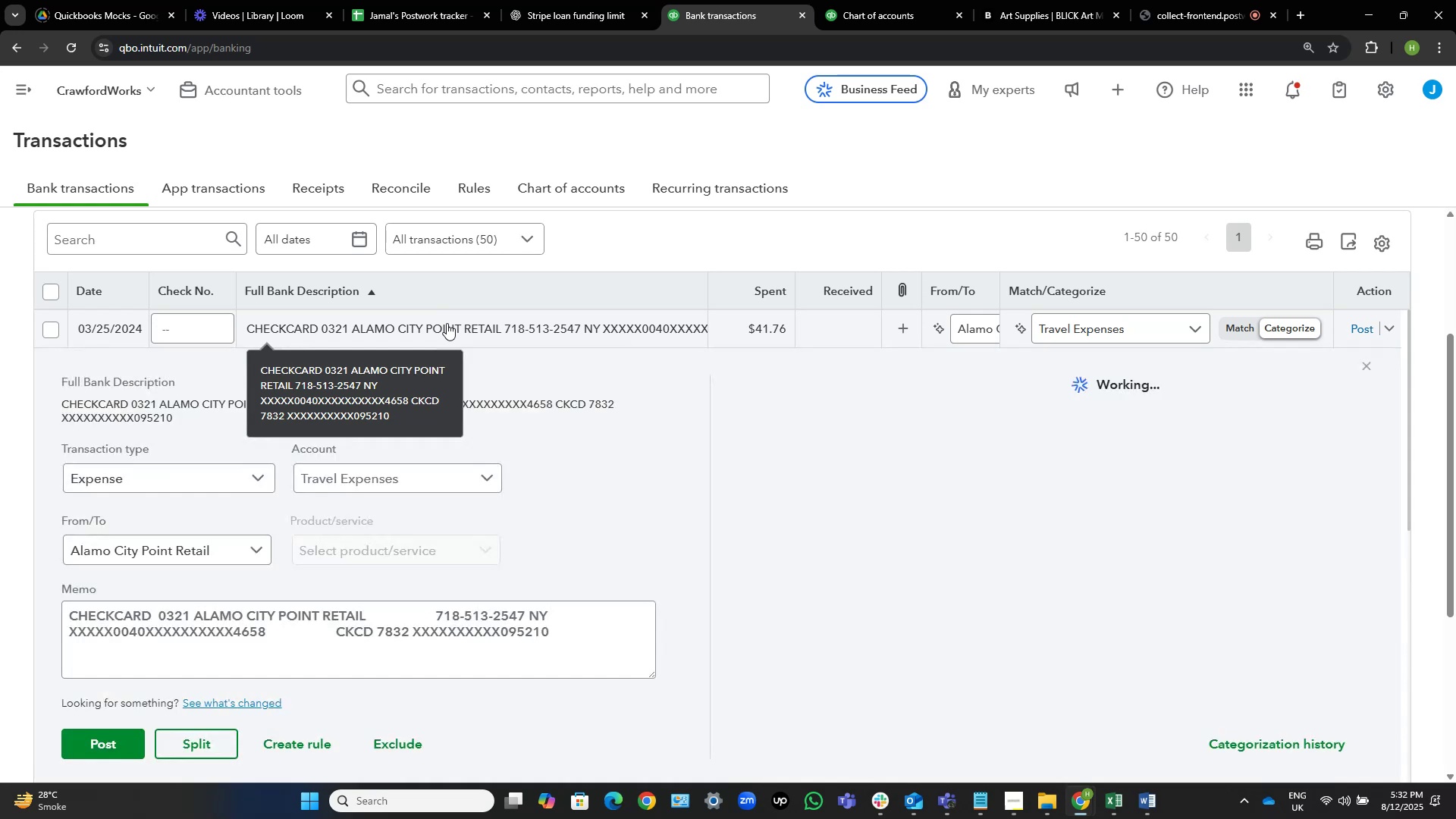 
wait(11.86)
 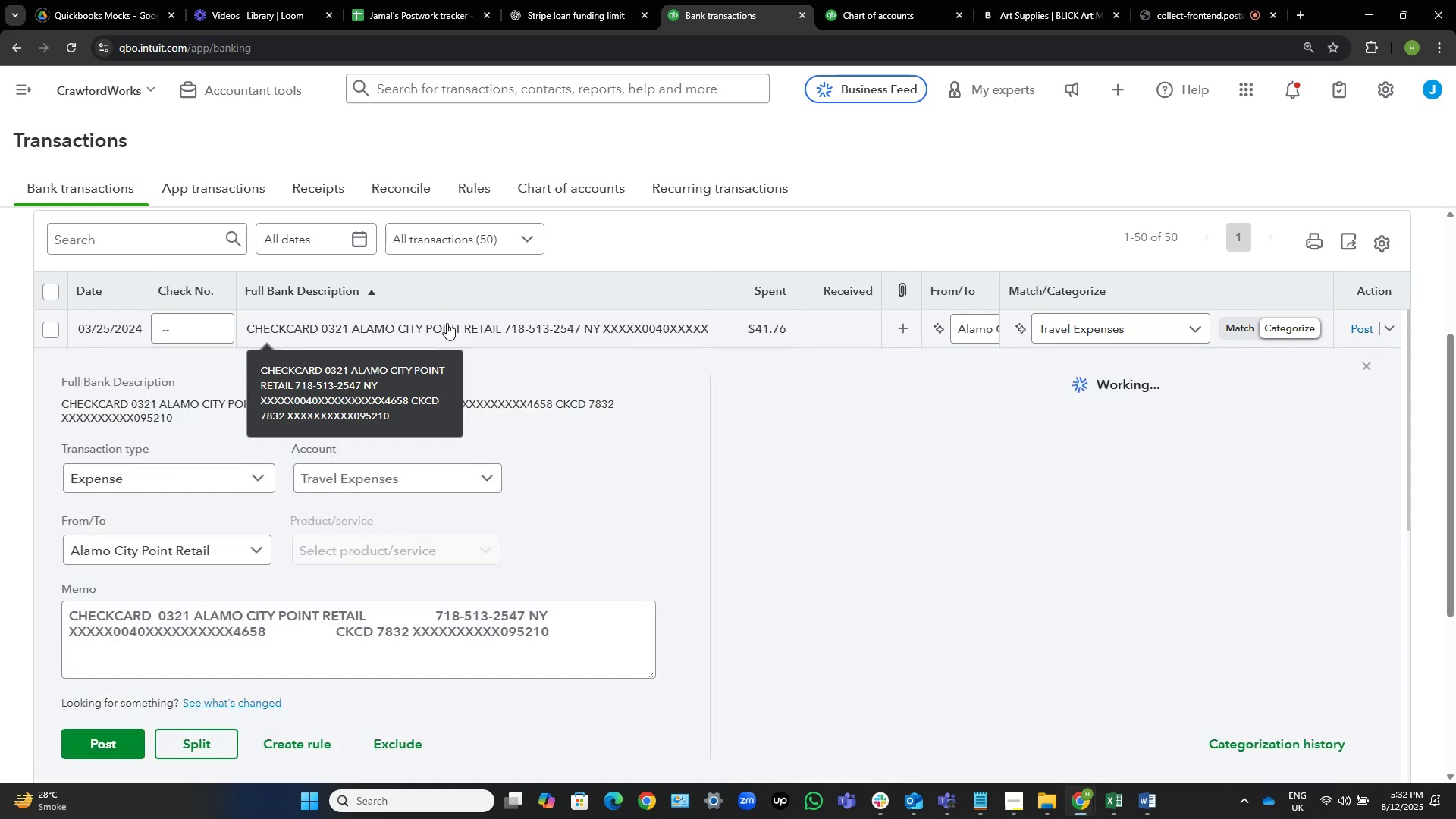 
mouse_move([441, 482])
 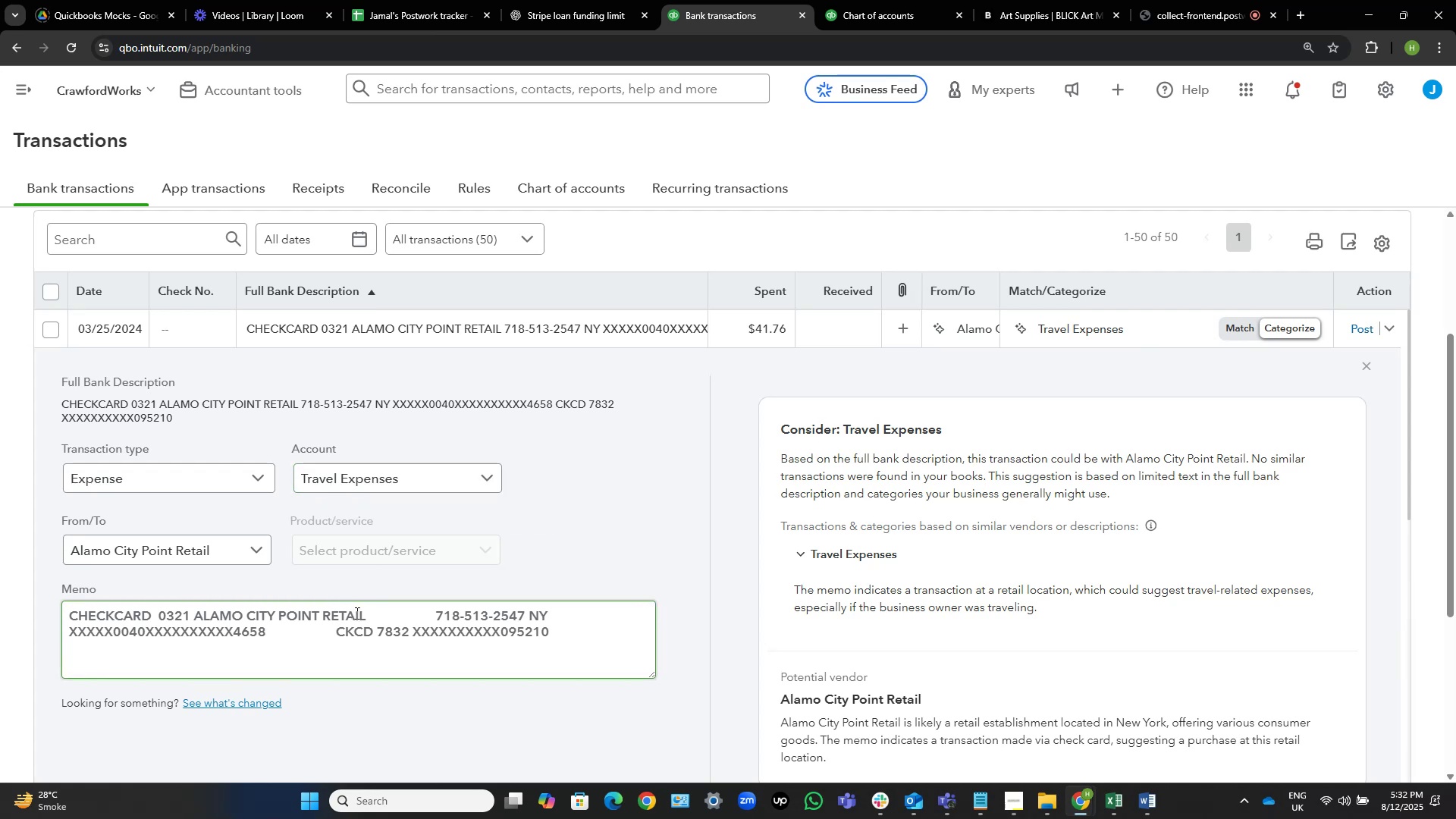 
wait(5.72)
 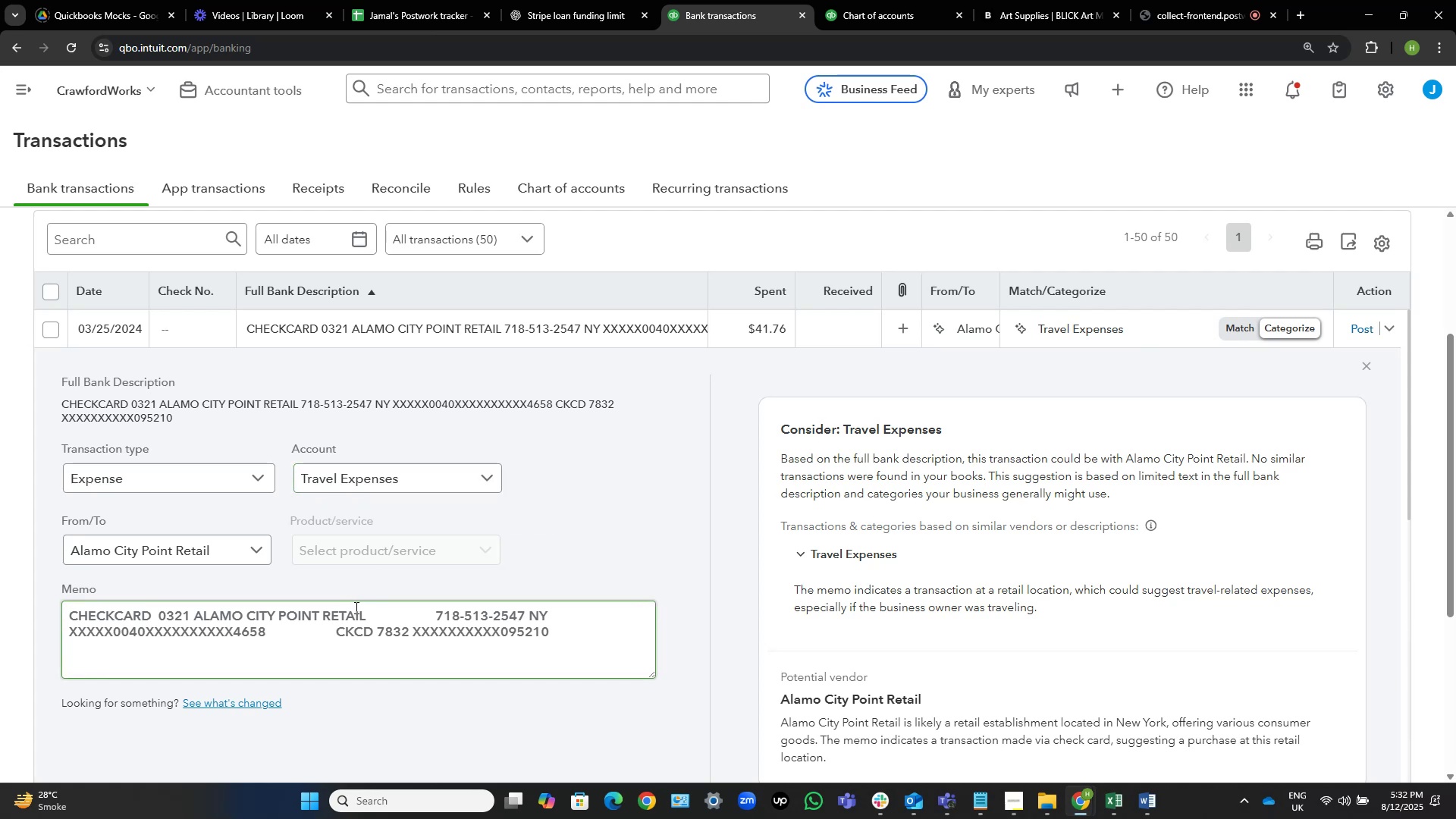 
left_click_drag(start_coordinate=[364, 615], to_coordinate=[199, 613])
 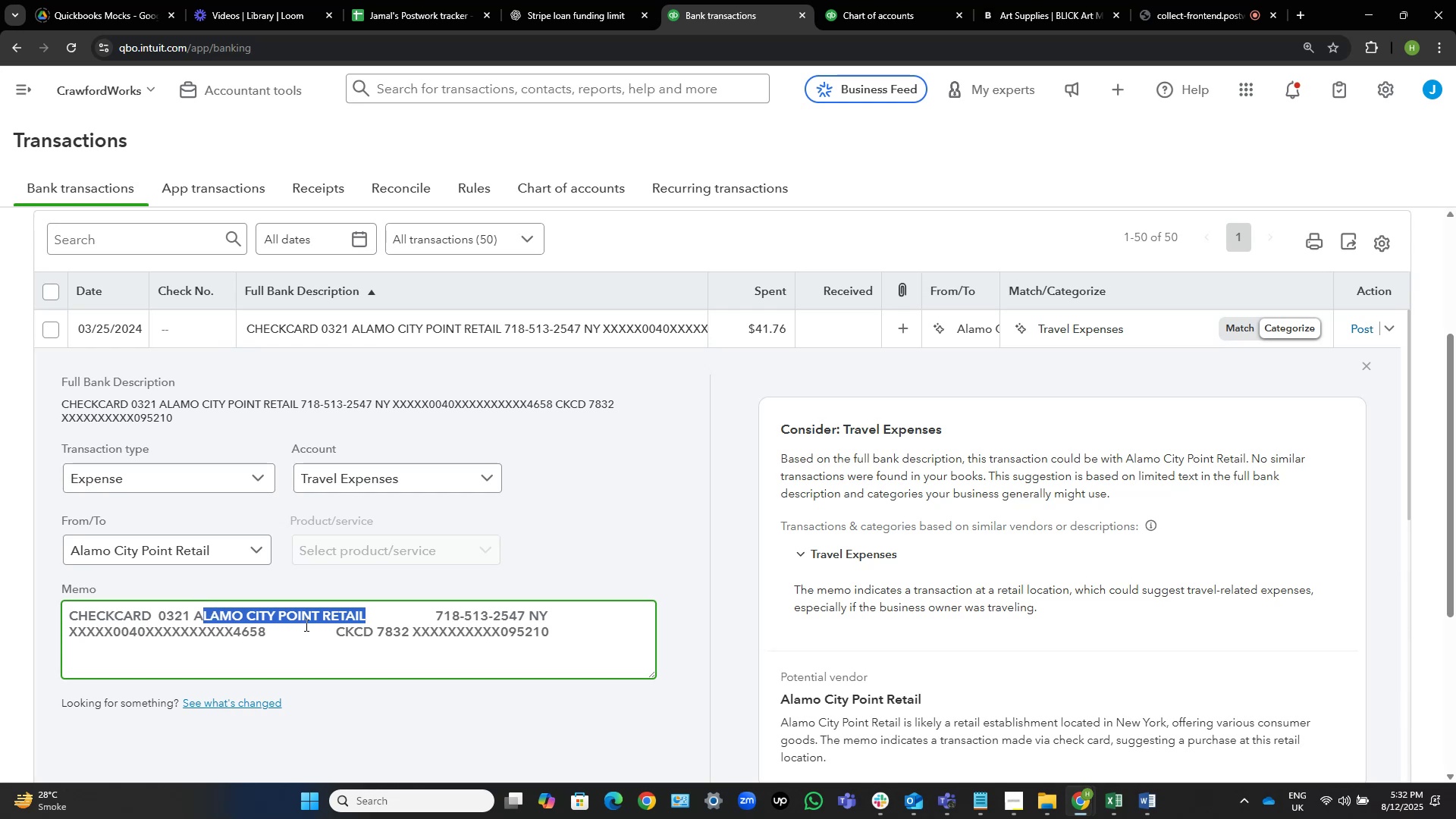 
key(Shift+ArrowLeft)
 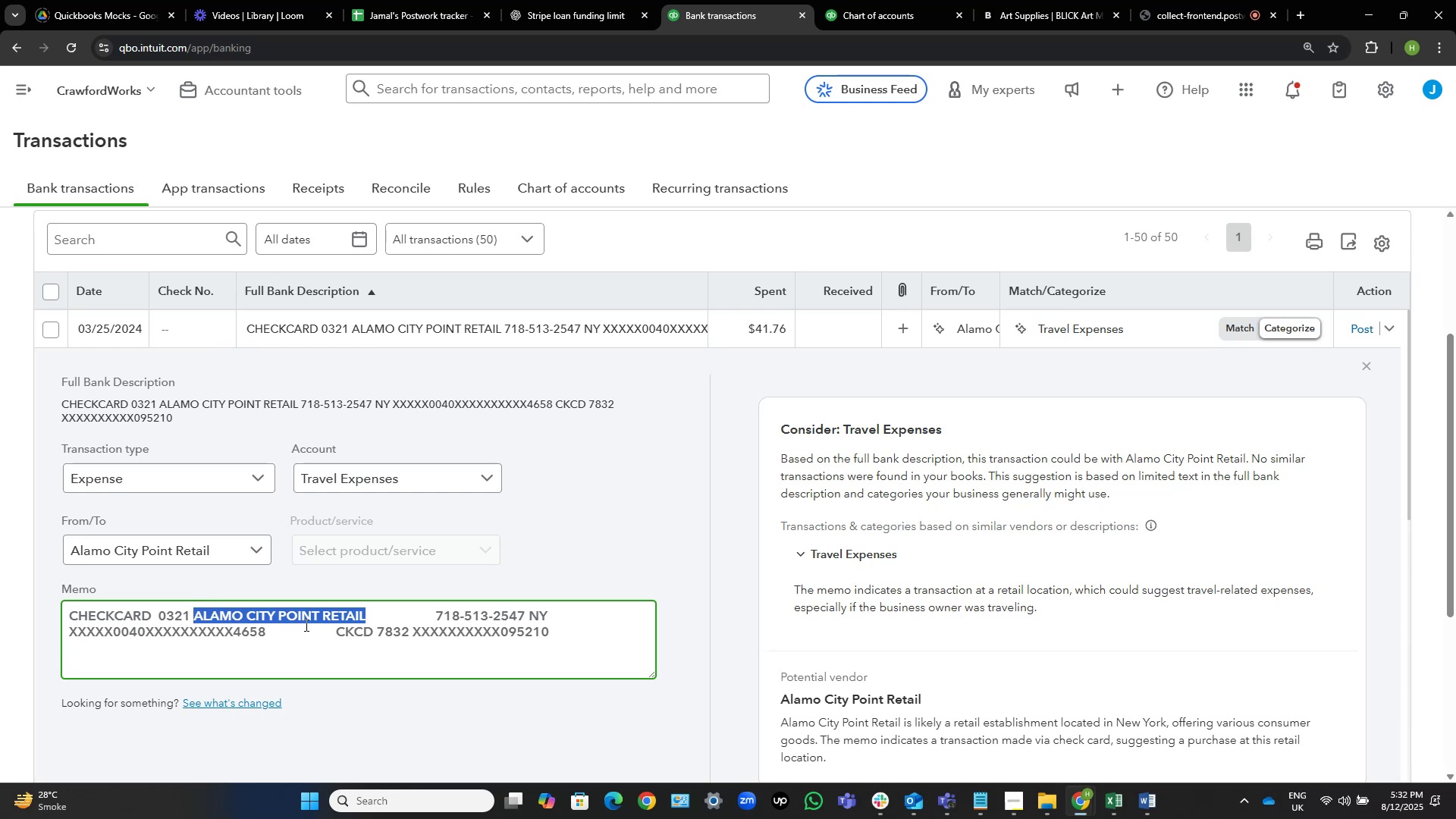 
key(Control+C)
 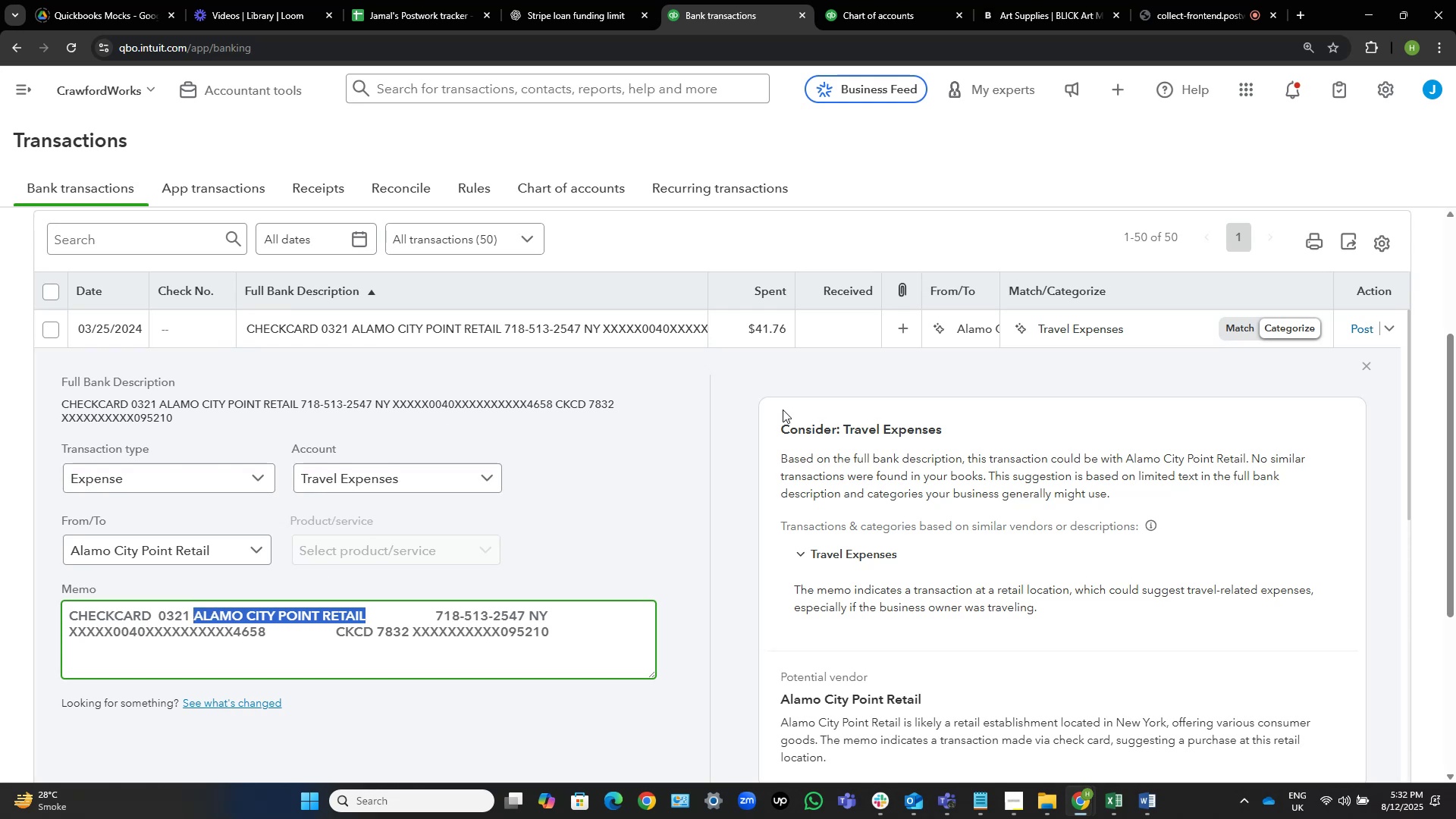 
mouse_move([1048, 11])
 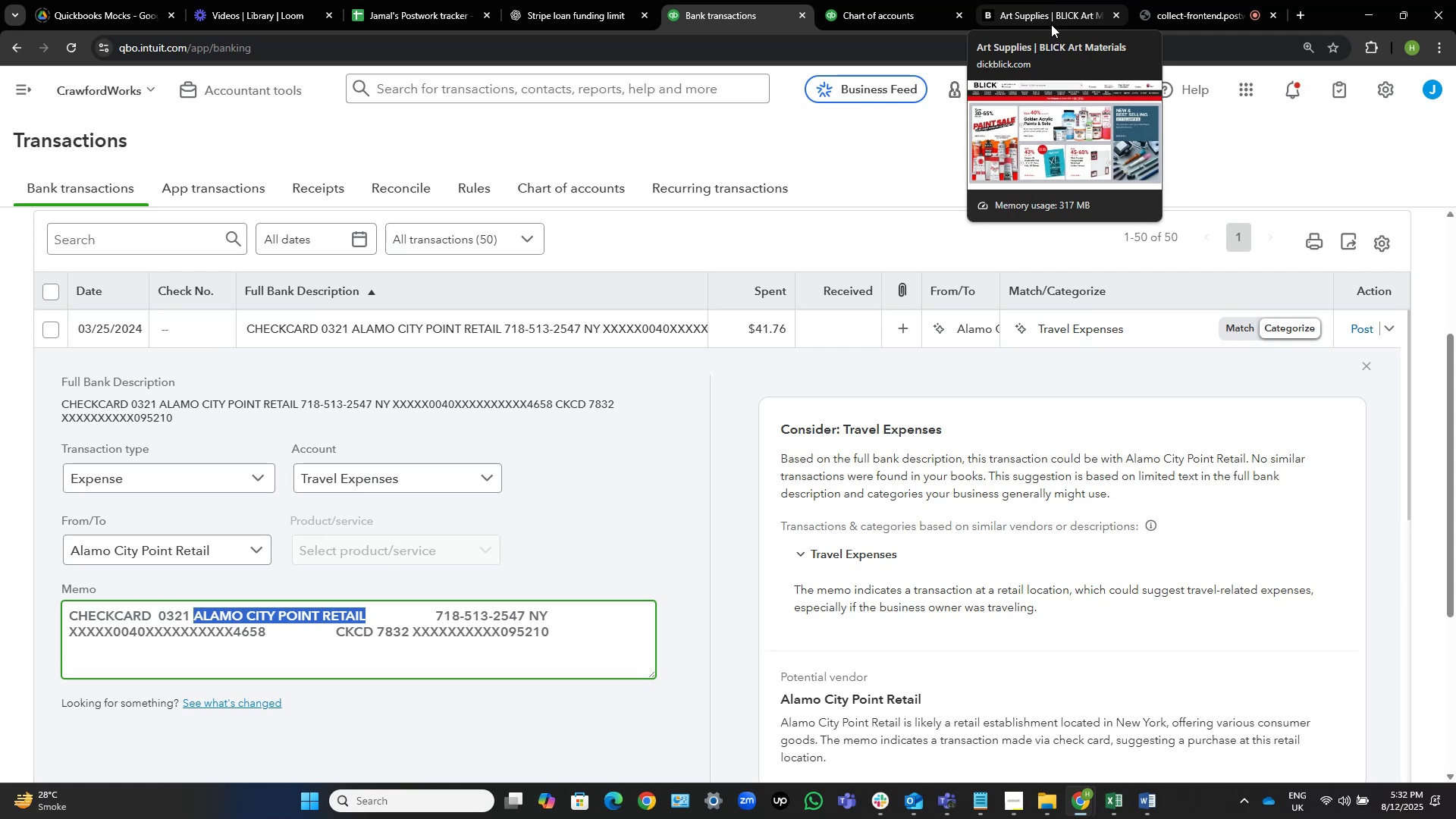 
wait(9.31)
 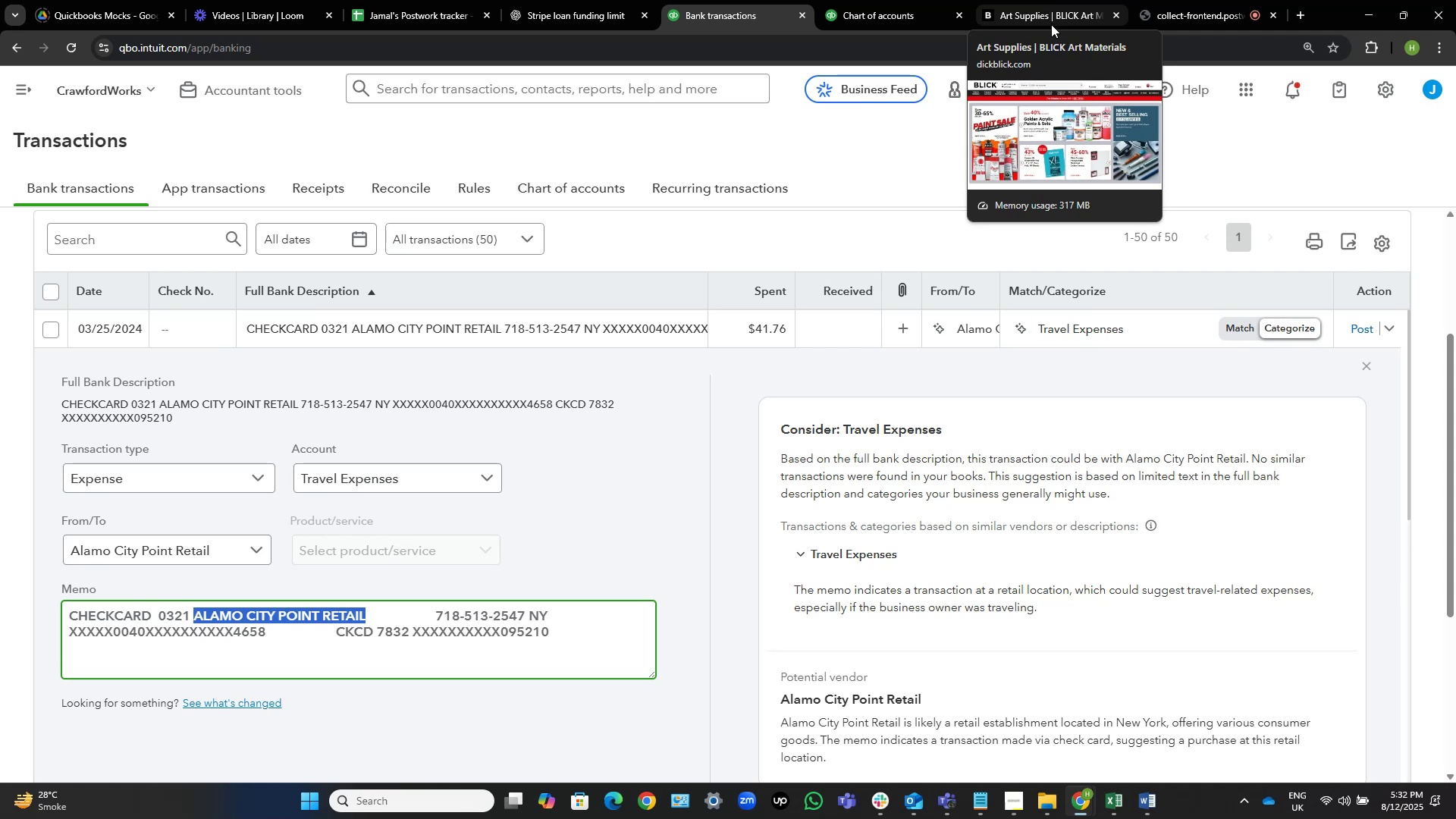 
left_click([1084, 0])
 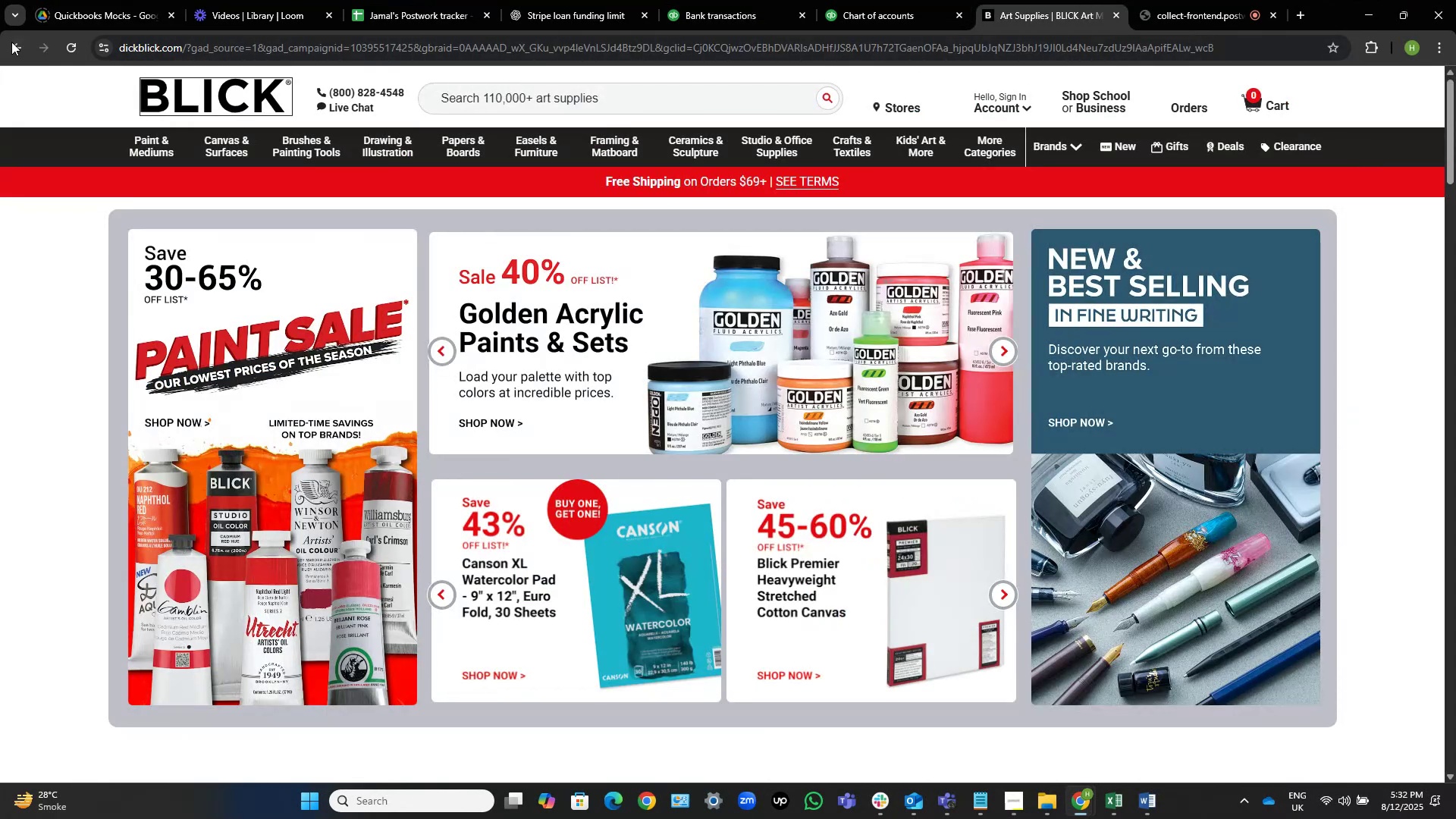 
left_click([10, 46])
 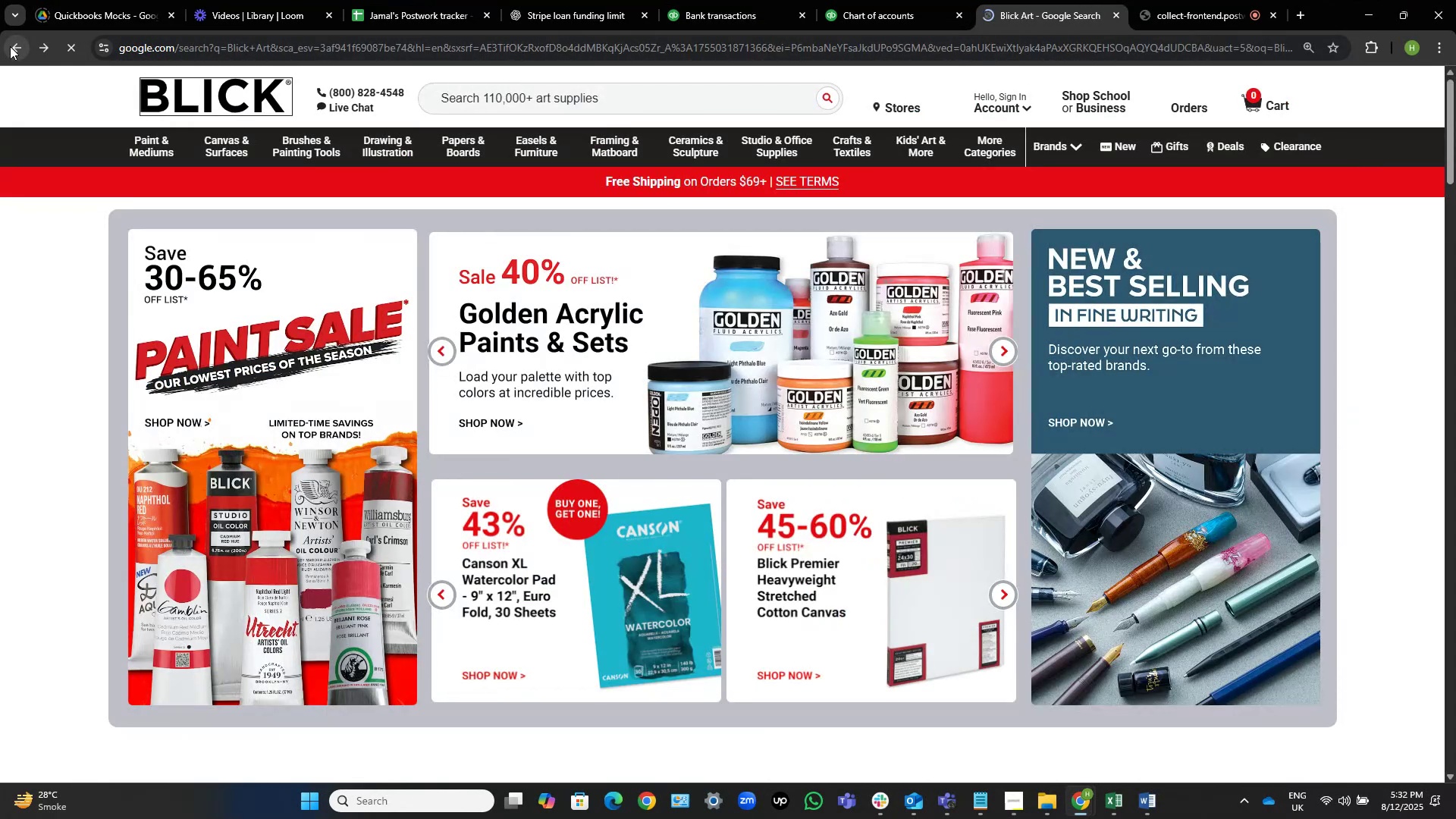 
left_click([10, 46])
 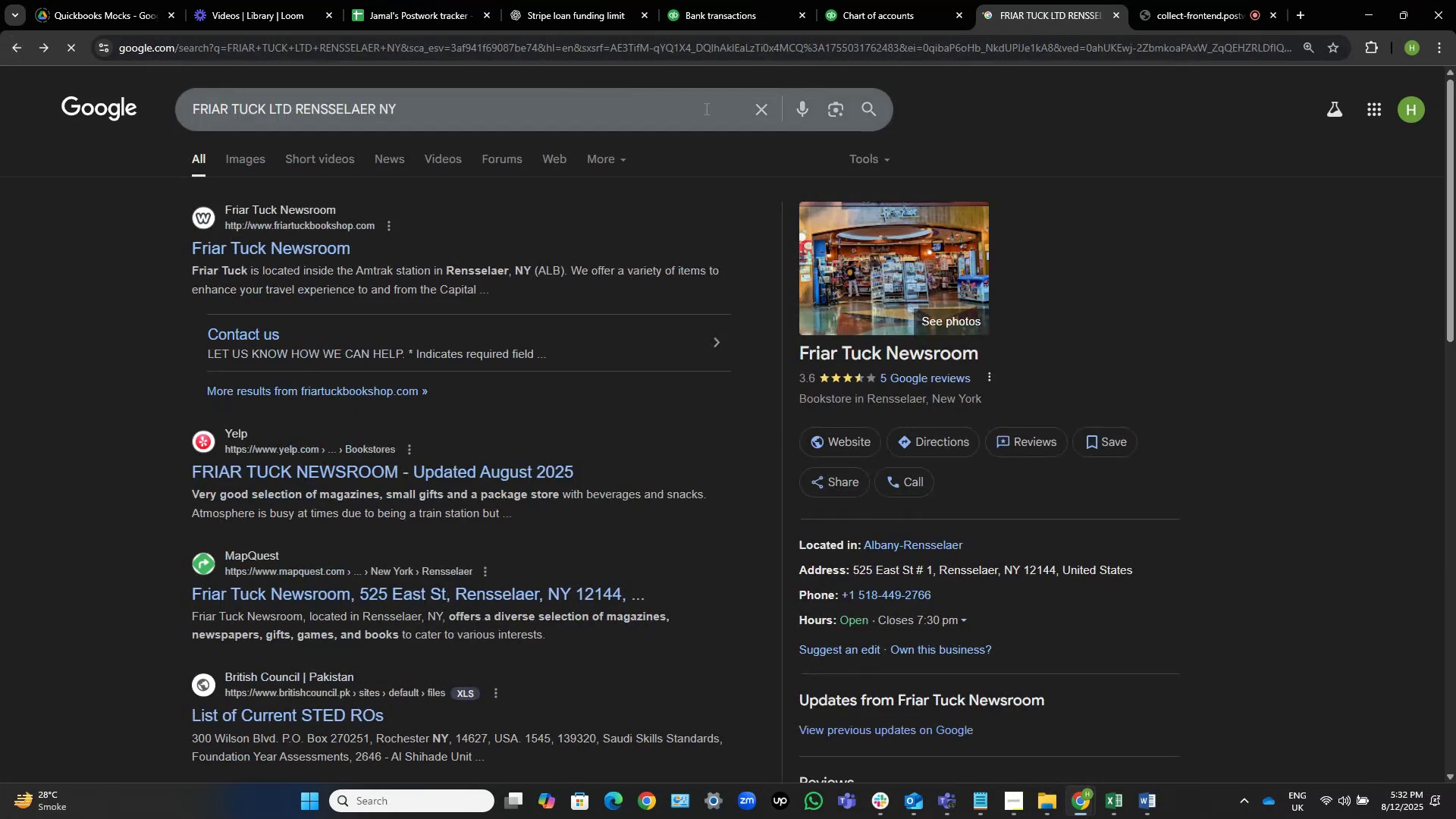 
left_click([765, 102])
 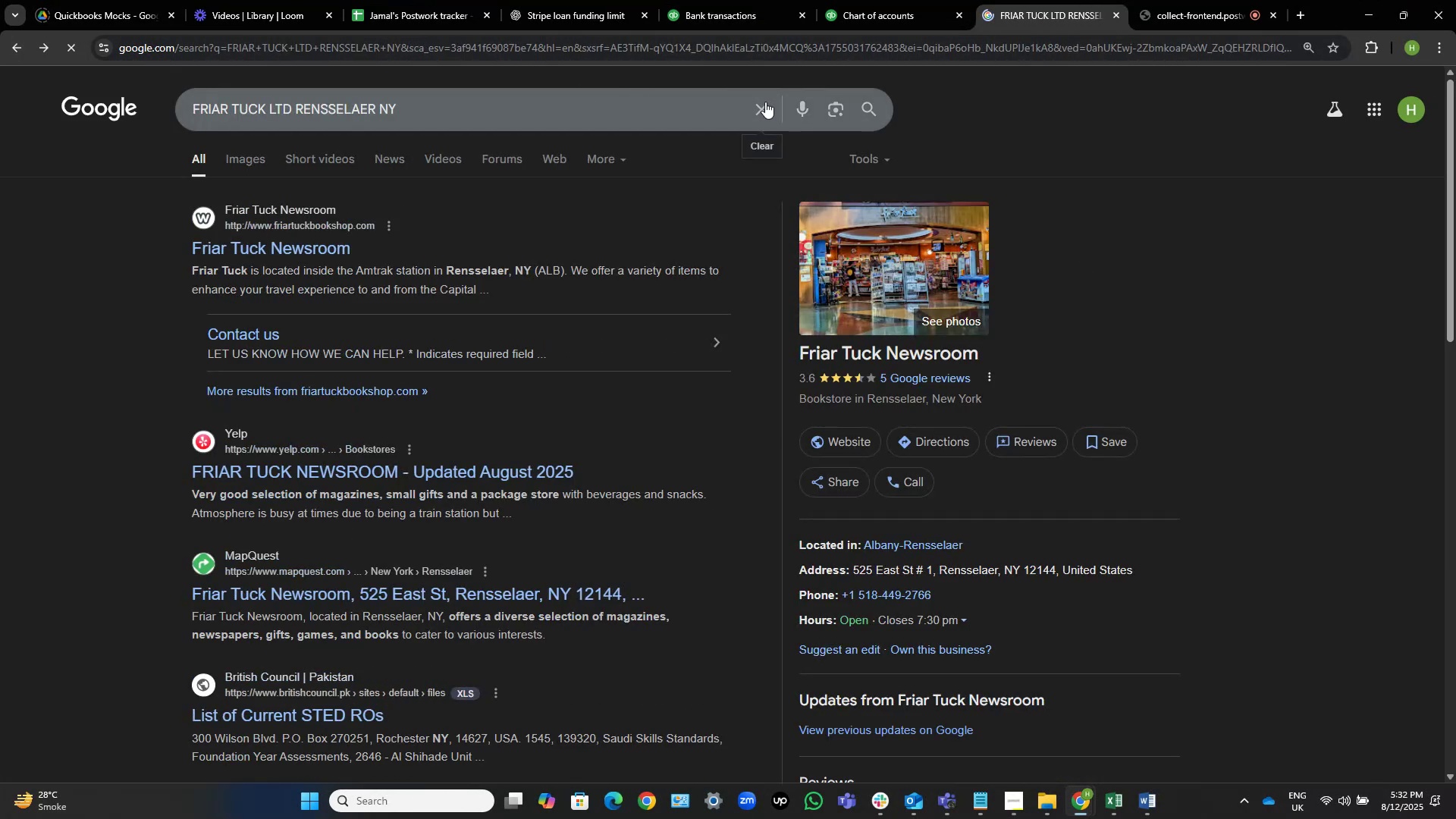 
key(Control+V)
 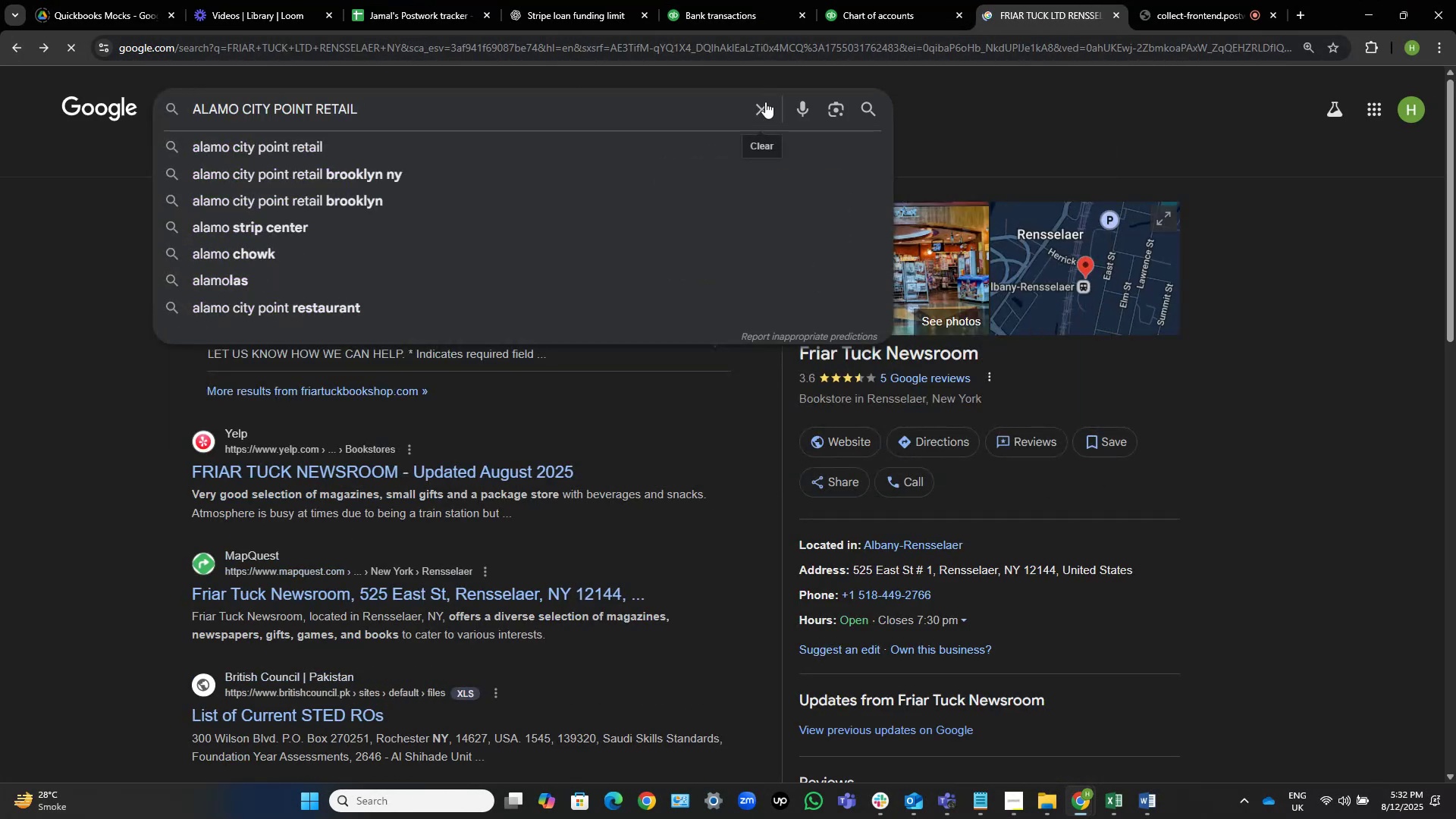 
key(NumpadEnter)
 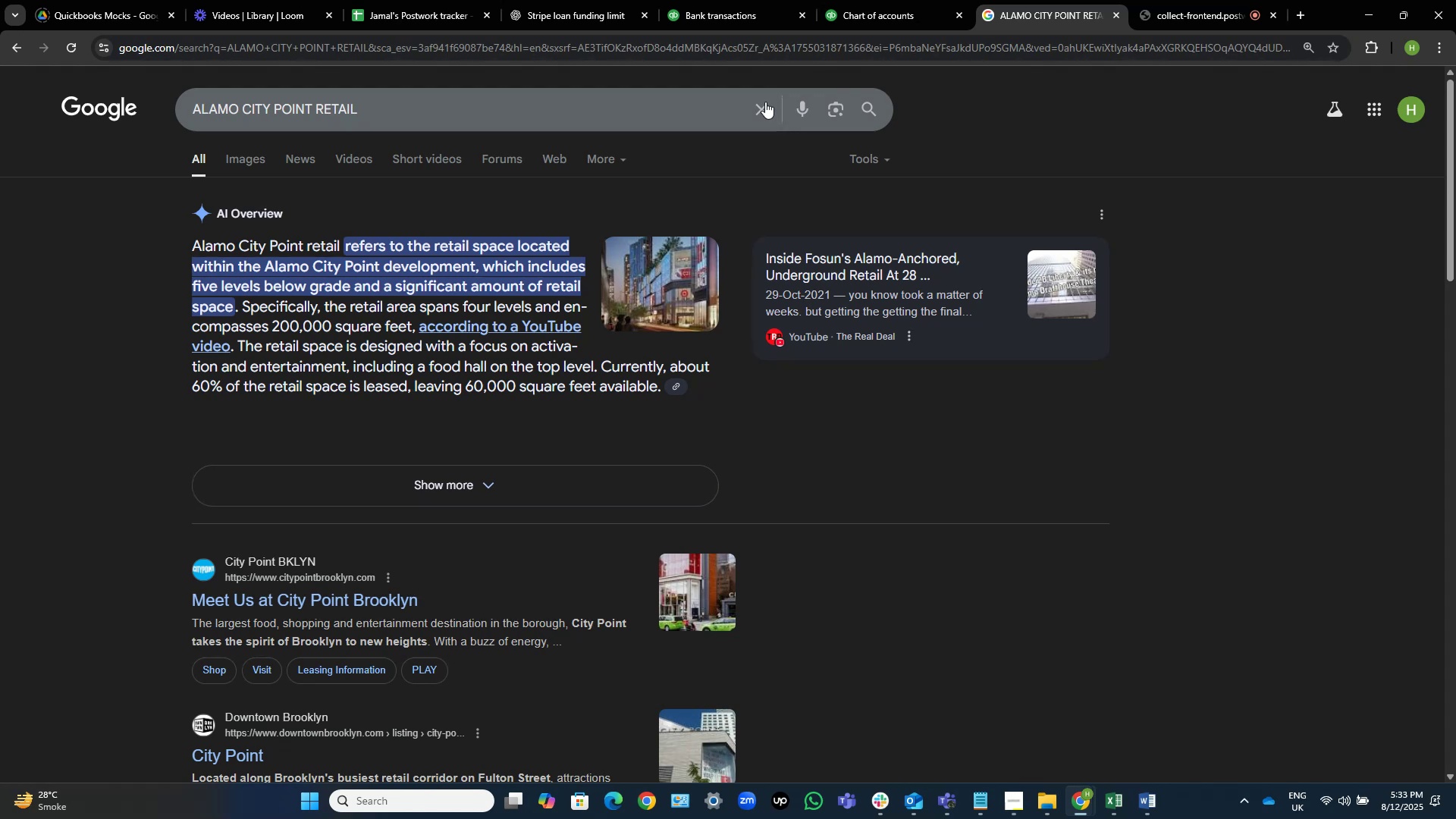 
wait(58.07)
 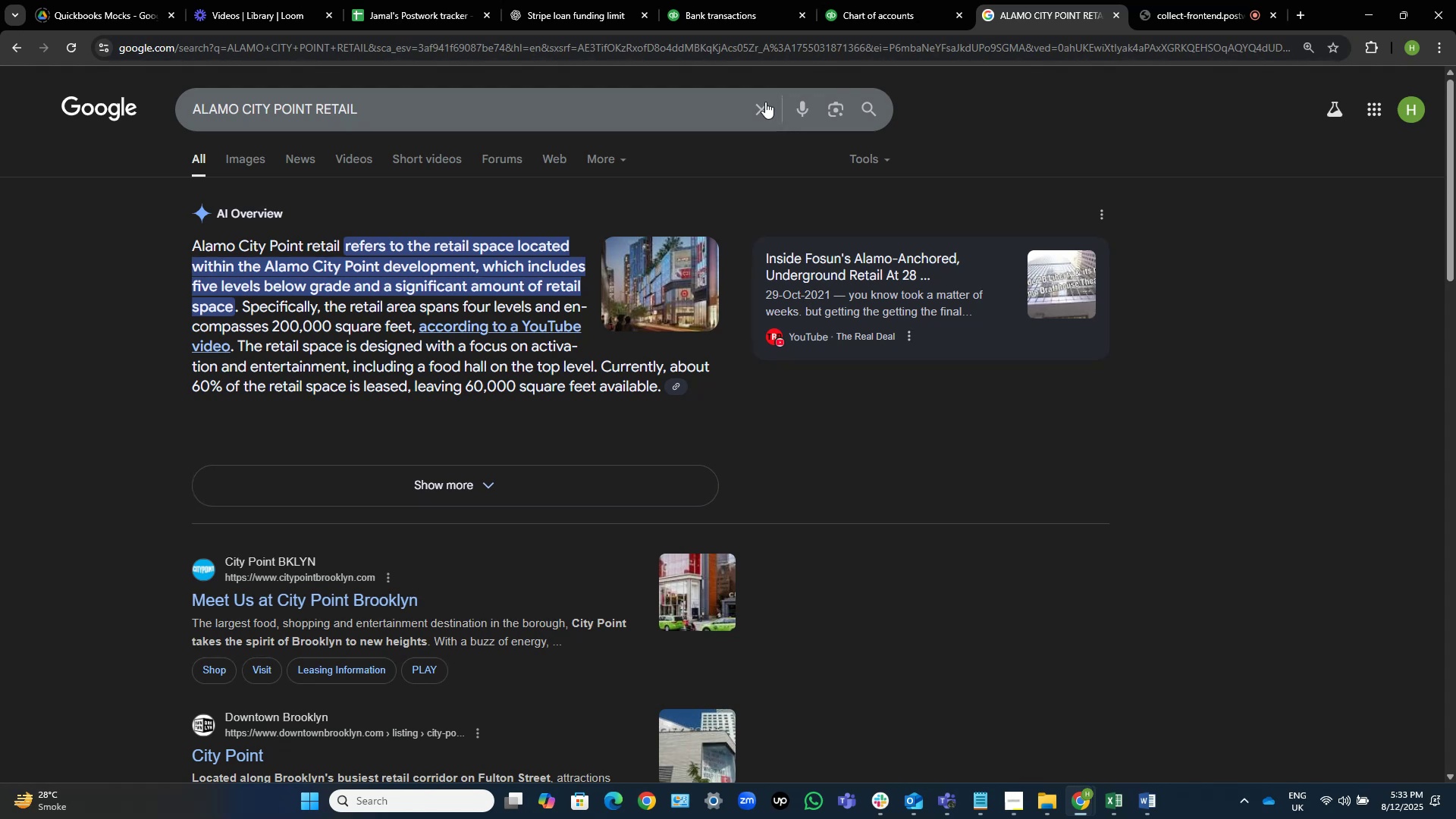 
scroll: coordinate [435, 283], scroll_direction: down, amount: 1.0
 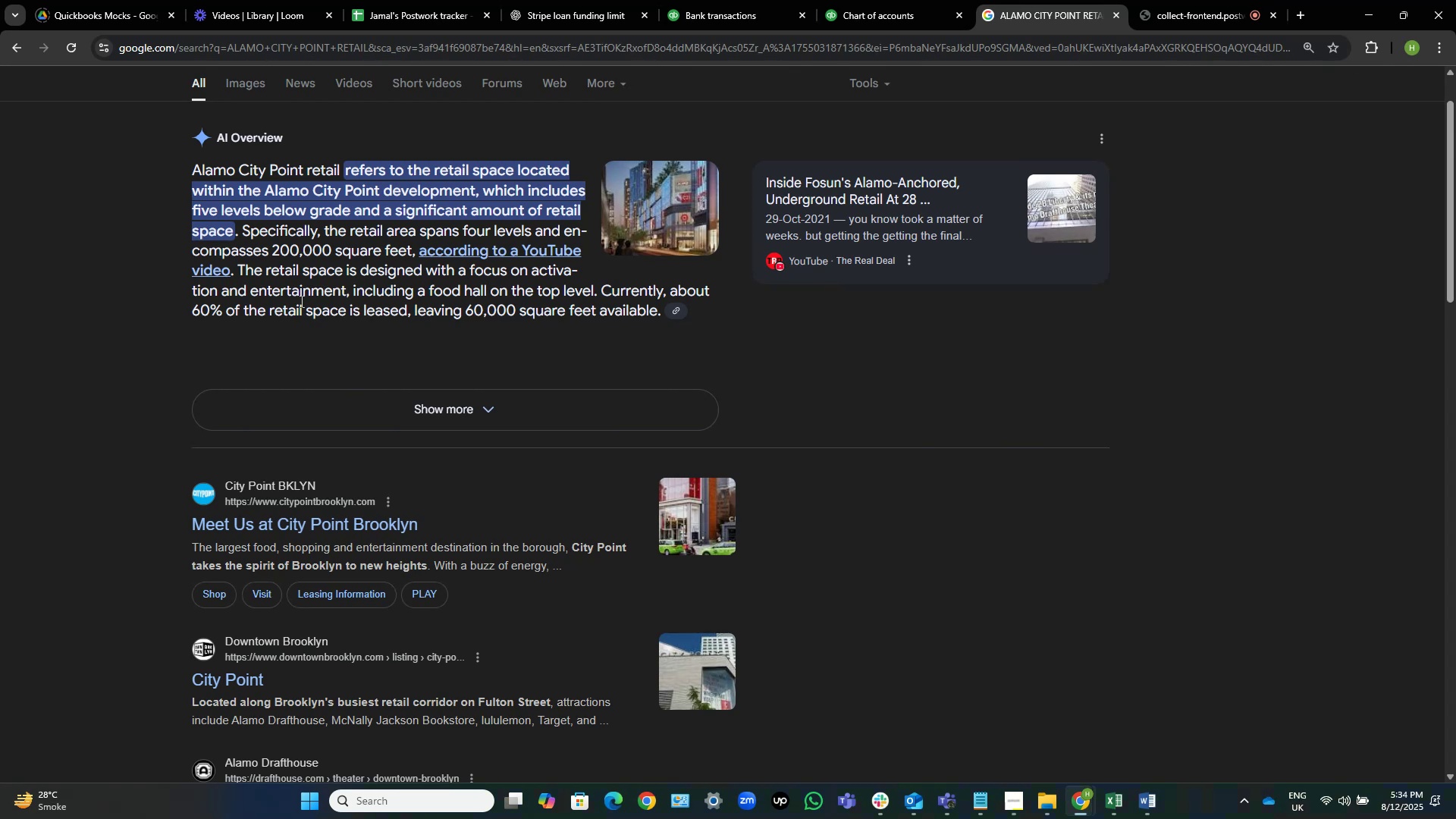 
wait(15.19)
 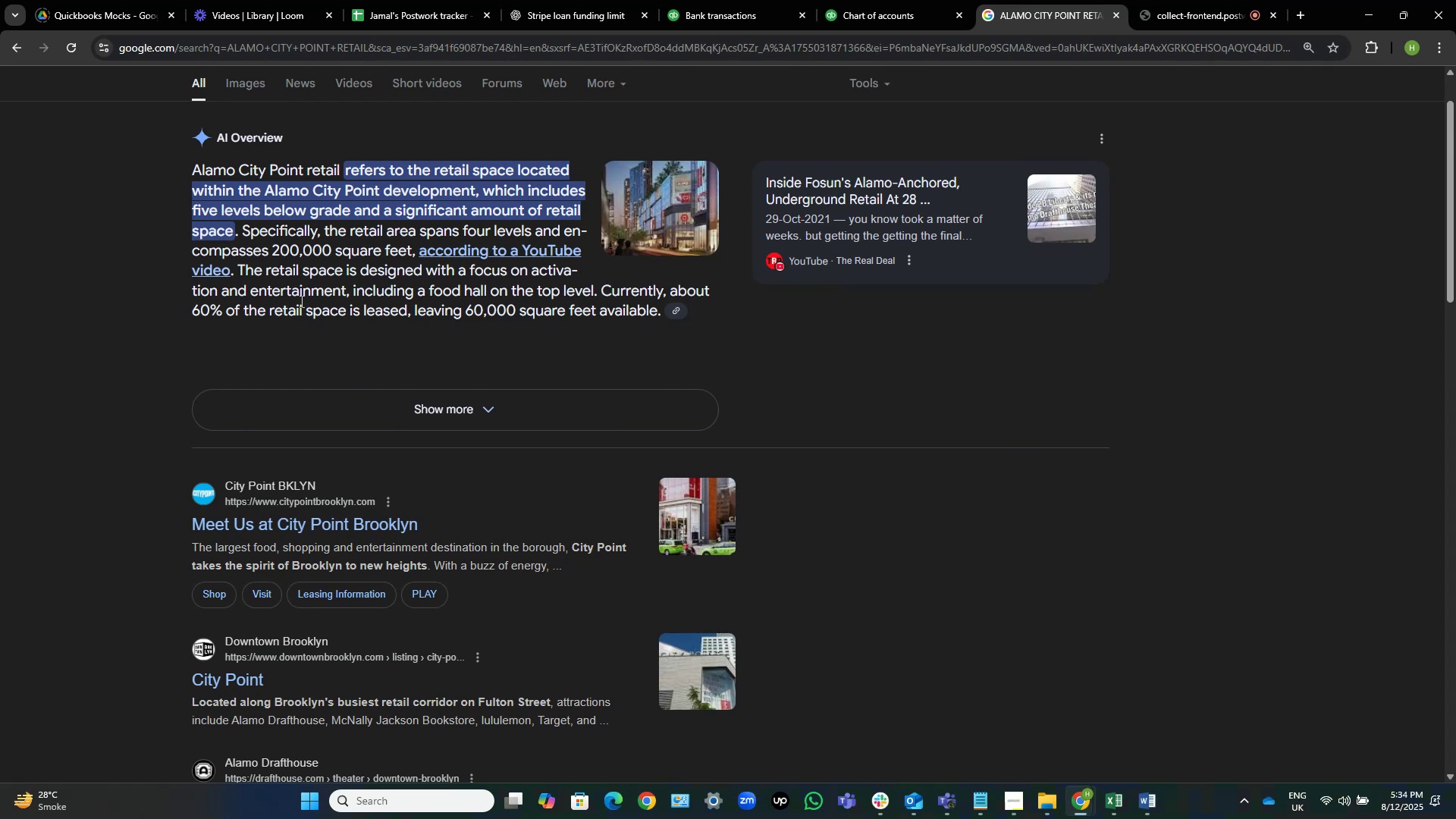 
scroll: coordinate [434, 297], scroll_direction: up, amount: 2.0
 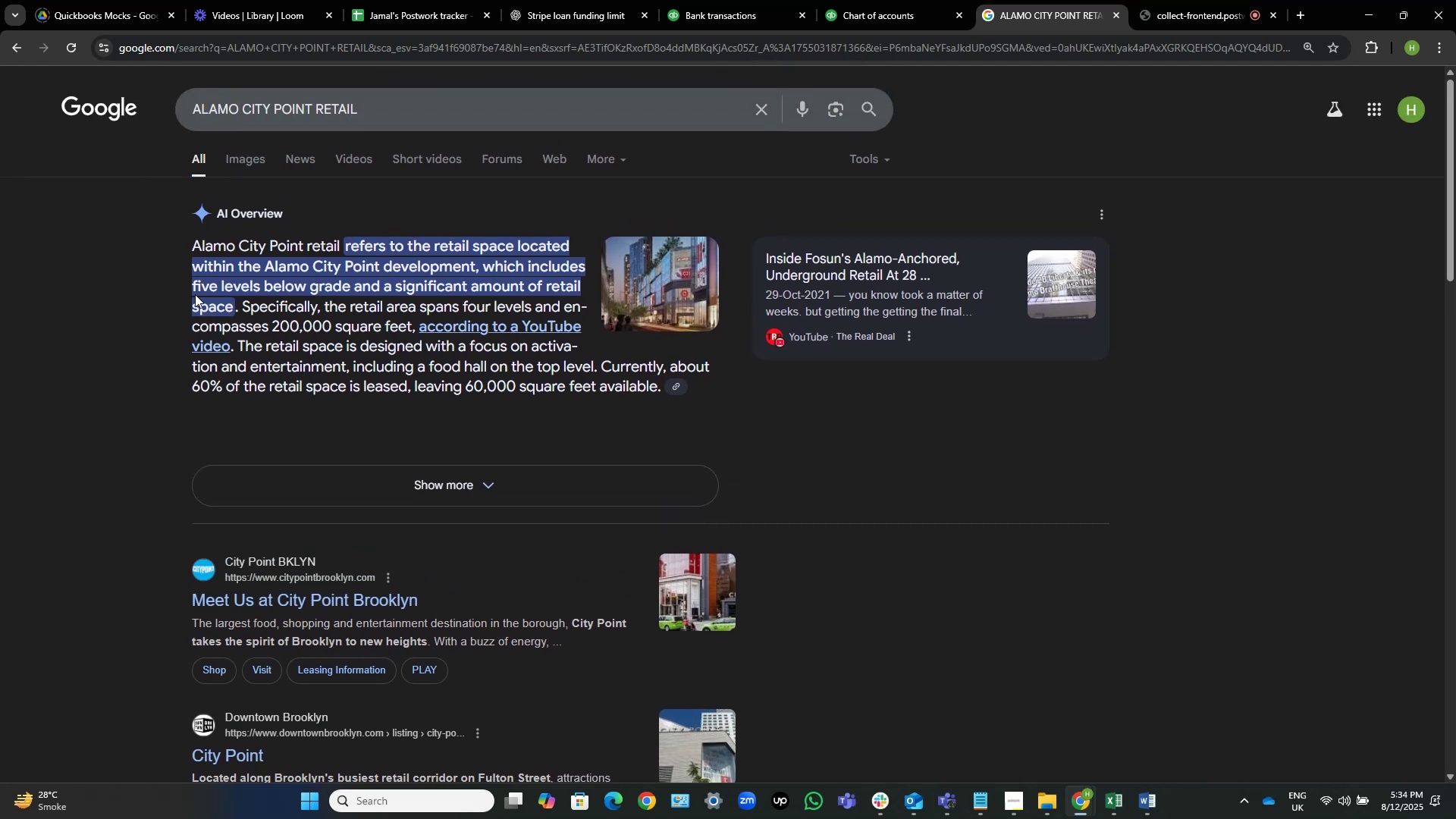 
wait(6.48)
 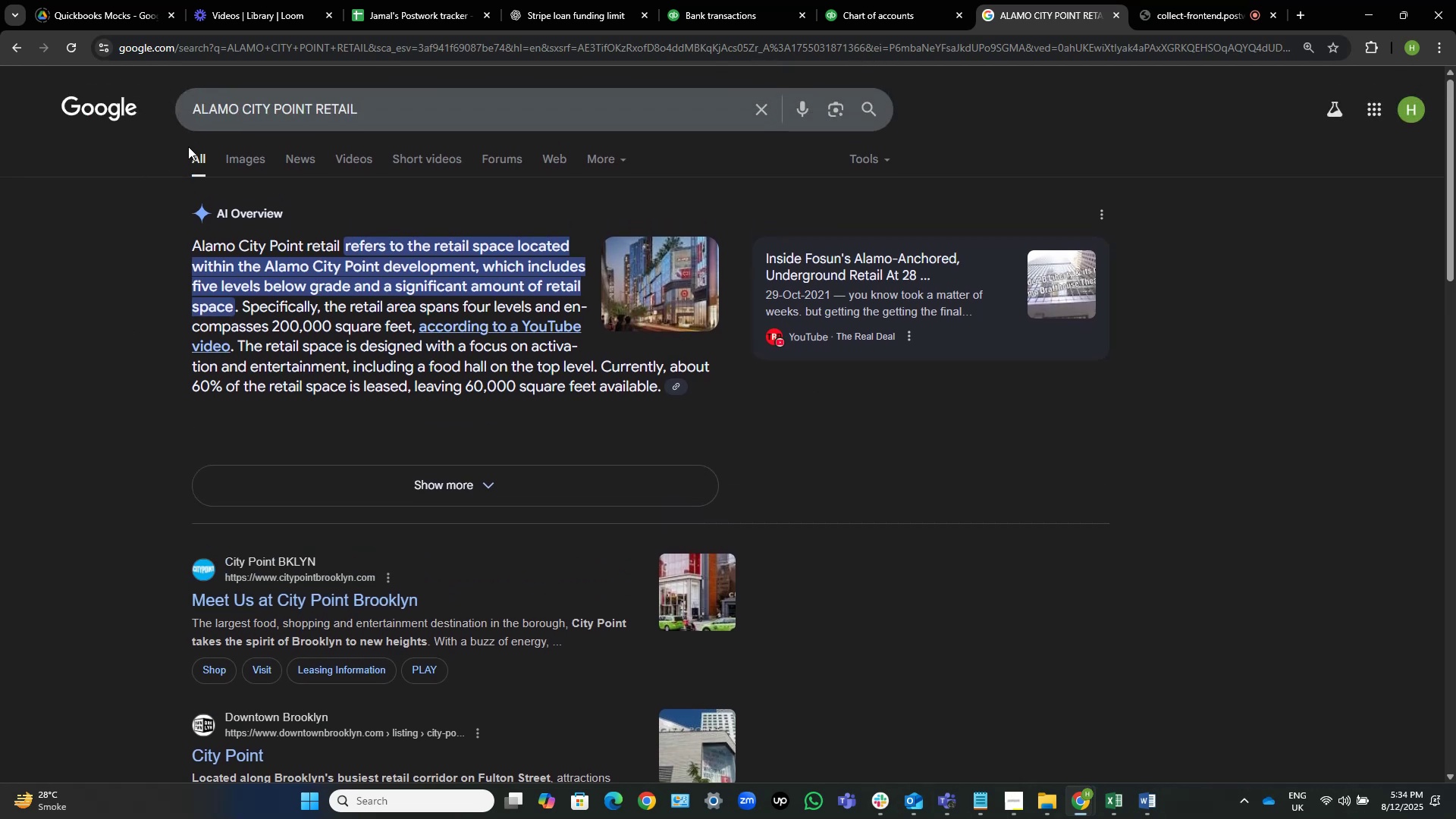 
left_click([113, 132])
 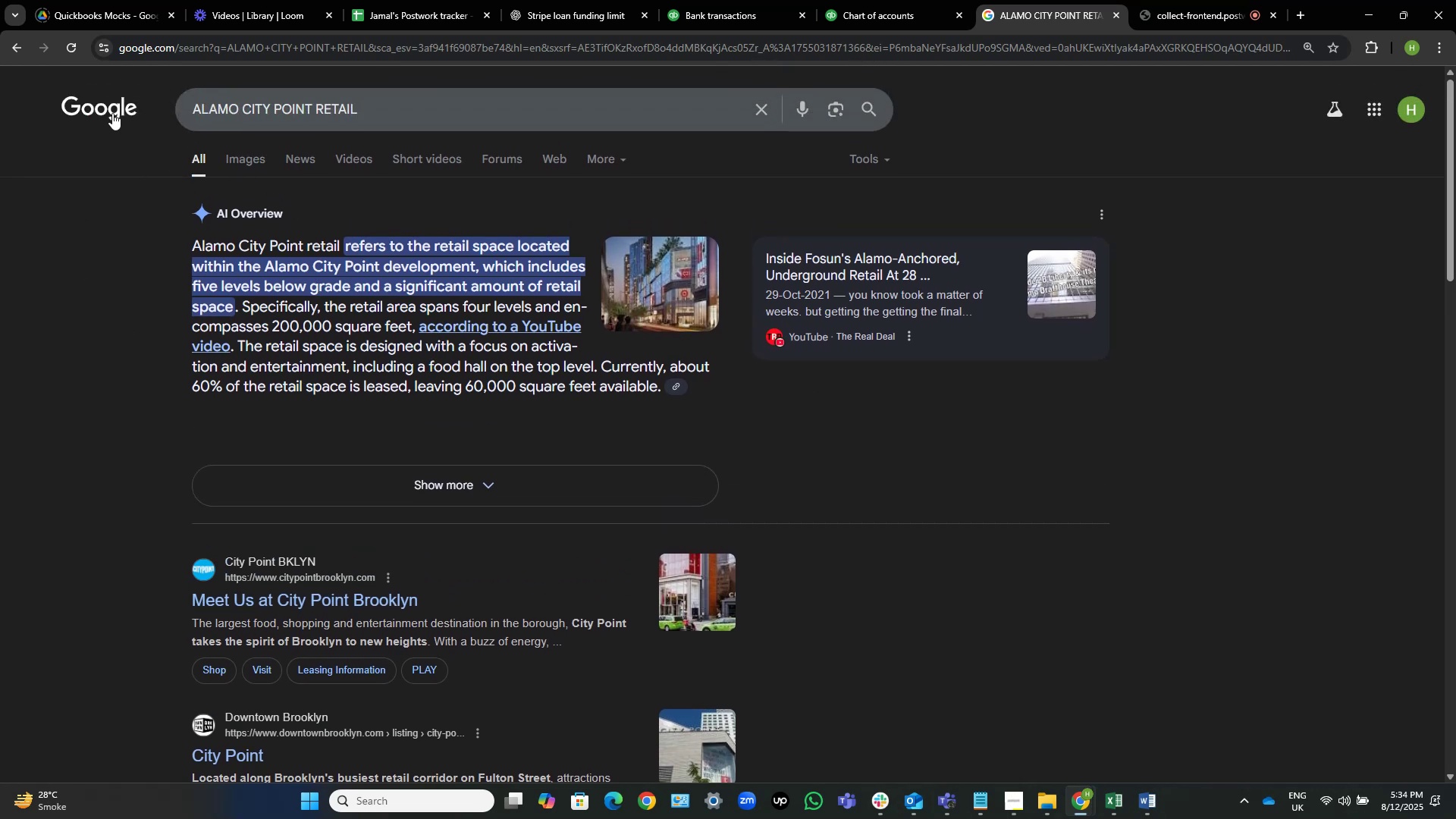 
left_click([112, 108])
 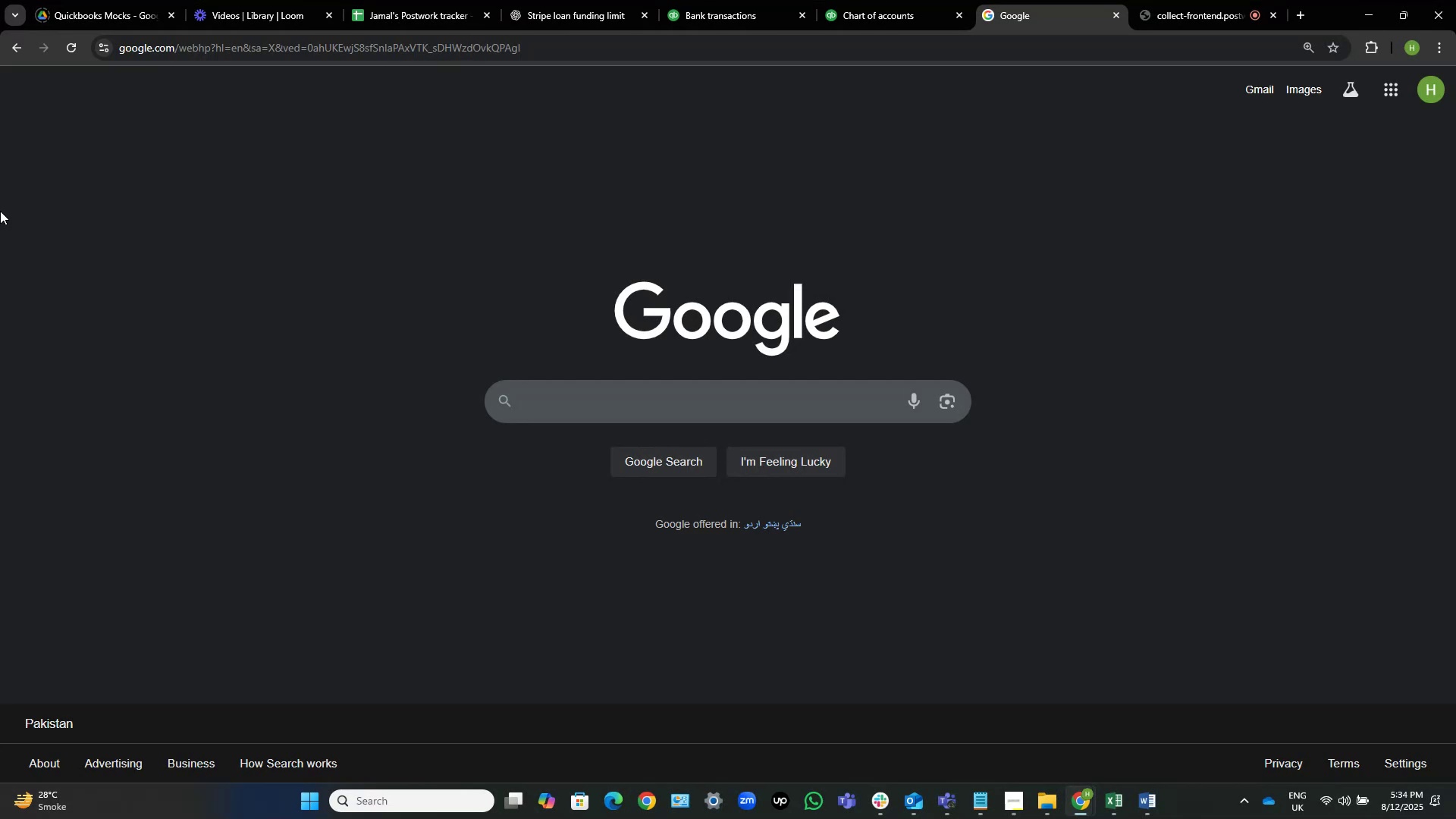 
wait(18.36)
 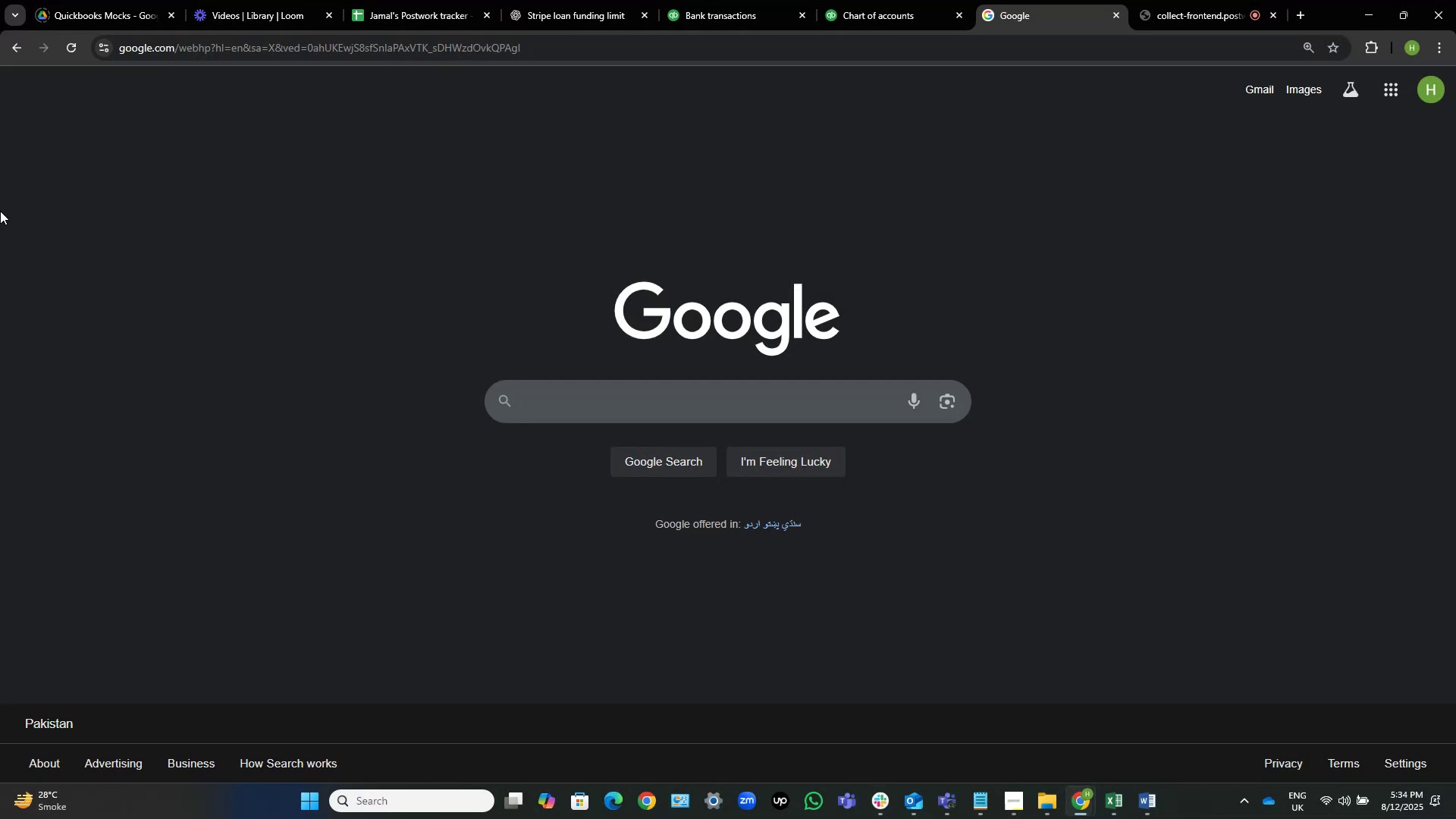 
left_click([747, 0])
 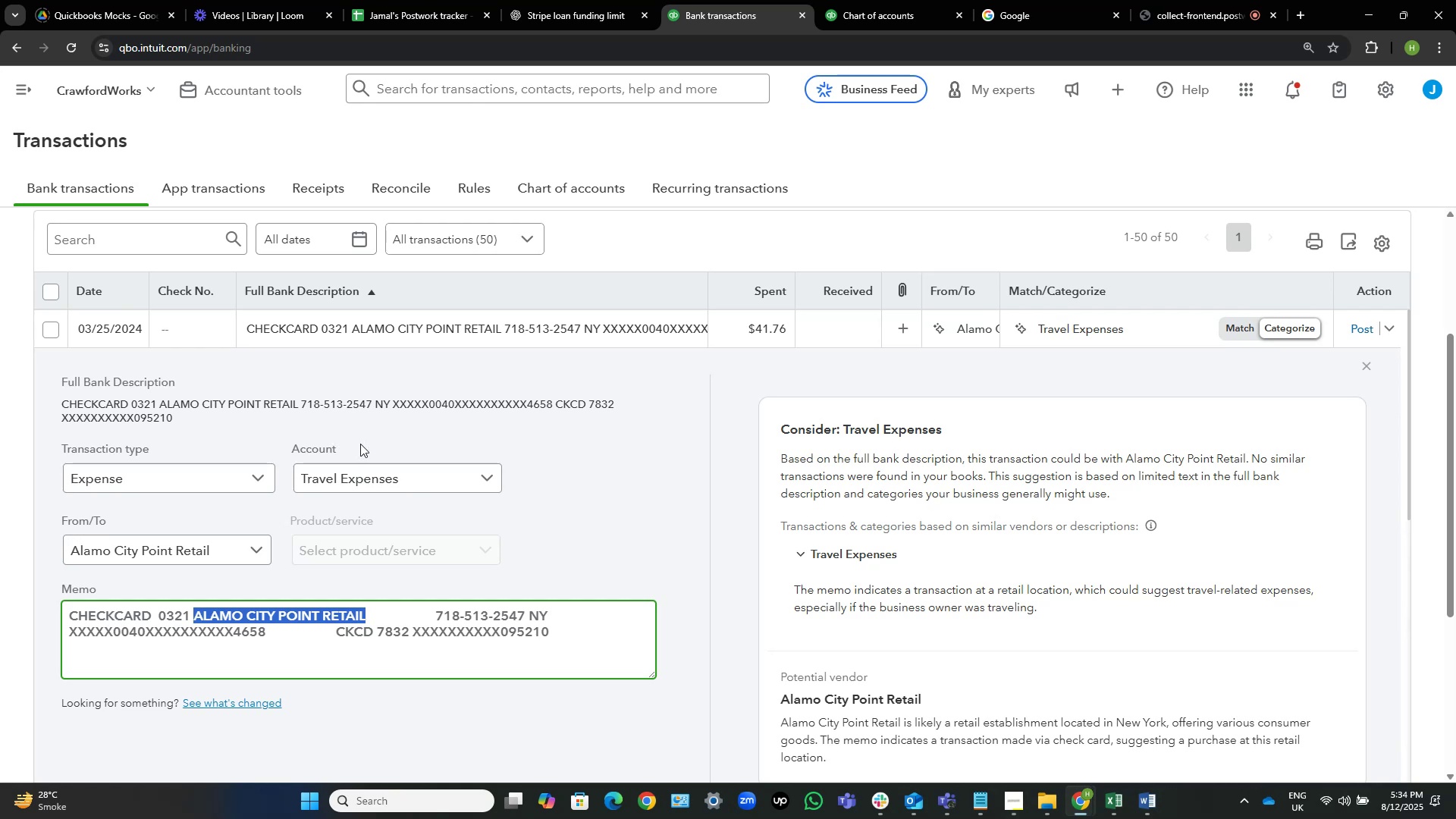 
key(ArrowRight)
 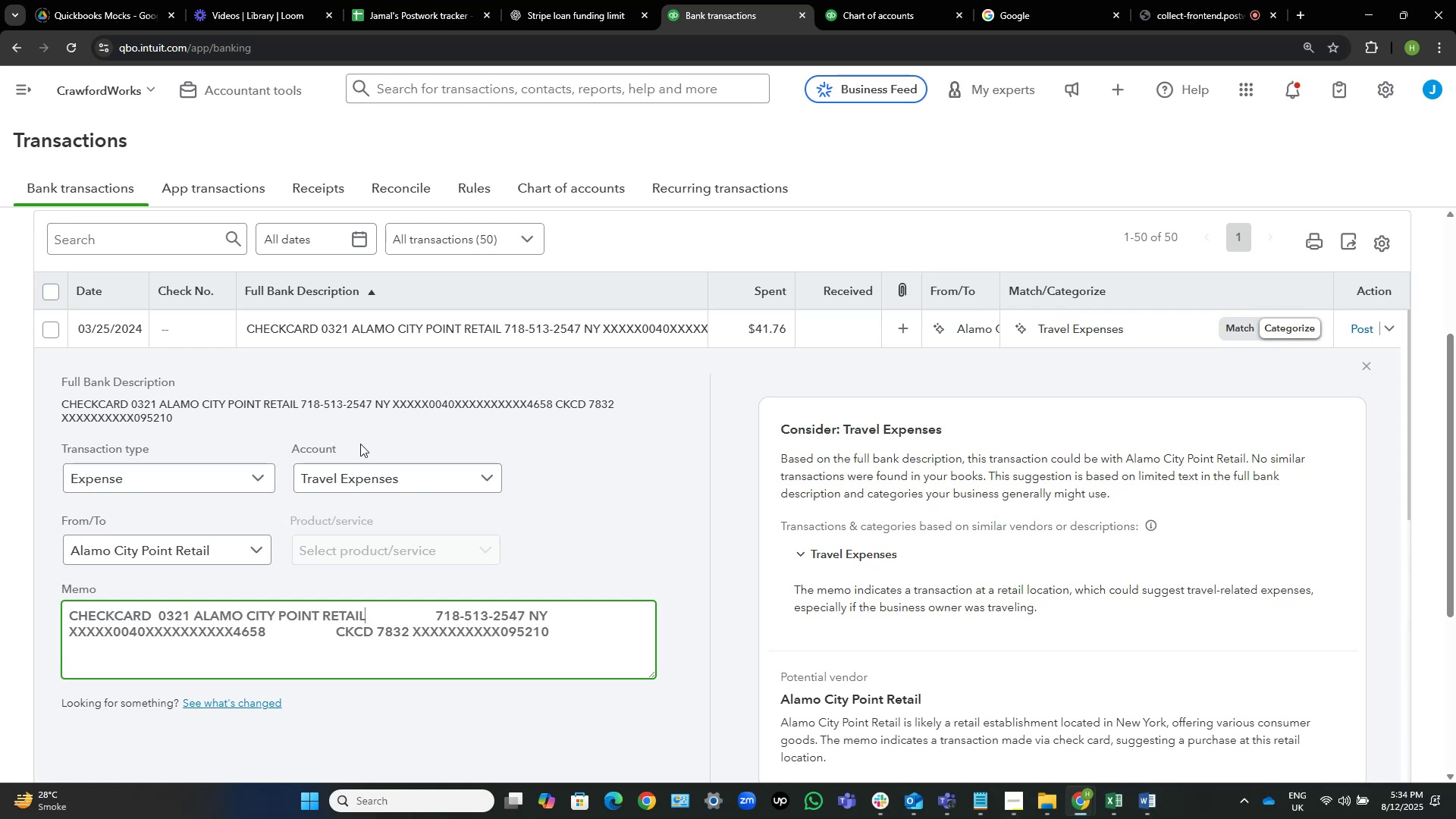 
key(ArrowLeft)
 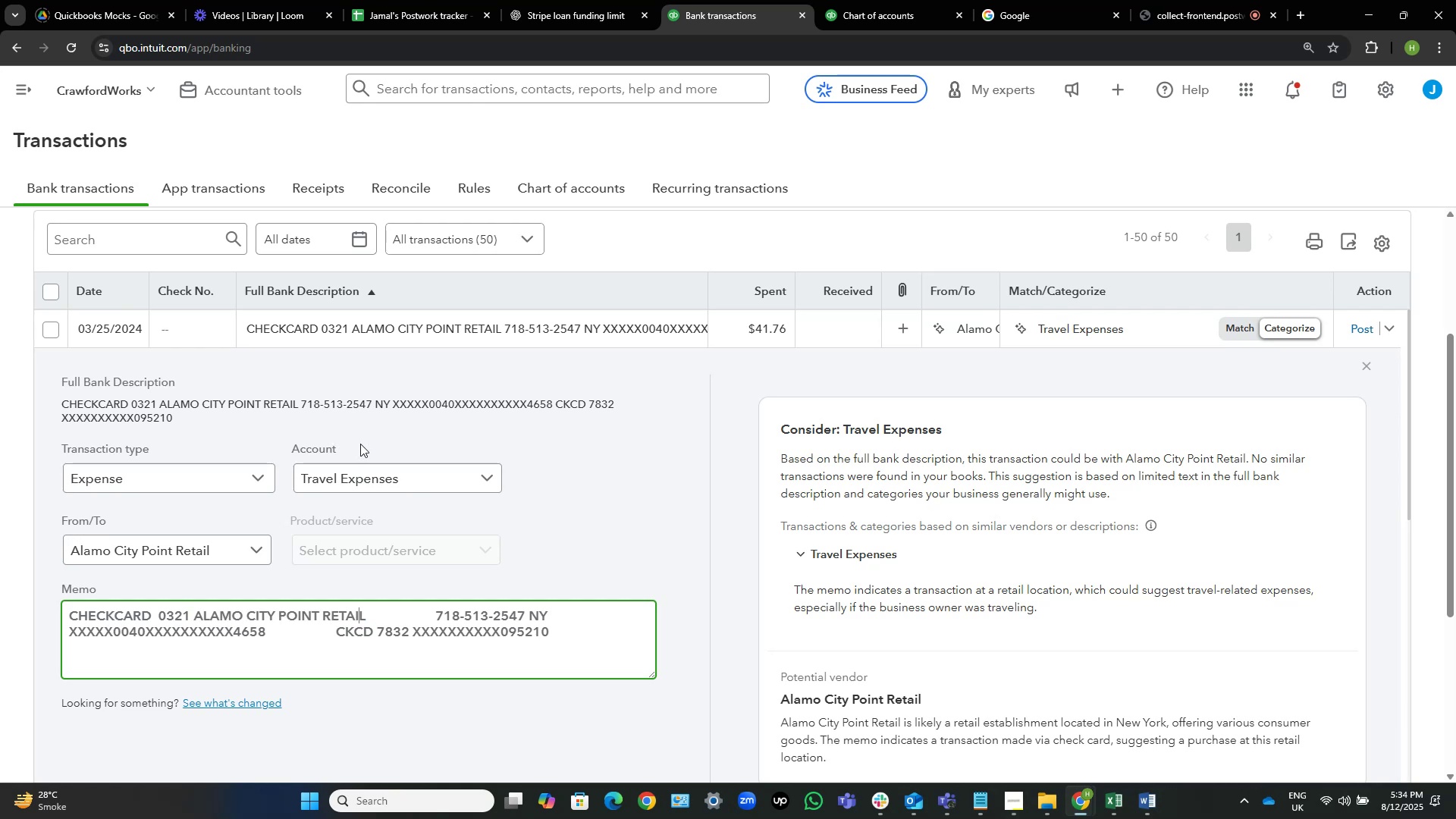 
key(ArrowRight)
 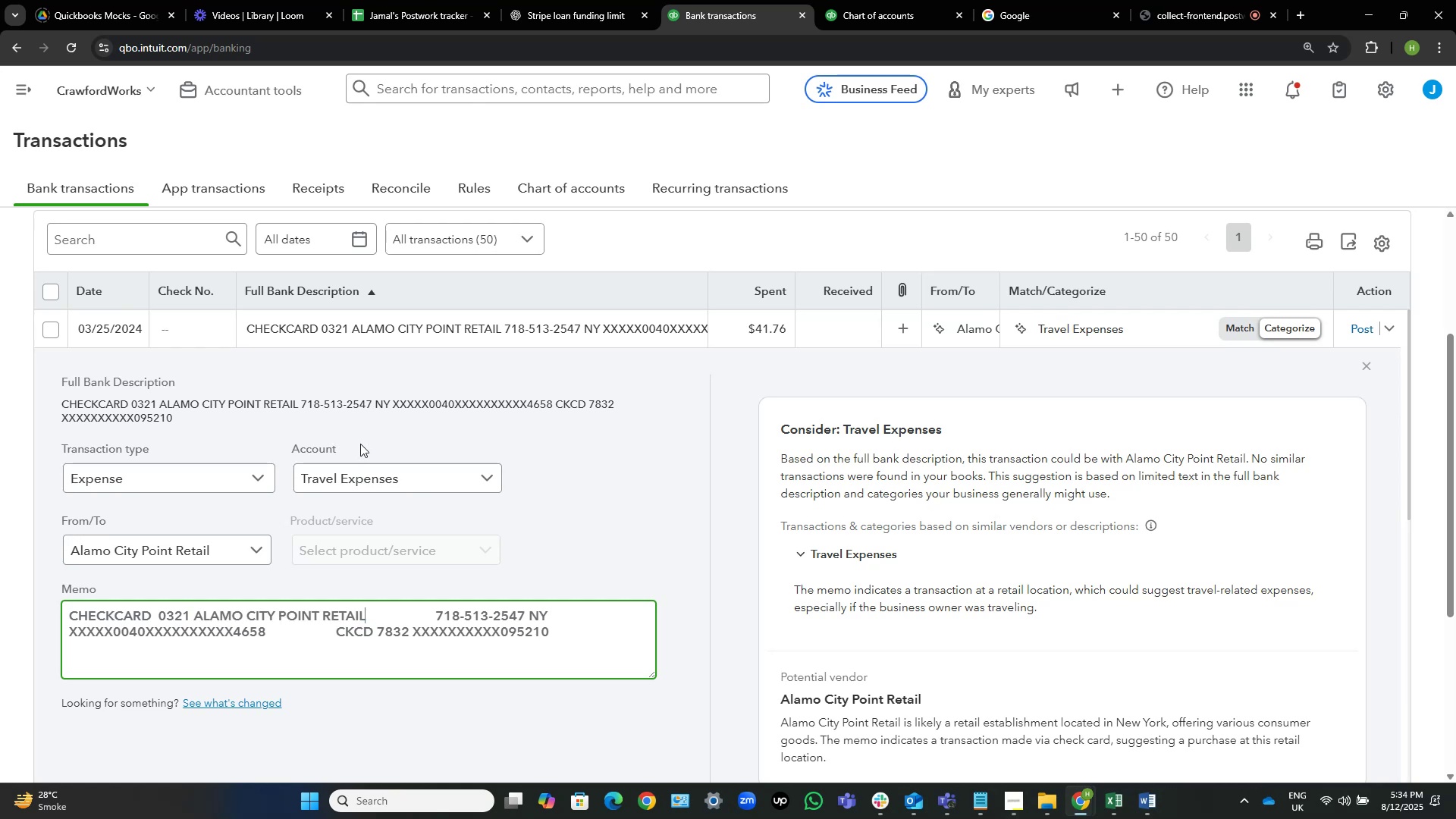 
key(Control+Shift+ArrowLeft)
 